 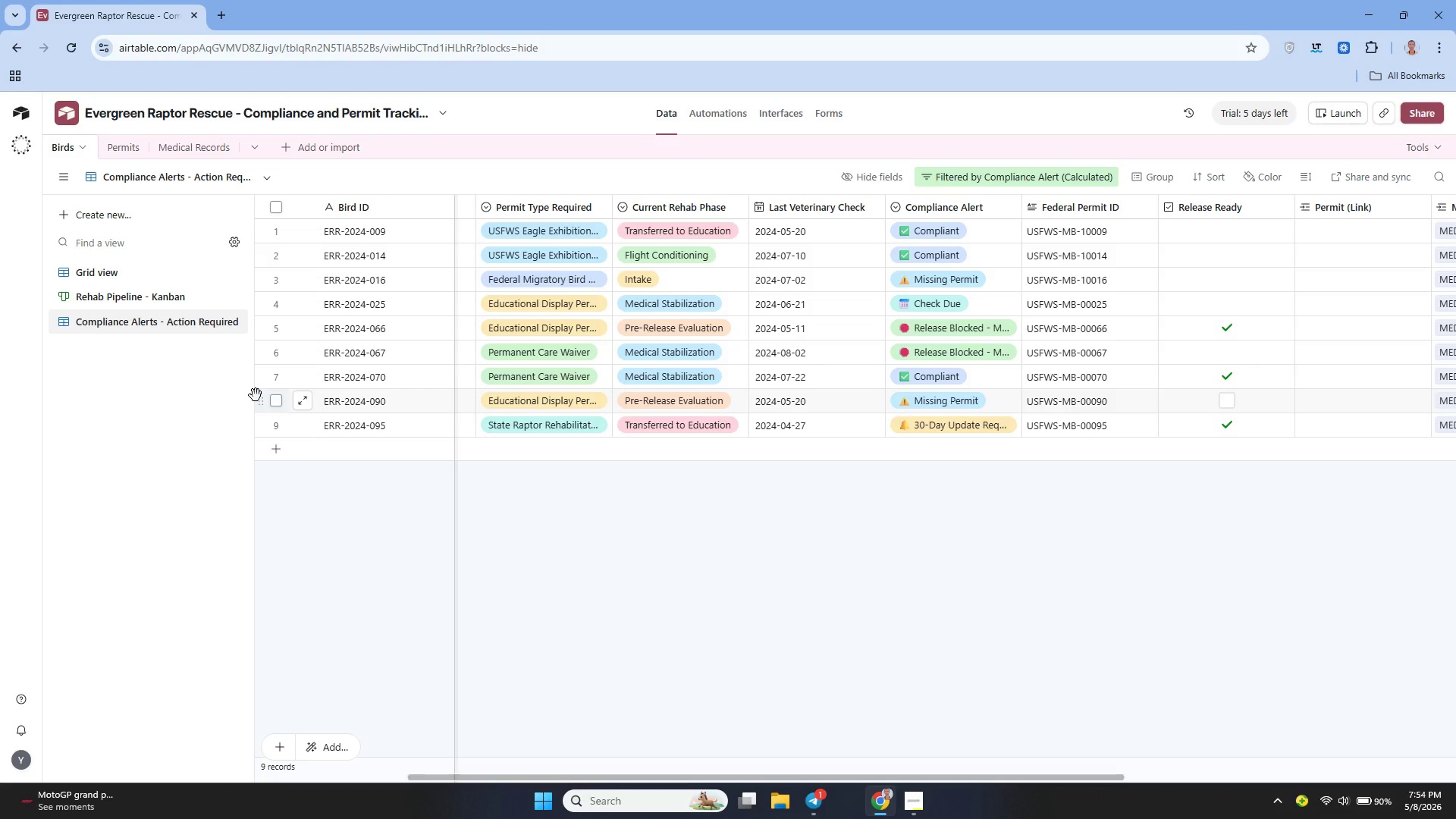 
left_click([132, 279])
 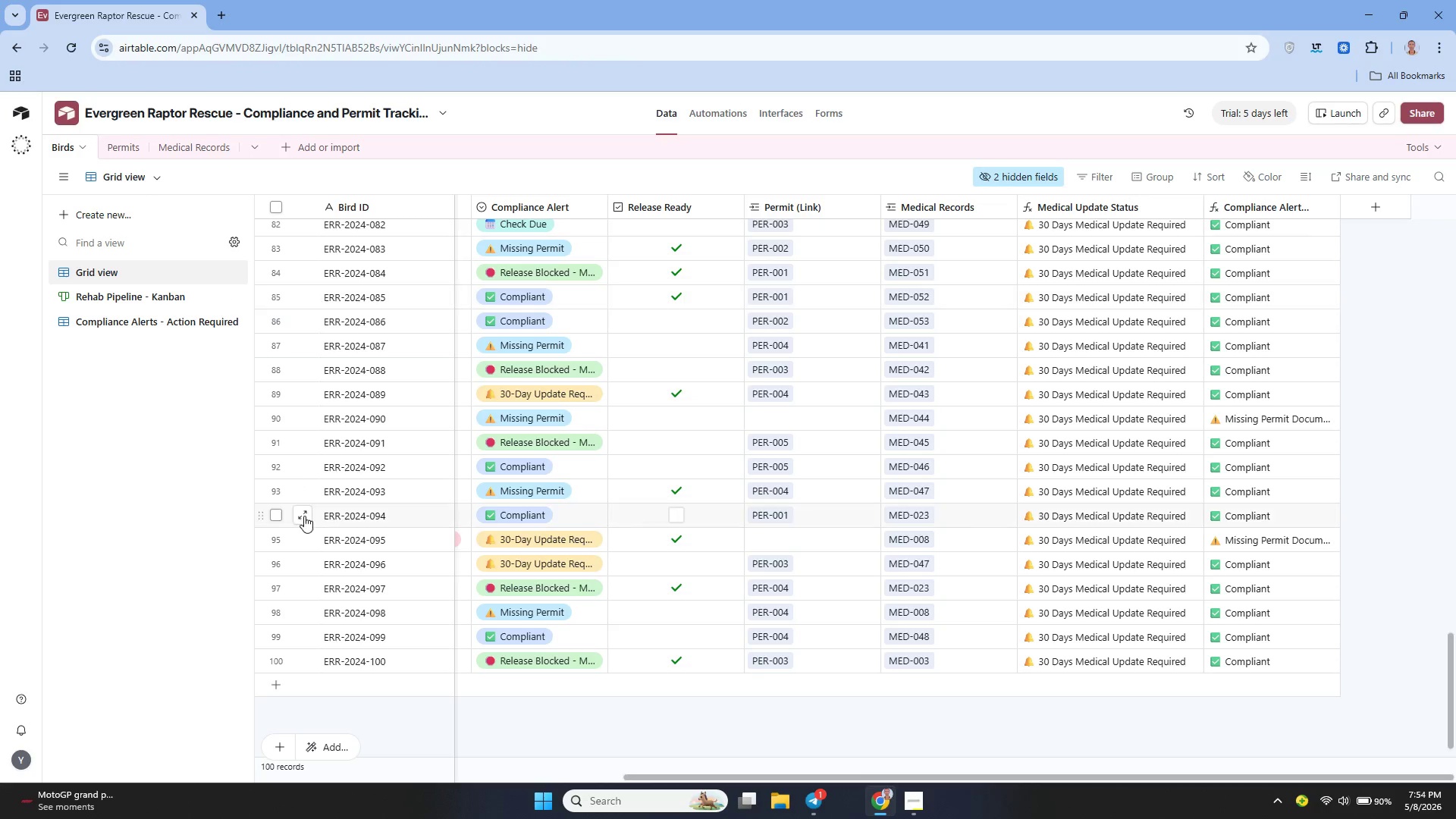 
wait(5.44)
 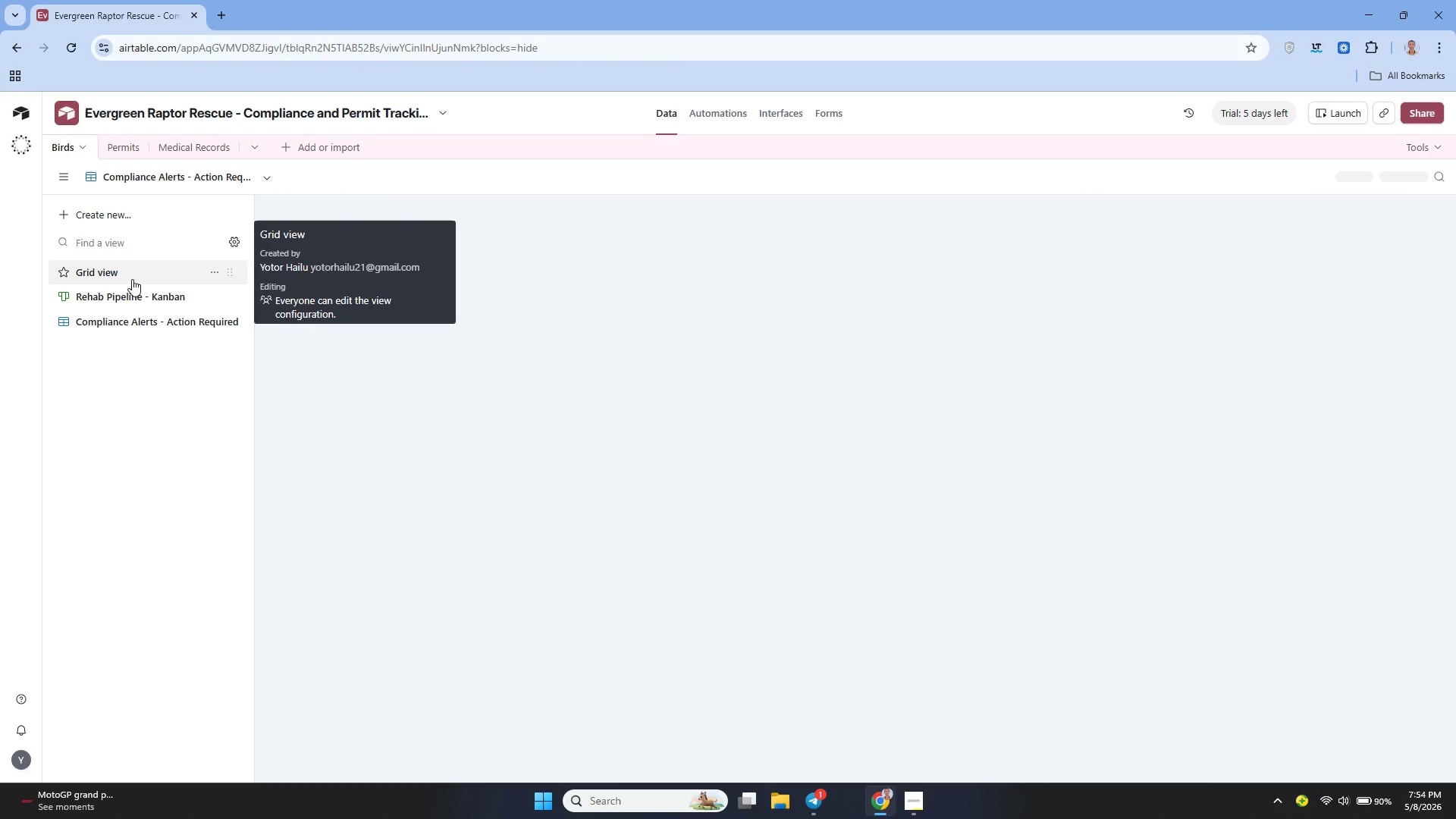 
left_click([327, 744])
 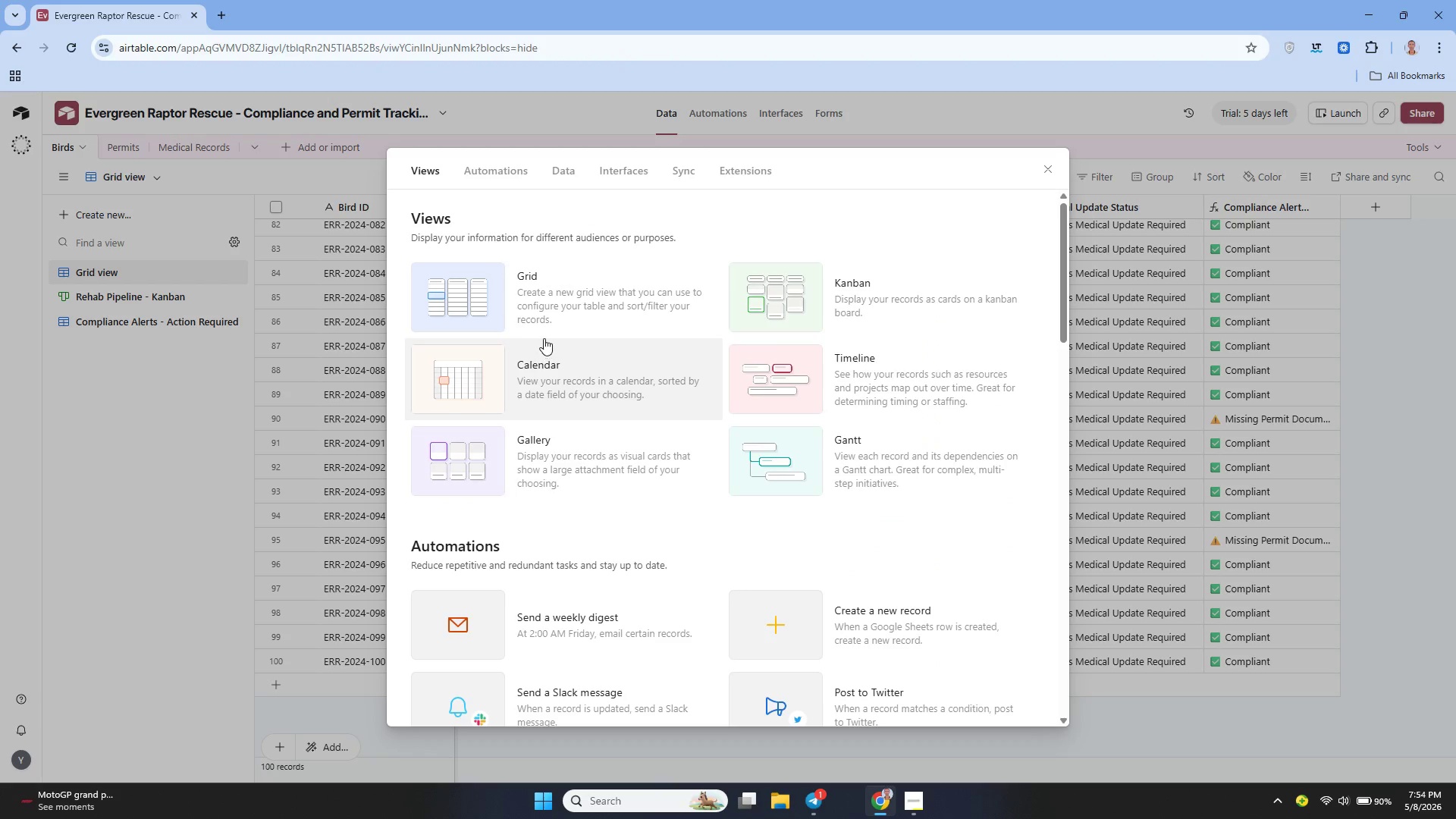 
left_click([589, 303])
 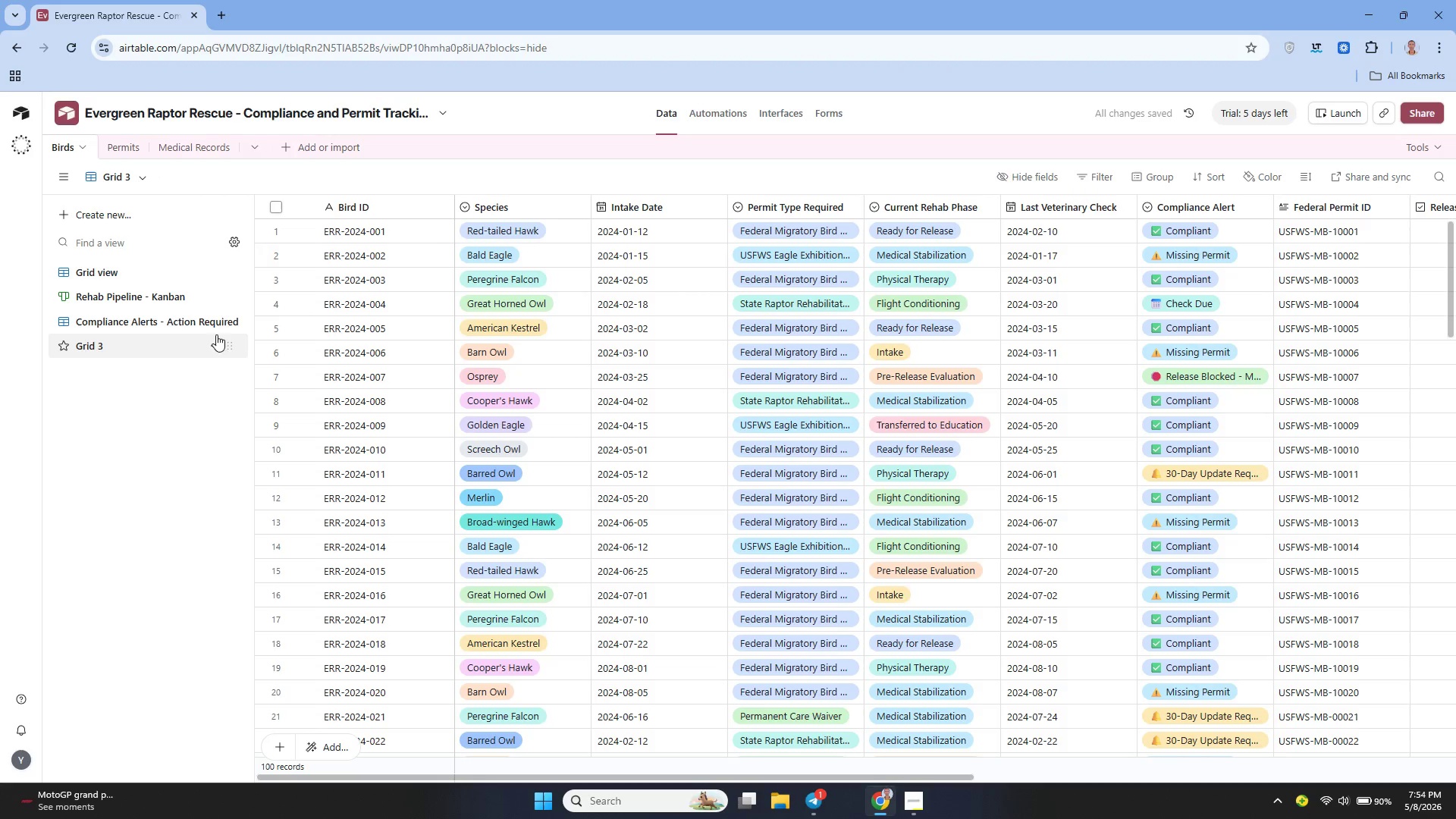 
wait(5.19)
 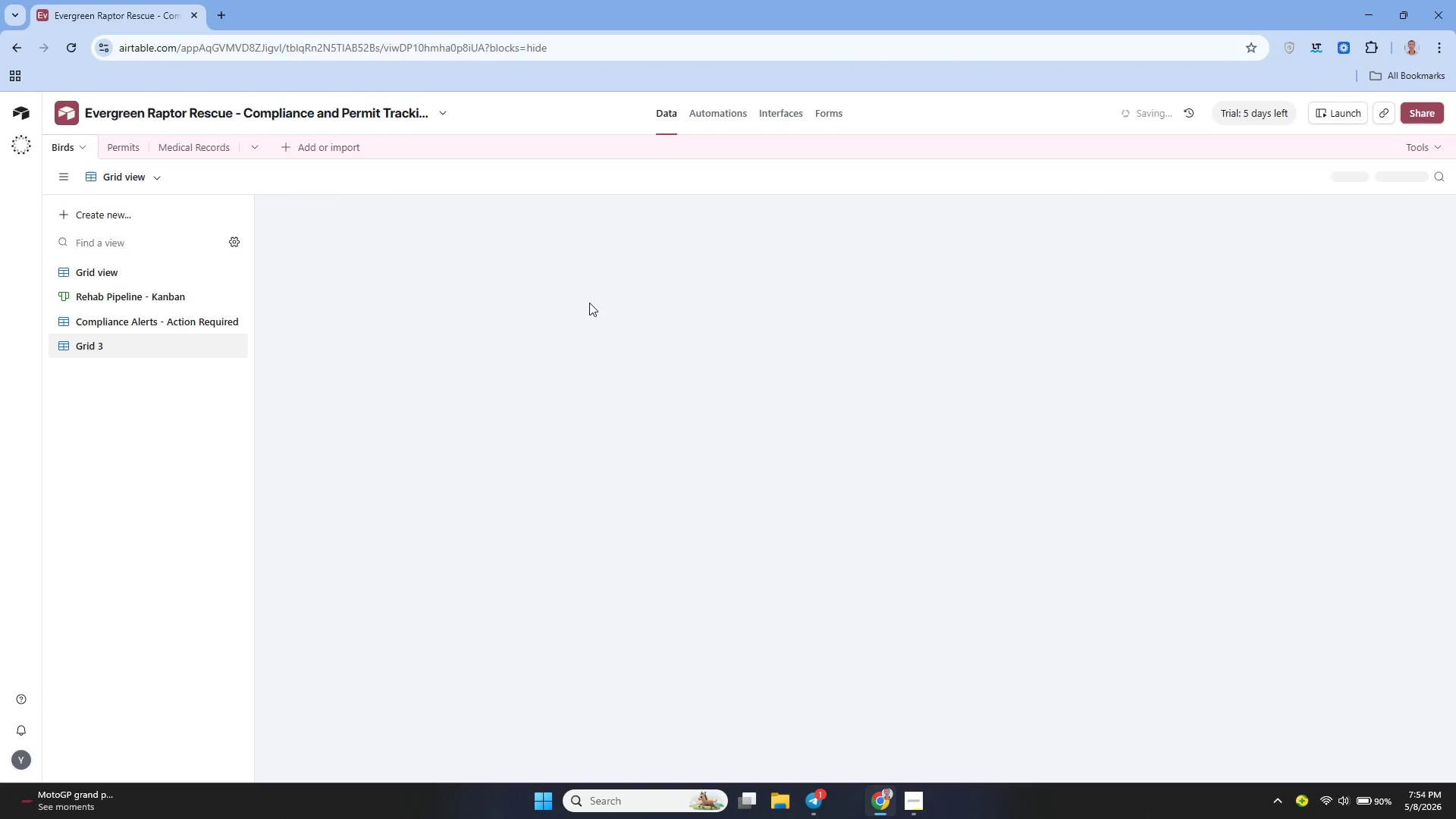 
left_click([212, 351])
 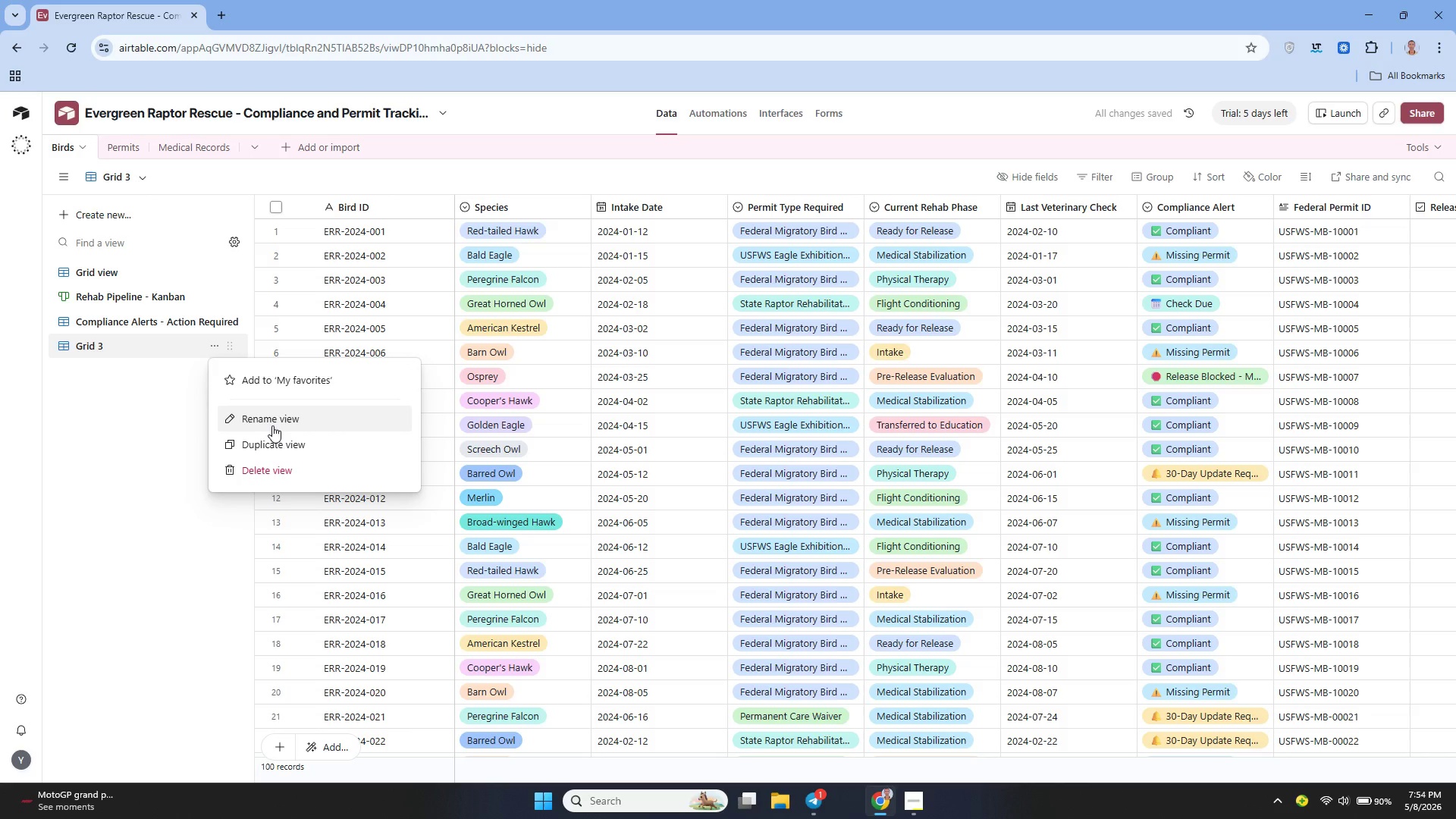 
left_click([274, 425])
 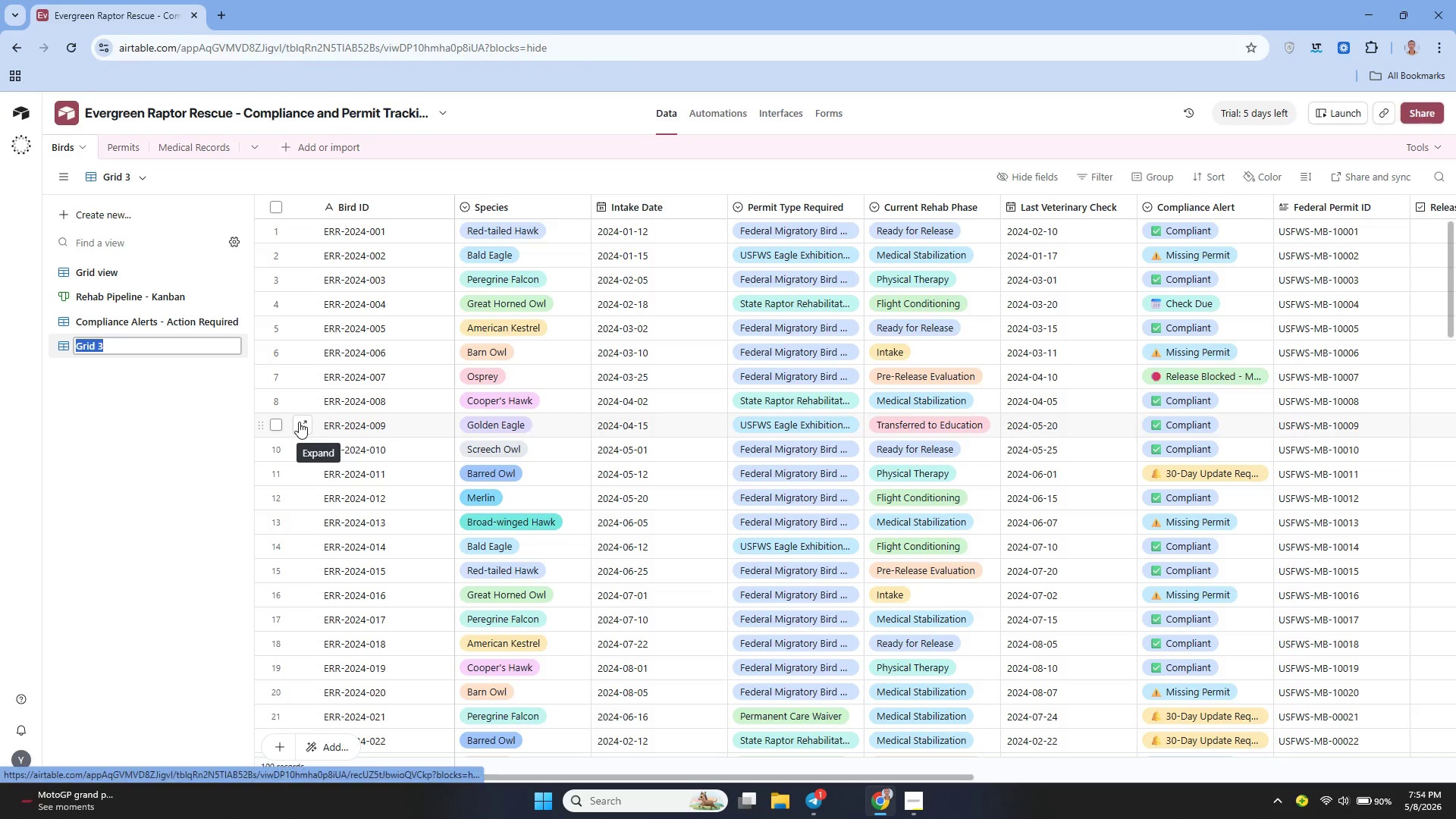 
key(Backspace)
type(Veterinary Team )
 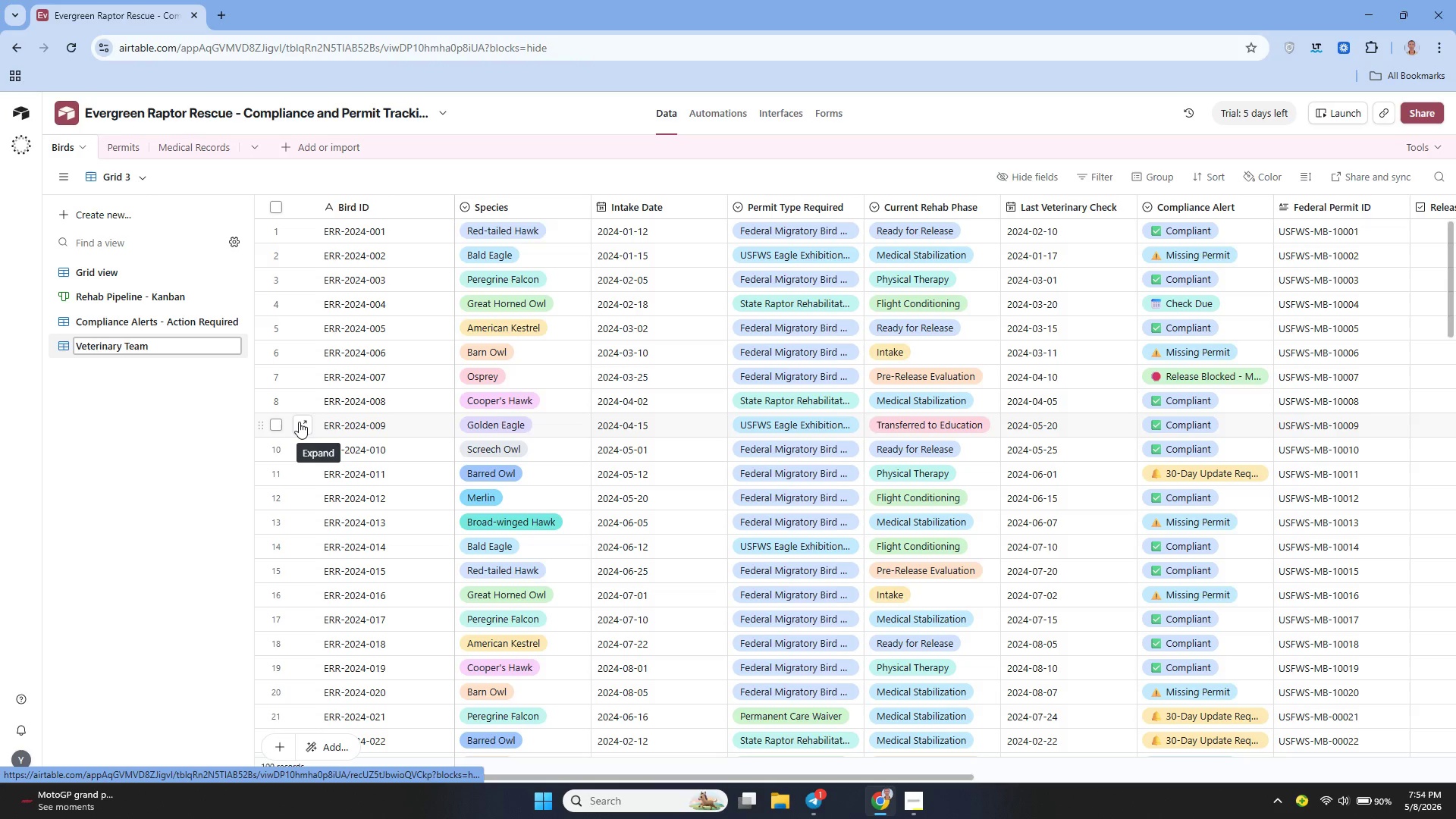 
wait(12.16)
 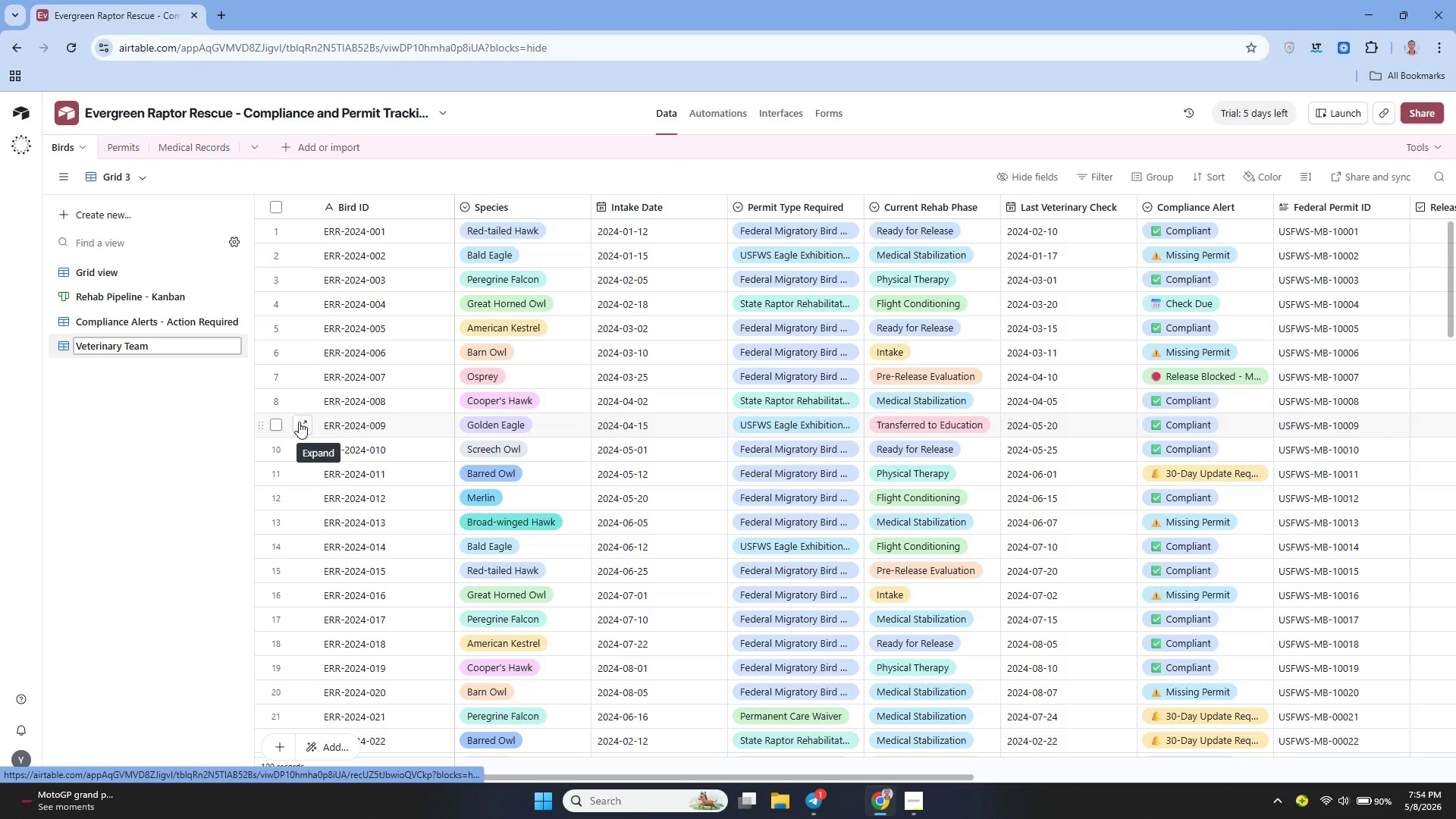 
type(- Medical View)
 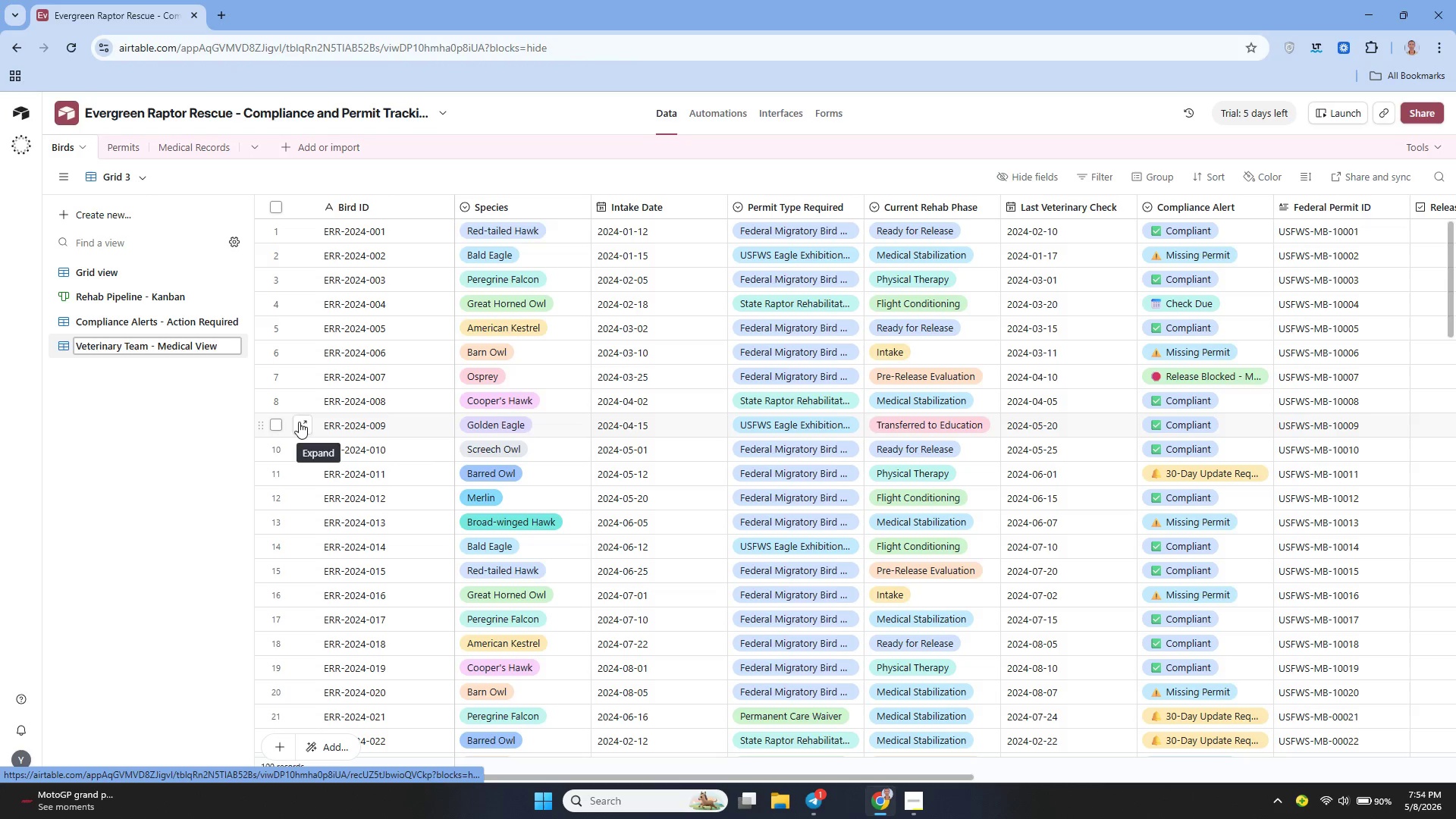 
left_click([177, 423])
 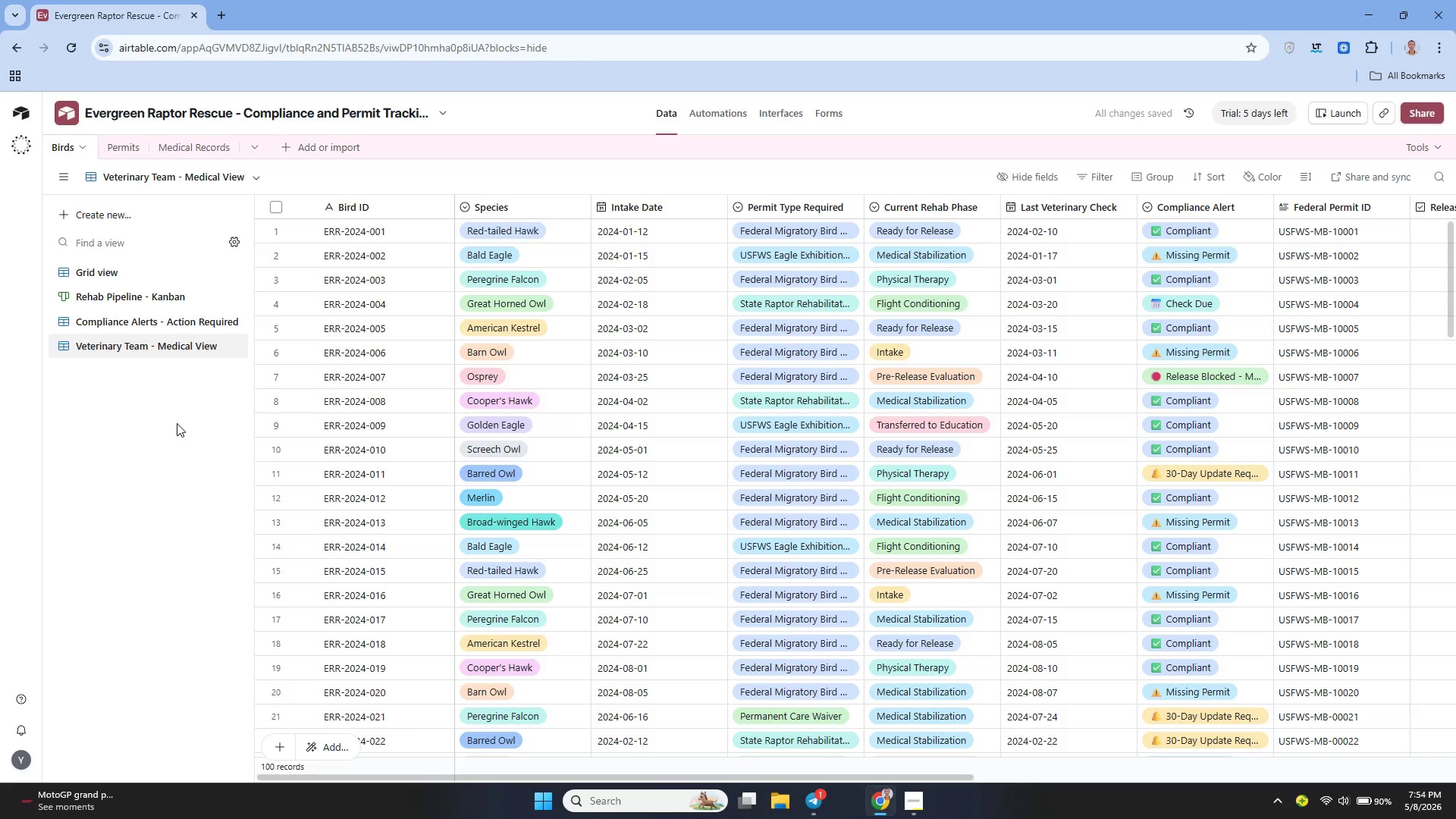 
wait(9.31)
 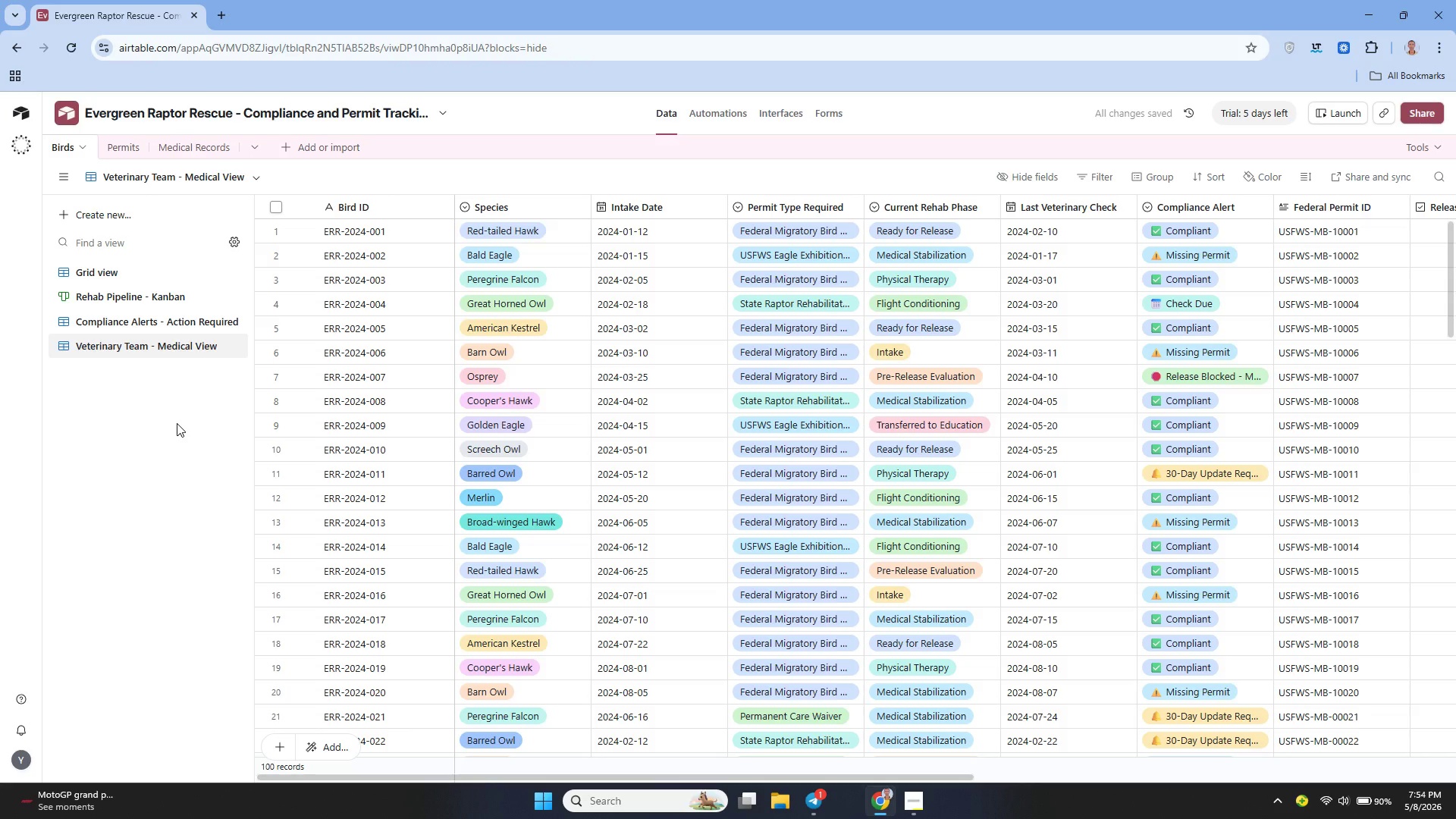 
left_click([153, 347])
 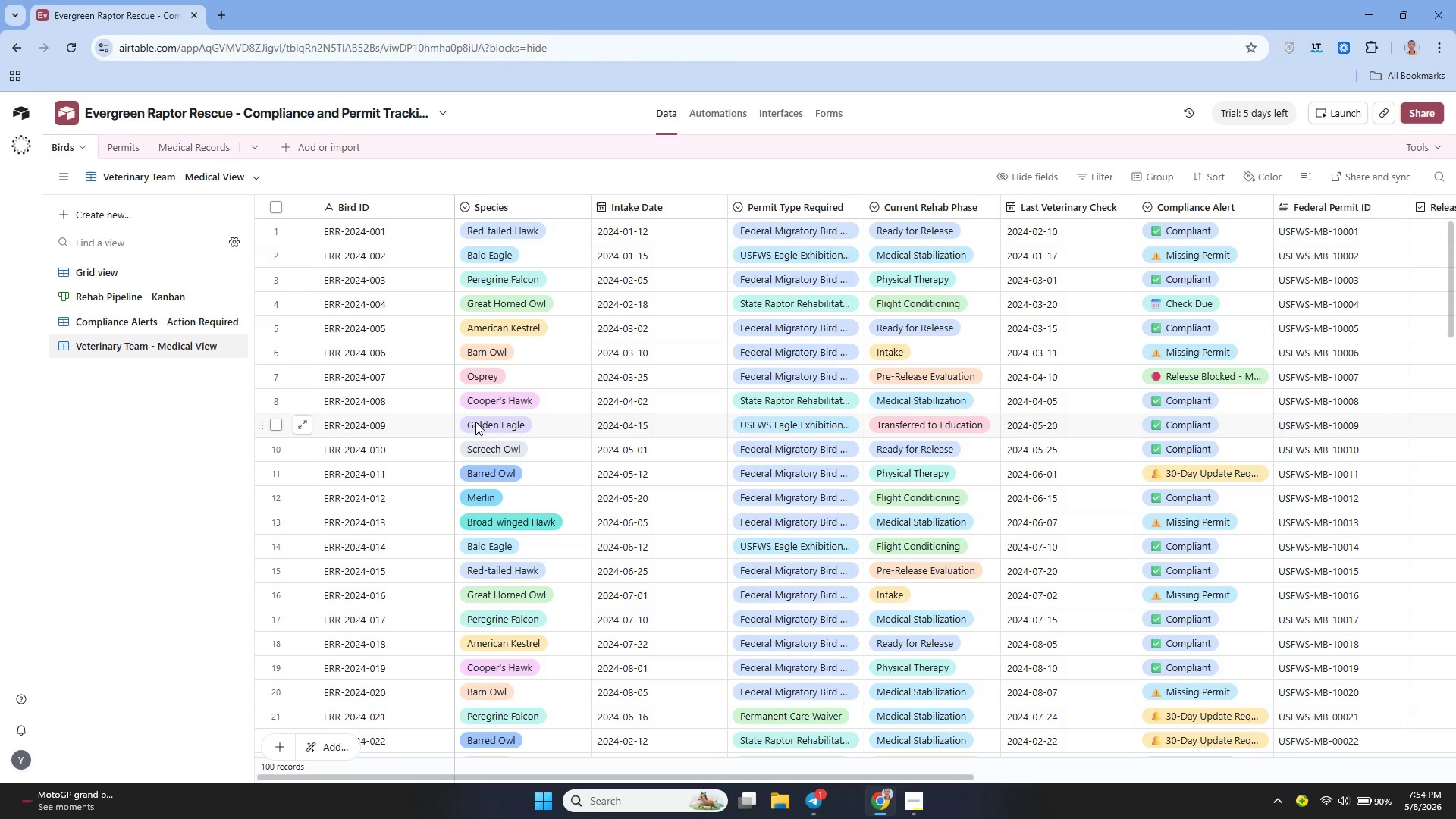 
mouse_move([489, 422])
 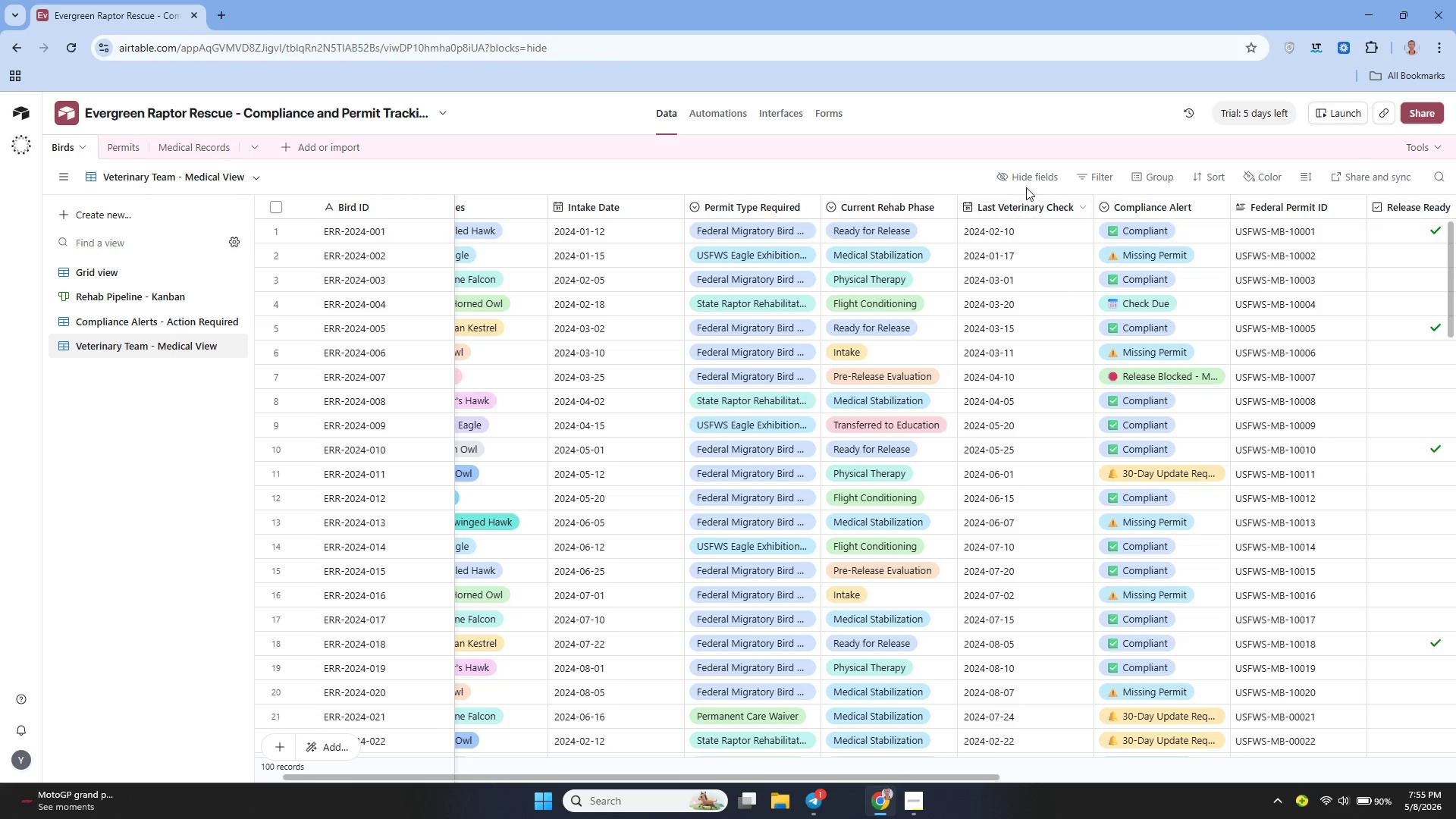 
left_click([1026, 179])
 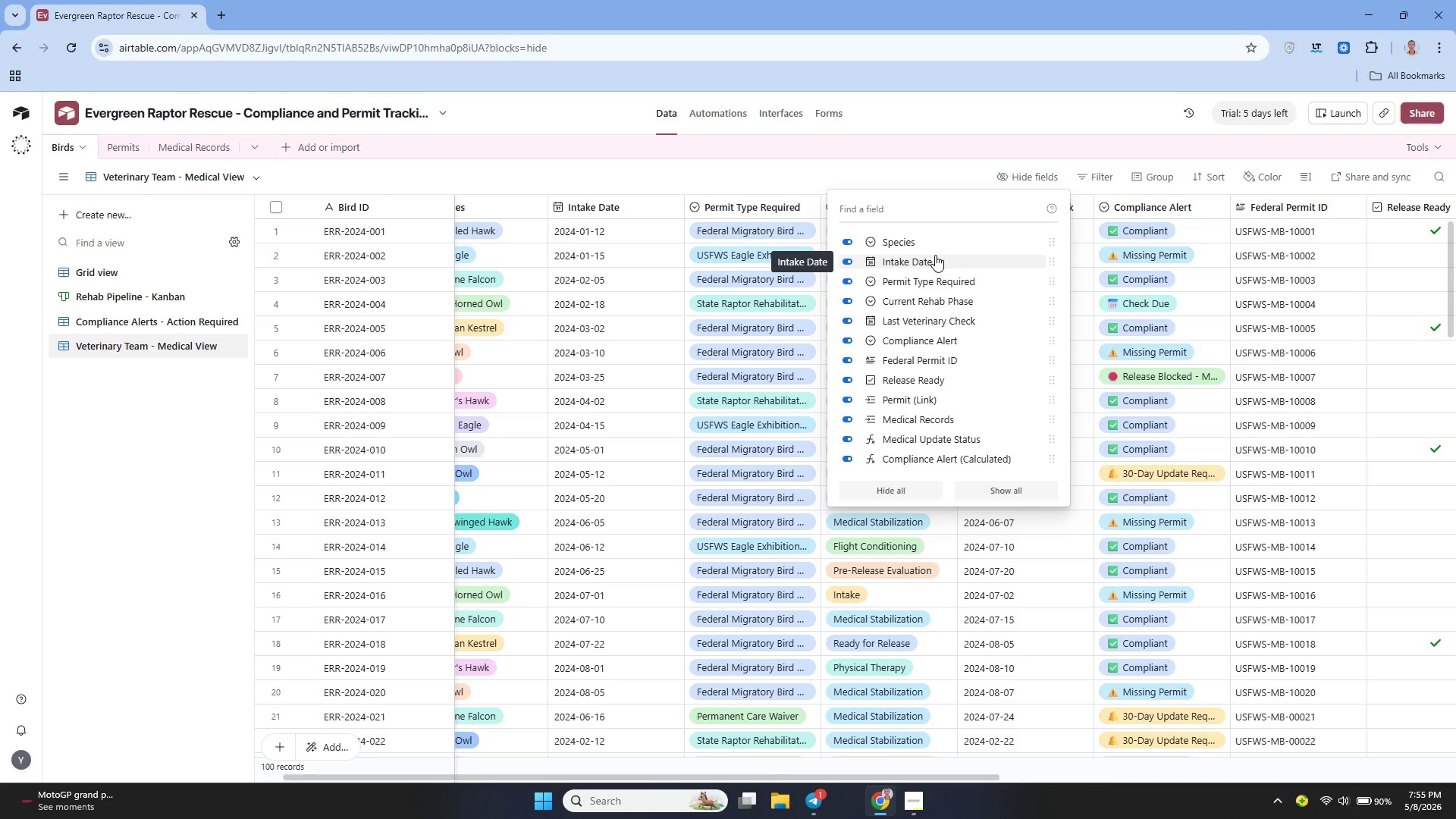 
wait(6.59)
 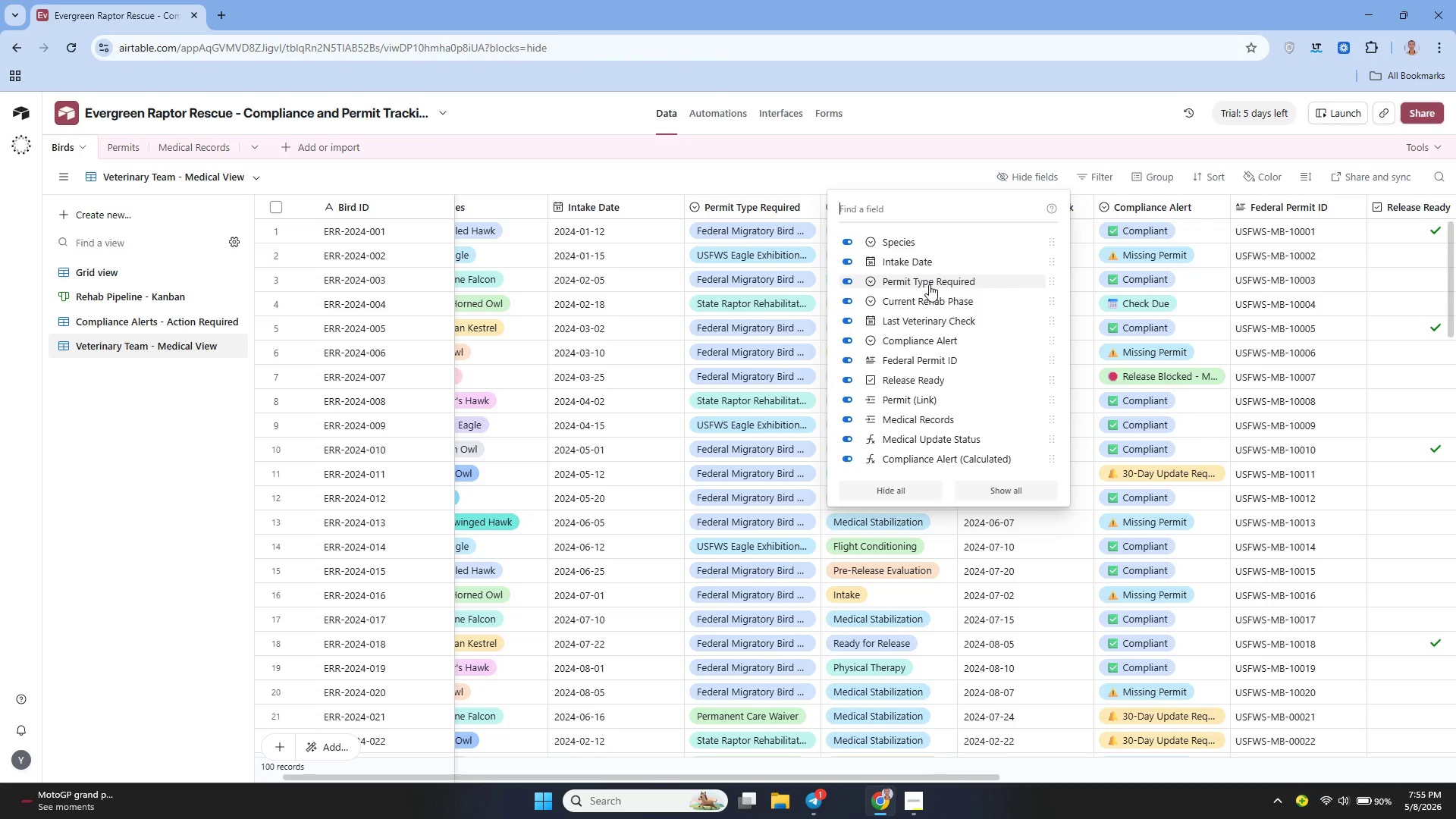 
left_click([908, 244])
 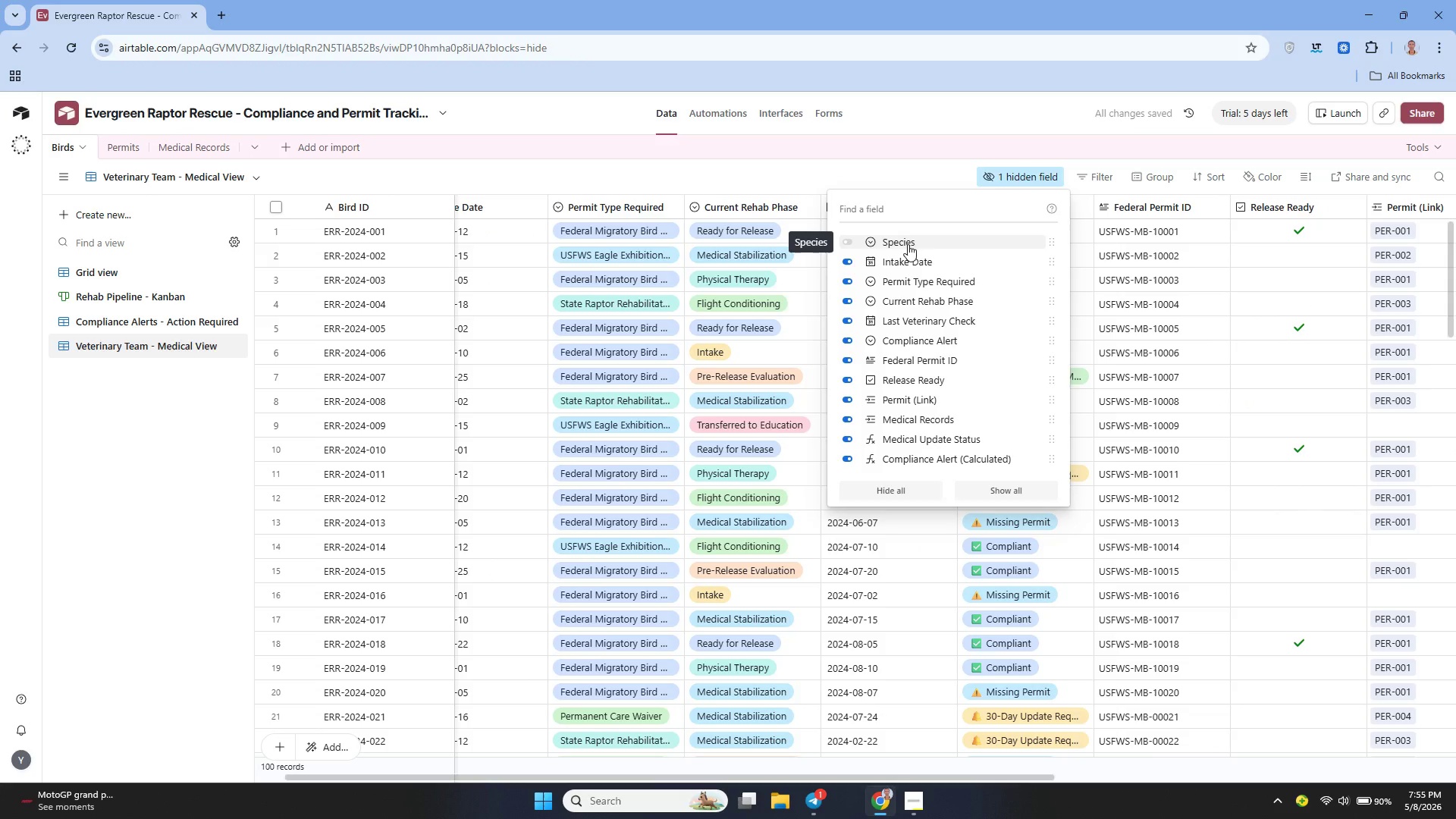 
left_click([906, 244])
 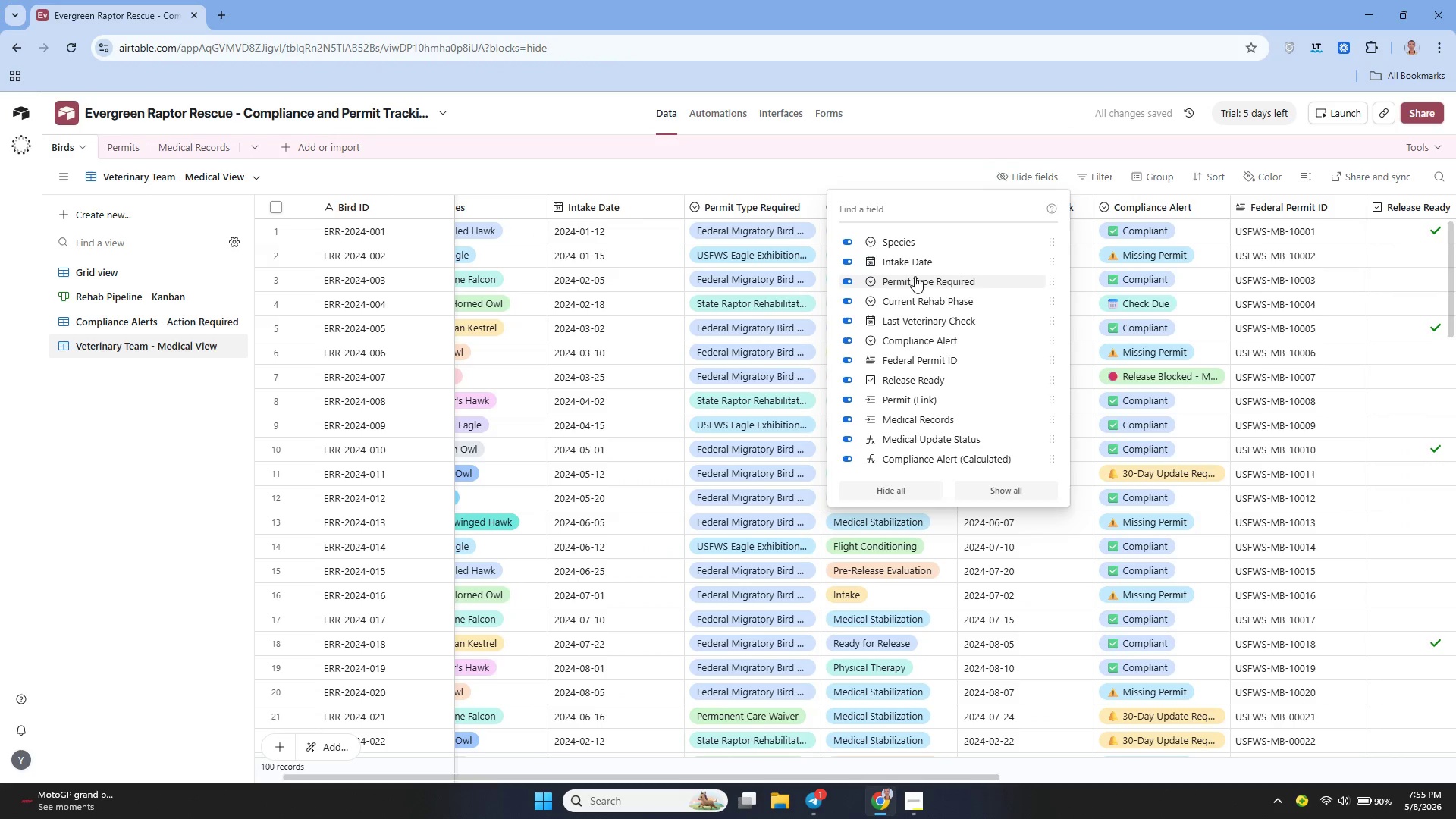 
left_click([906, 278])
 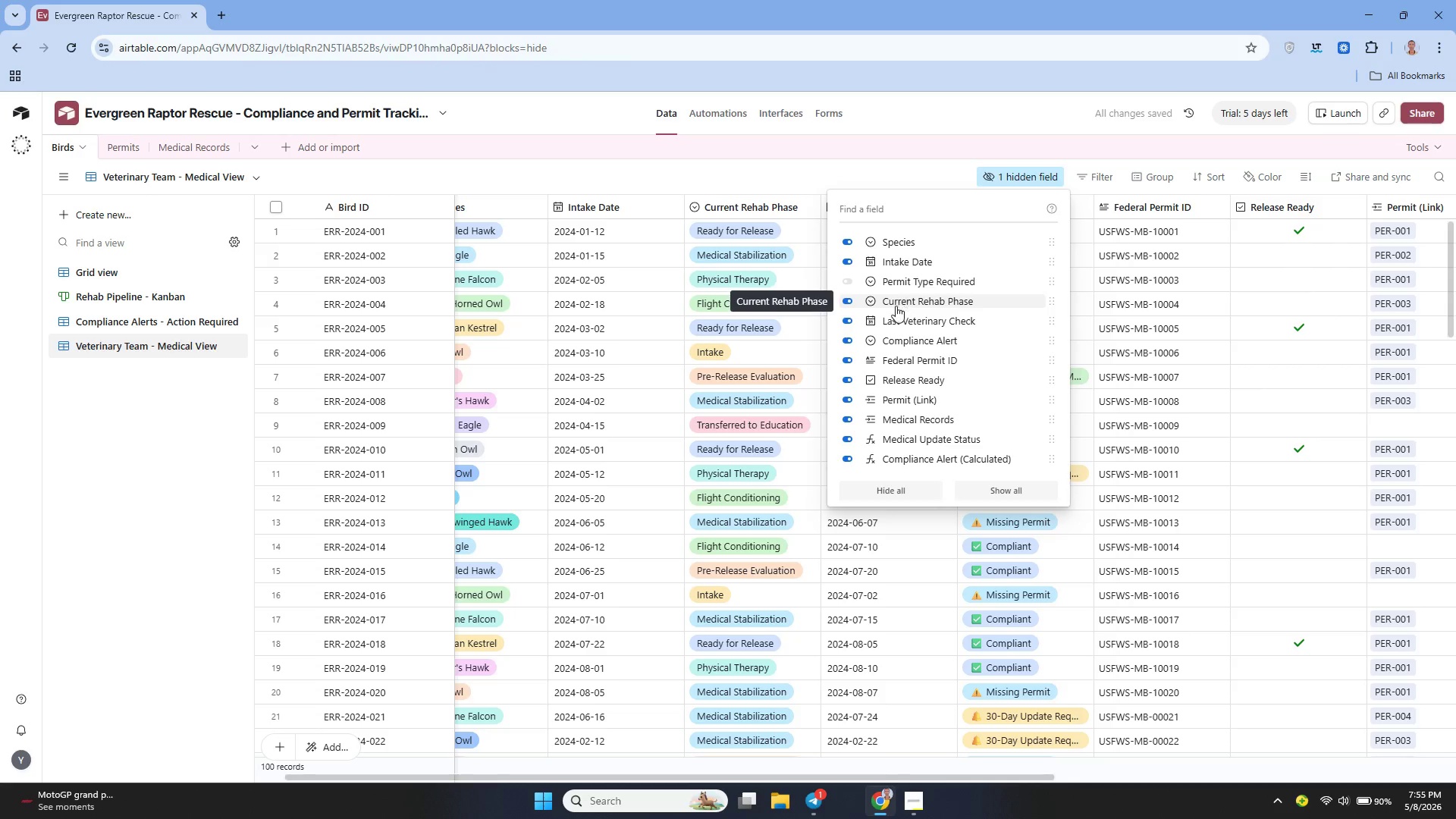 
mouse_move([912, 350])
 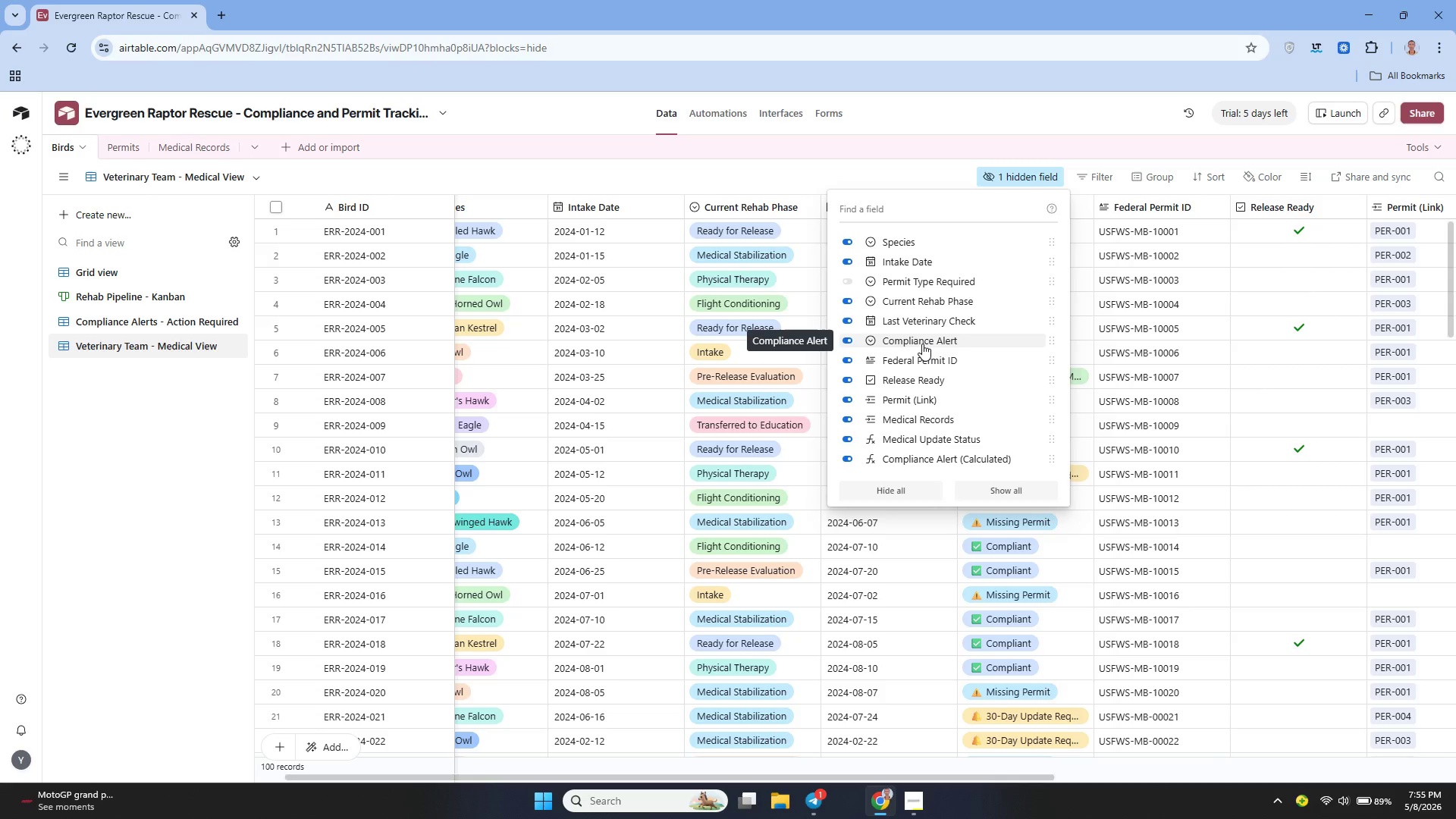 
left_click([922, 344])
 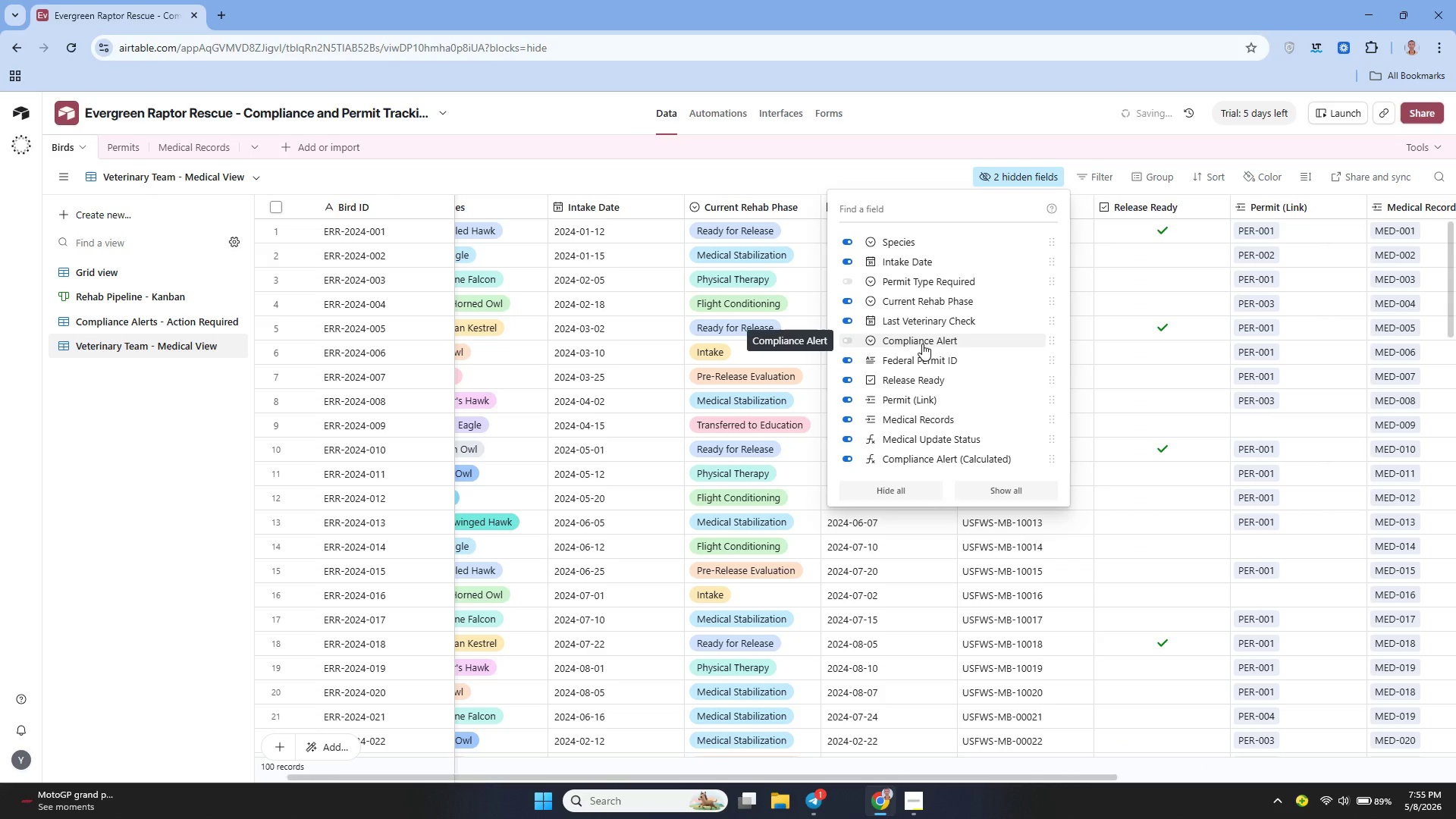 
left_click([922, 344])
 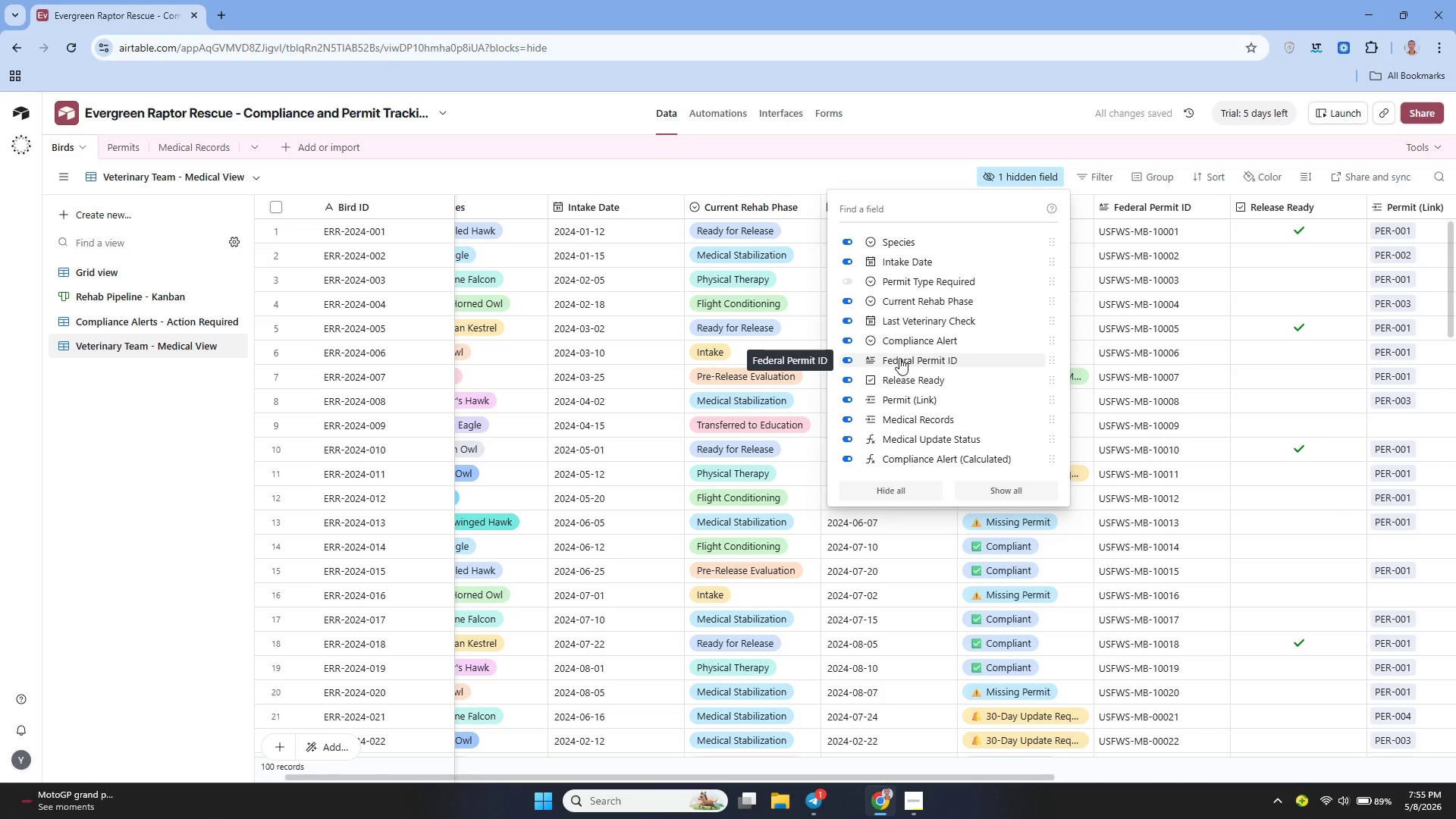 
wait(8.69)
 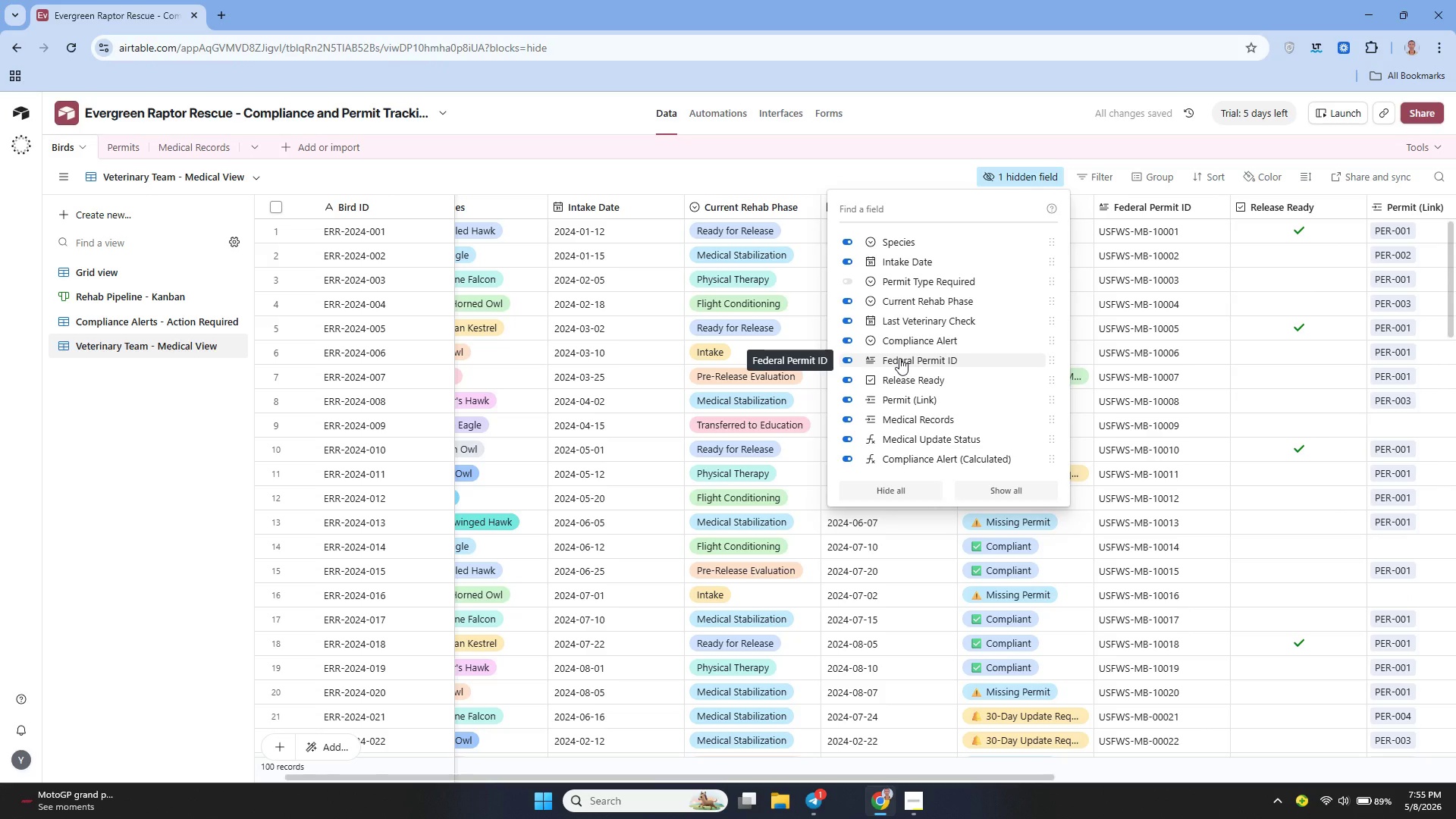 
left_click([908, 362])
 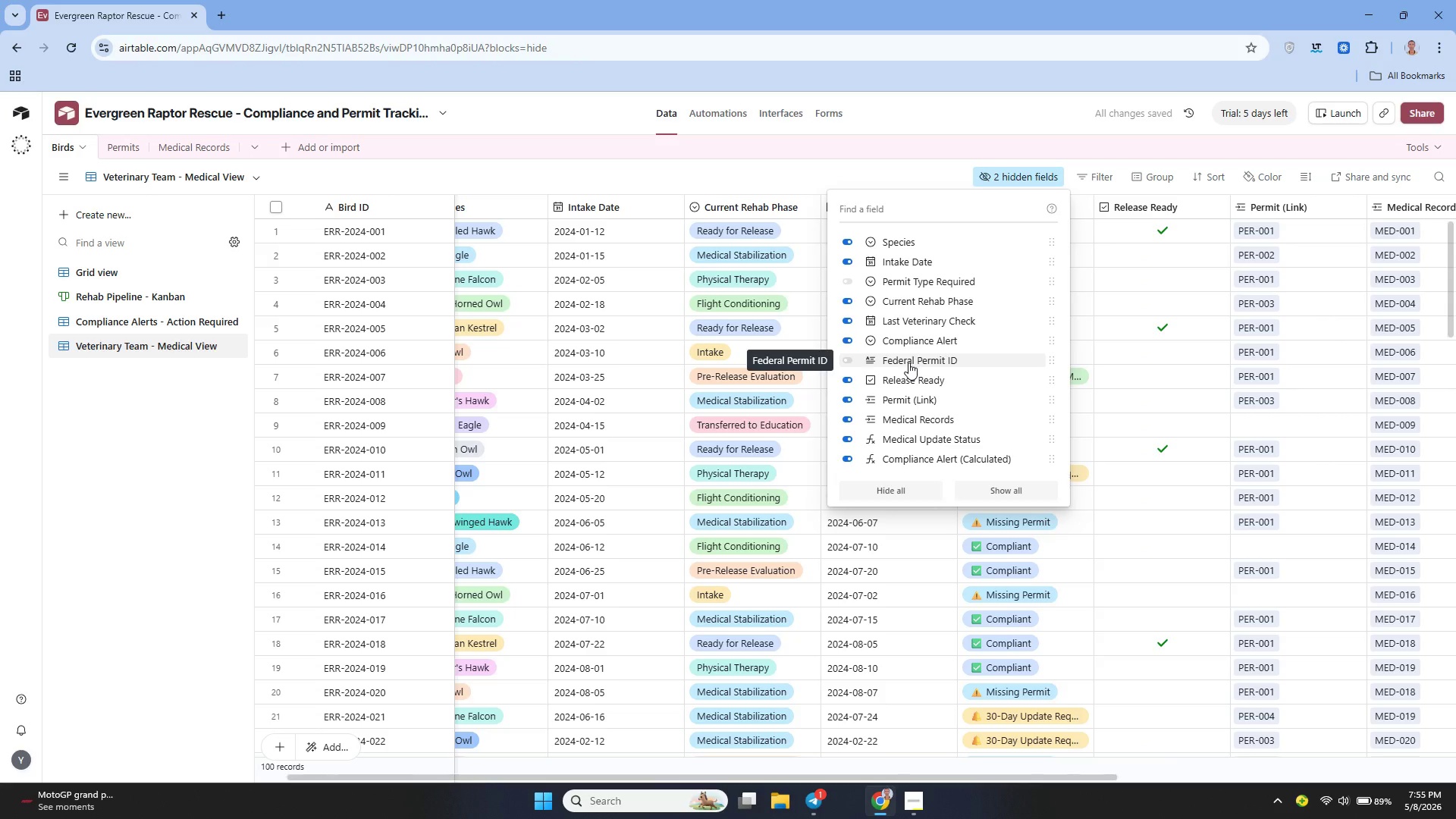 
mouse_move([913, 383])
 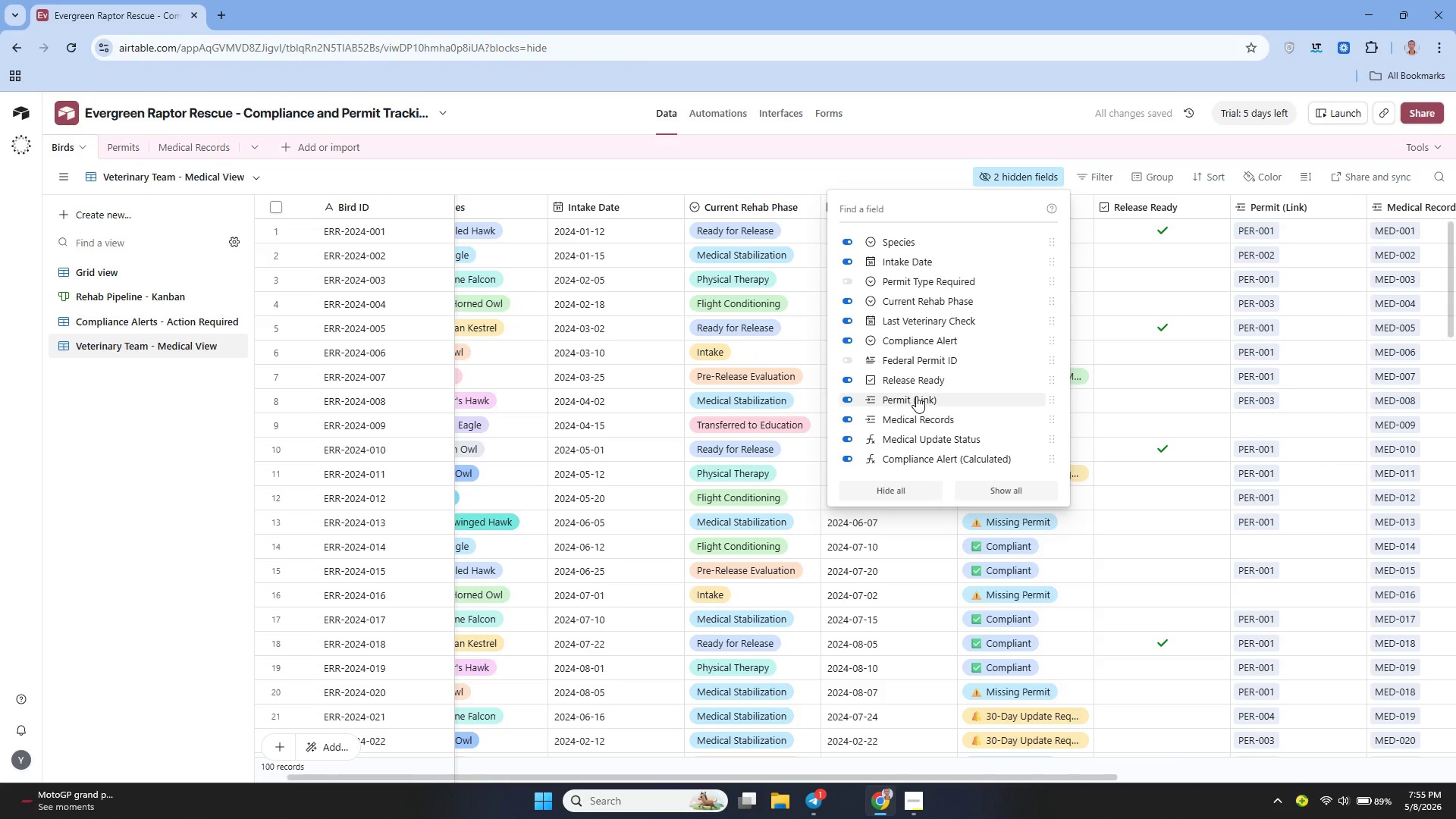 
left_click([916, 396])
 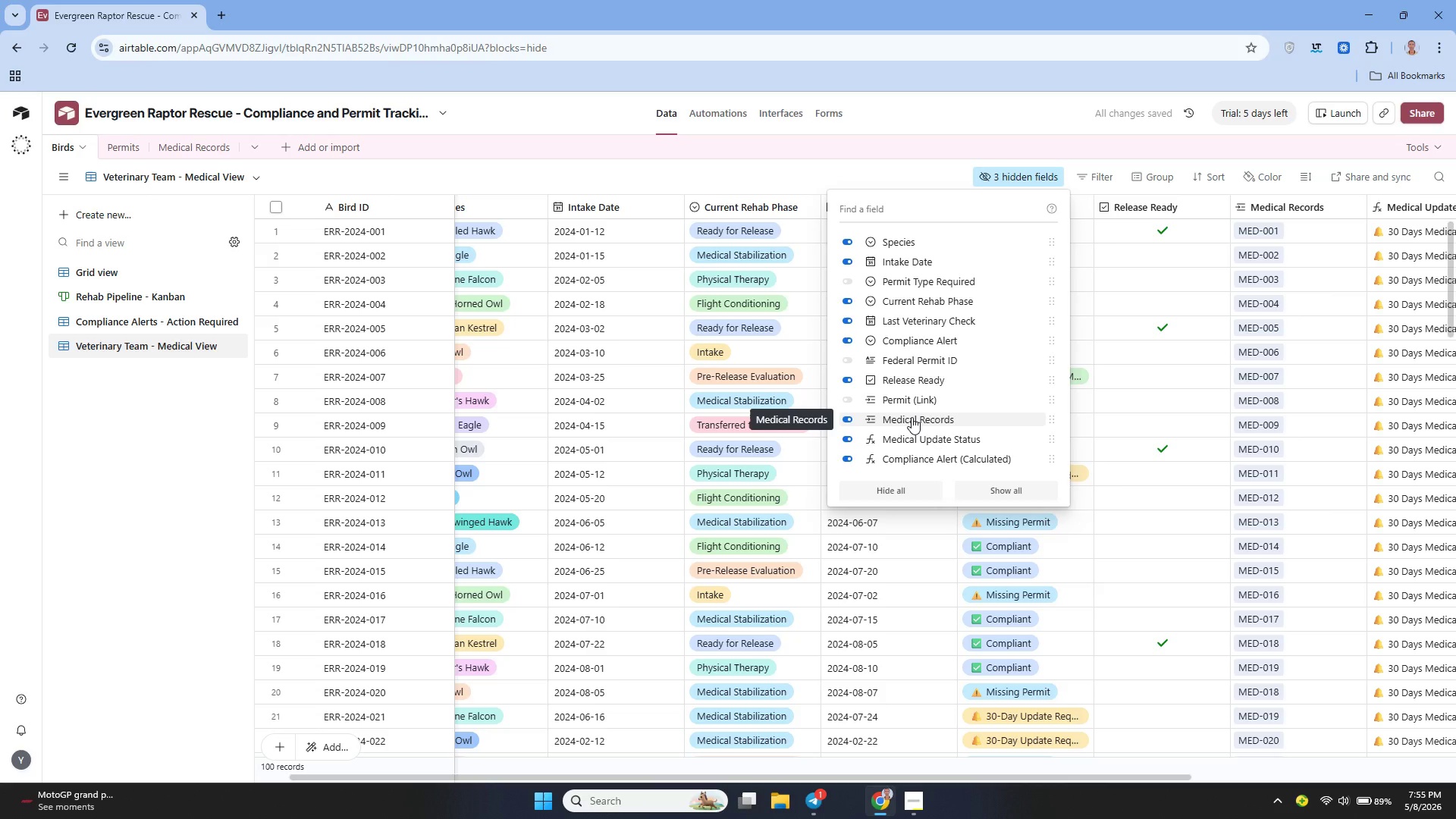 
left_click([912, 417])
 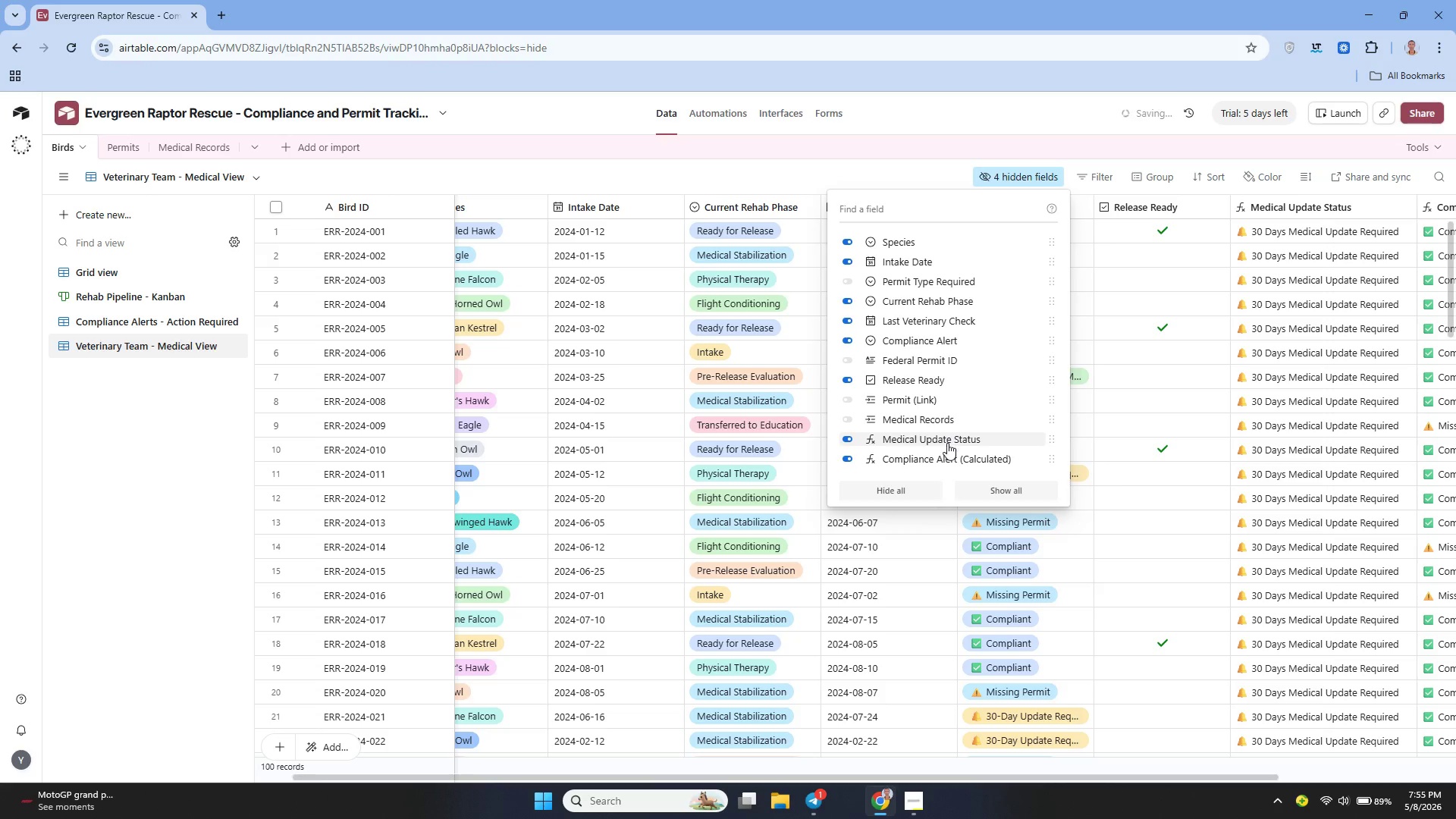 
mouse_move([921, 435])
 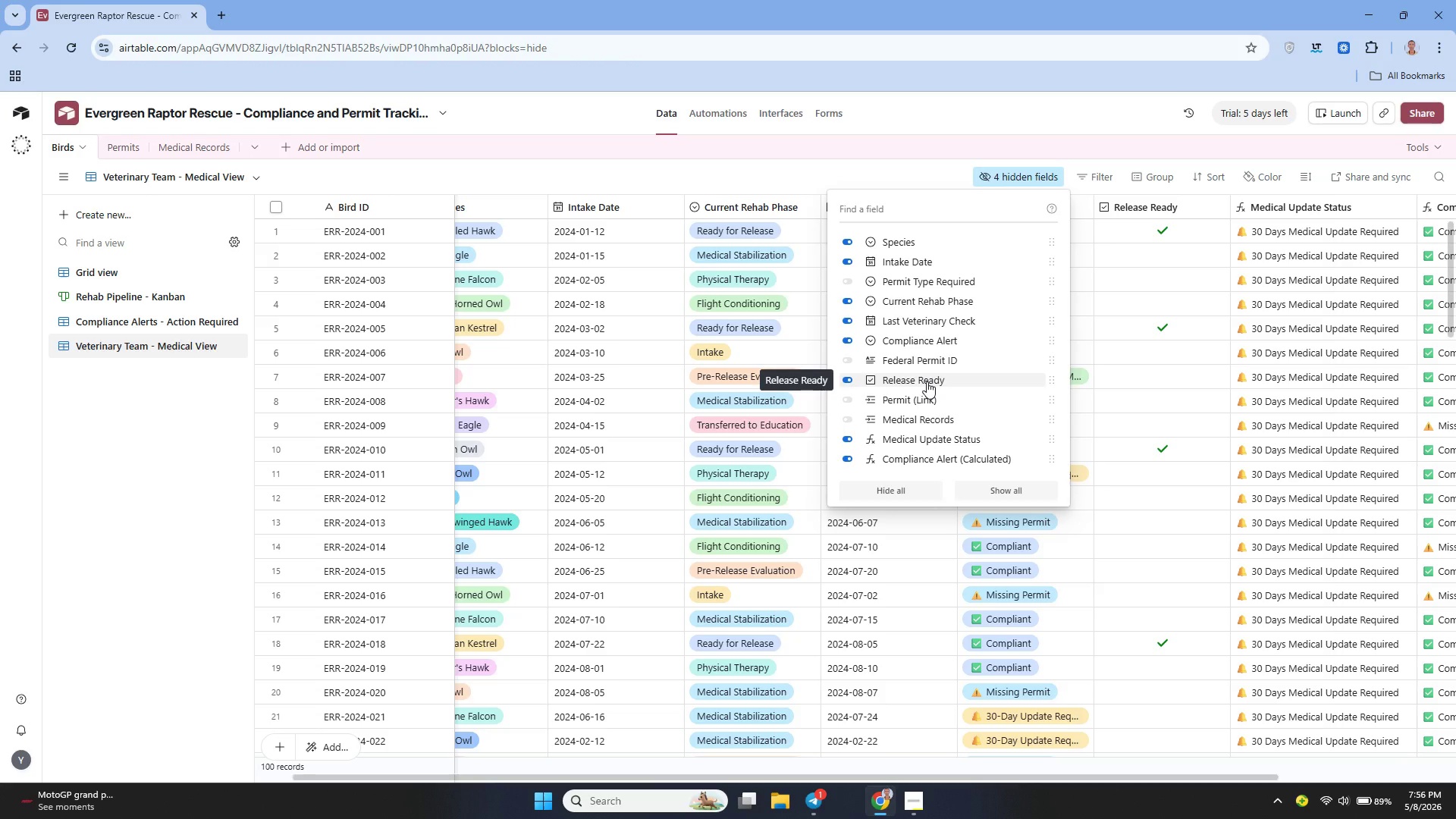 
wait(17.92)
 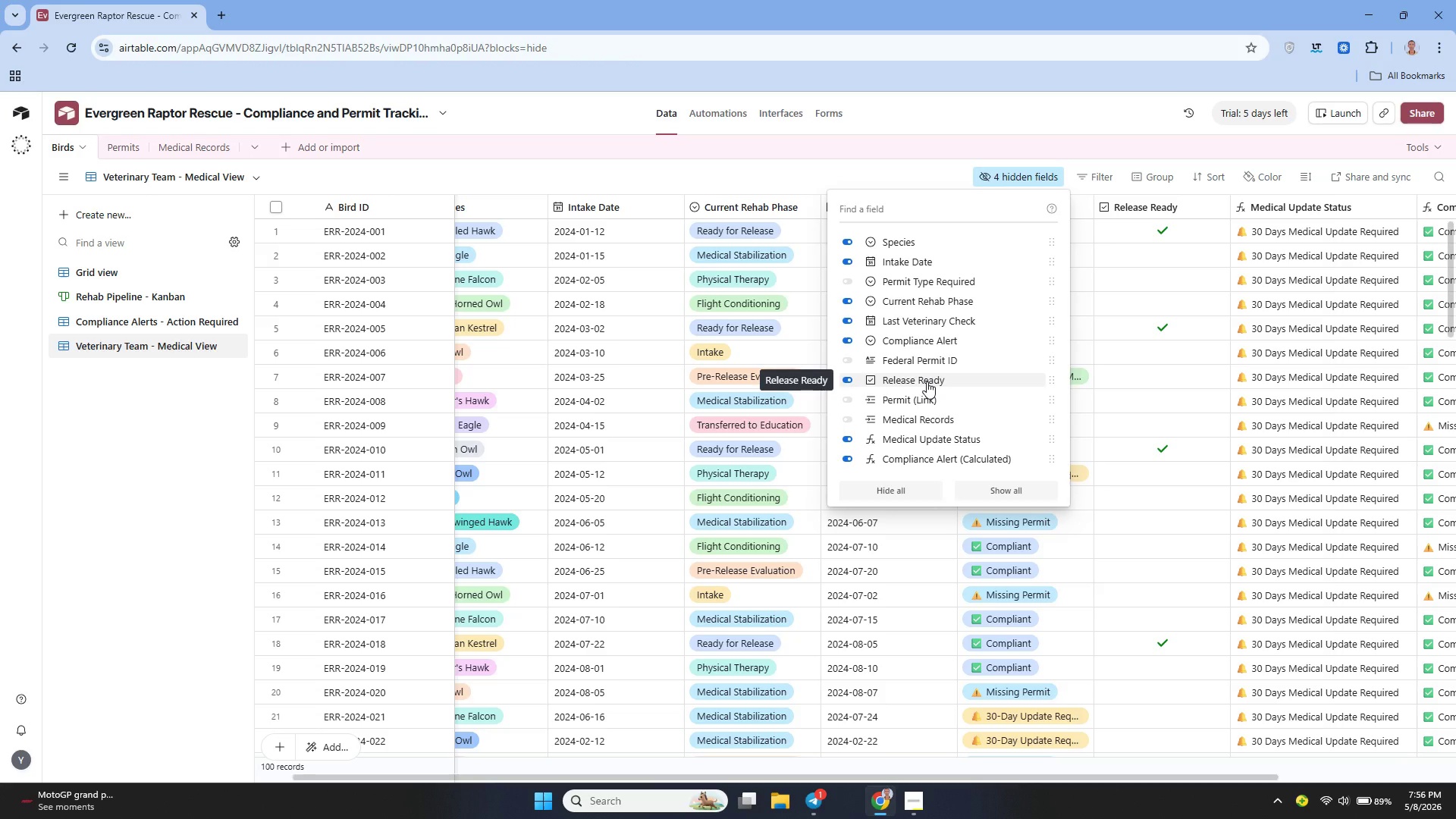 
mouse_move([915, 339])
 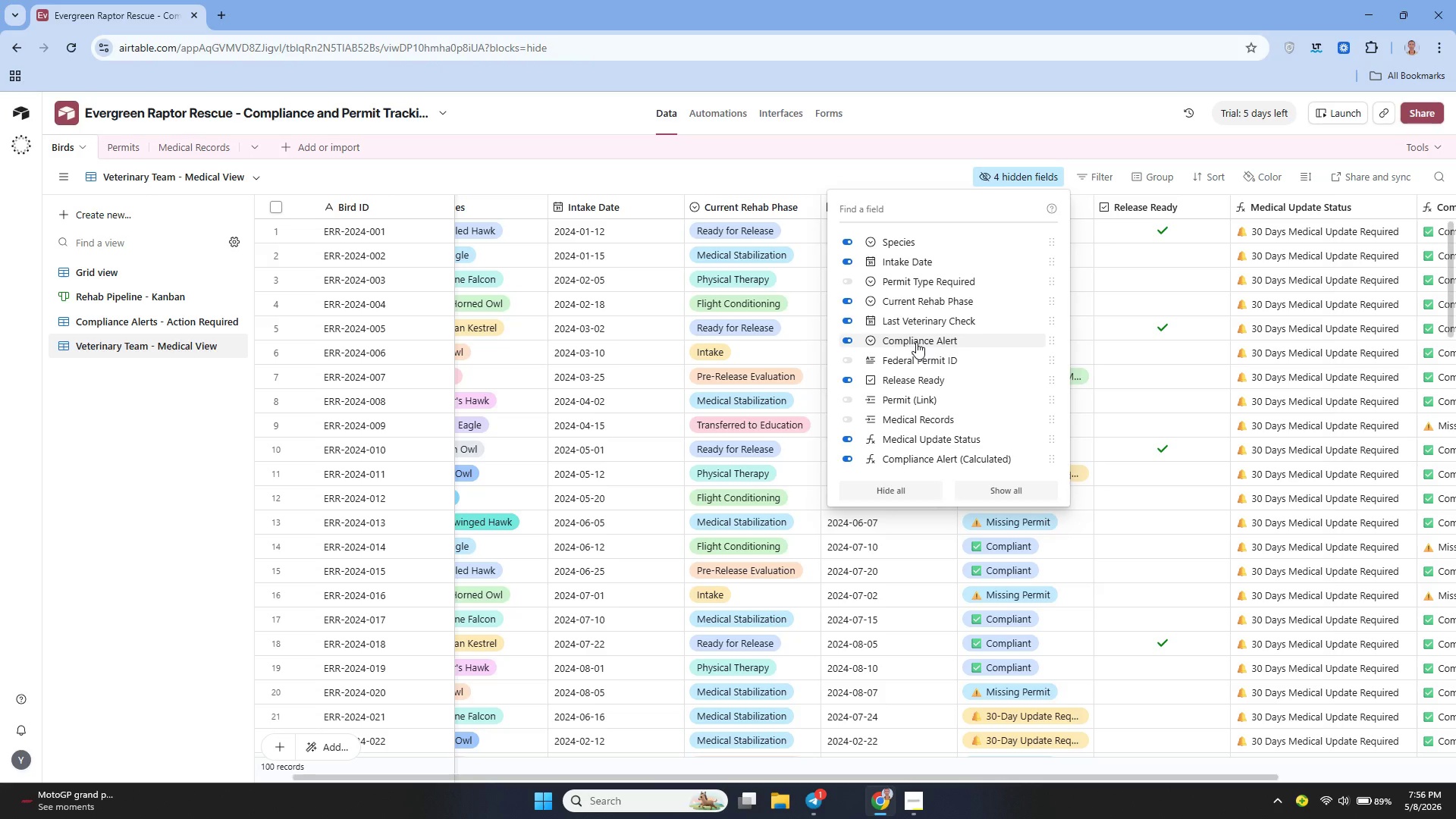 
mouse_move([916, 355])
 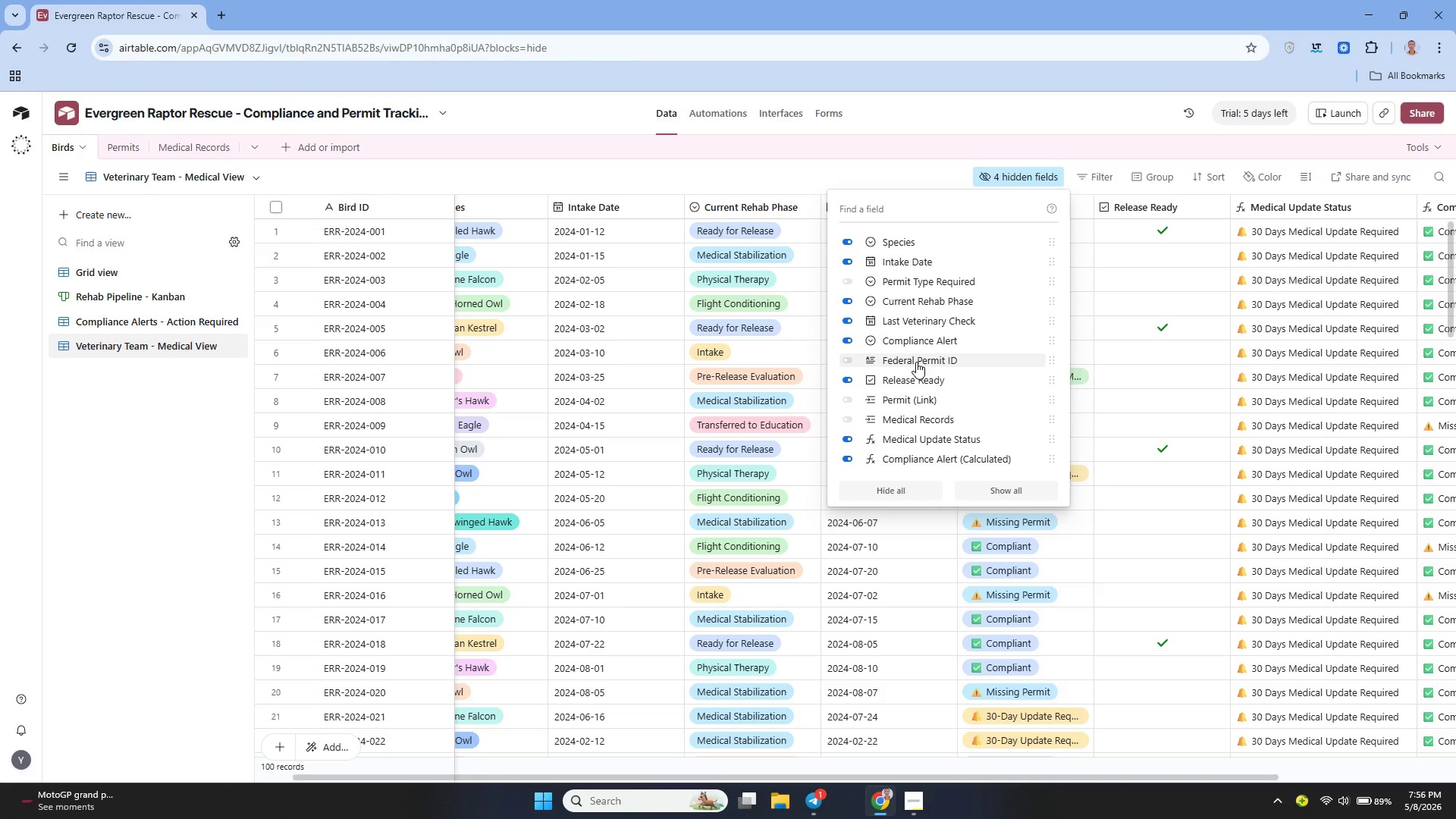 
mouse_move([912, 377])
 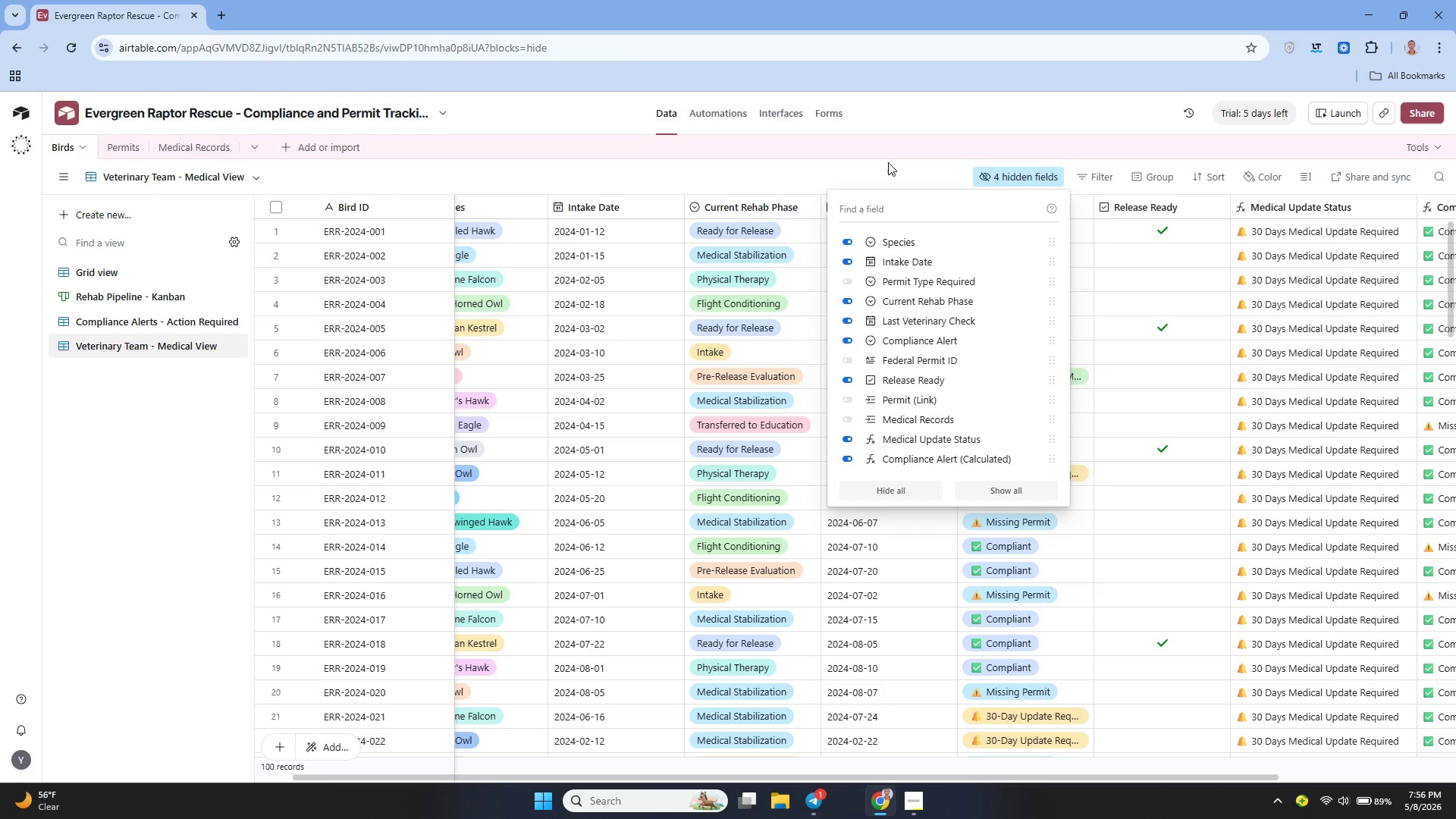 
left_click([886, 165])
 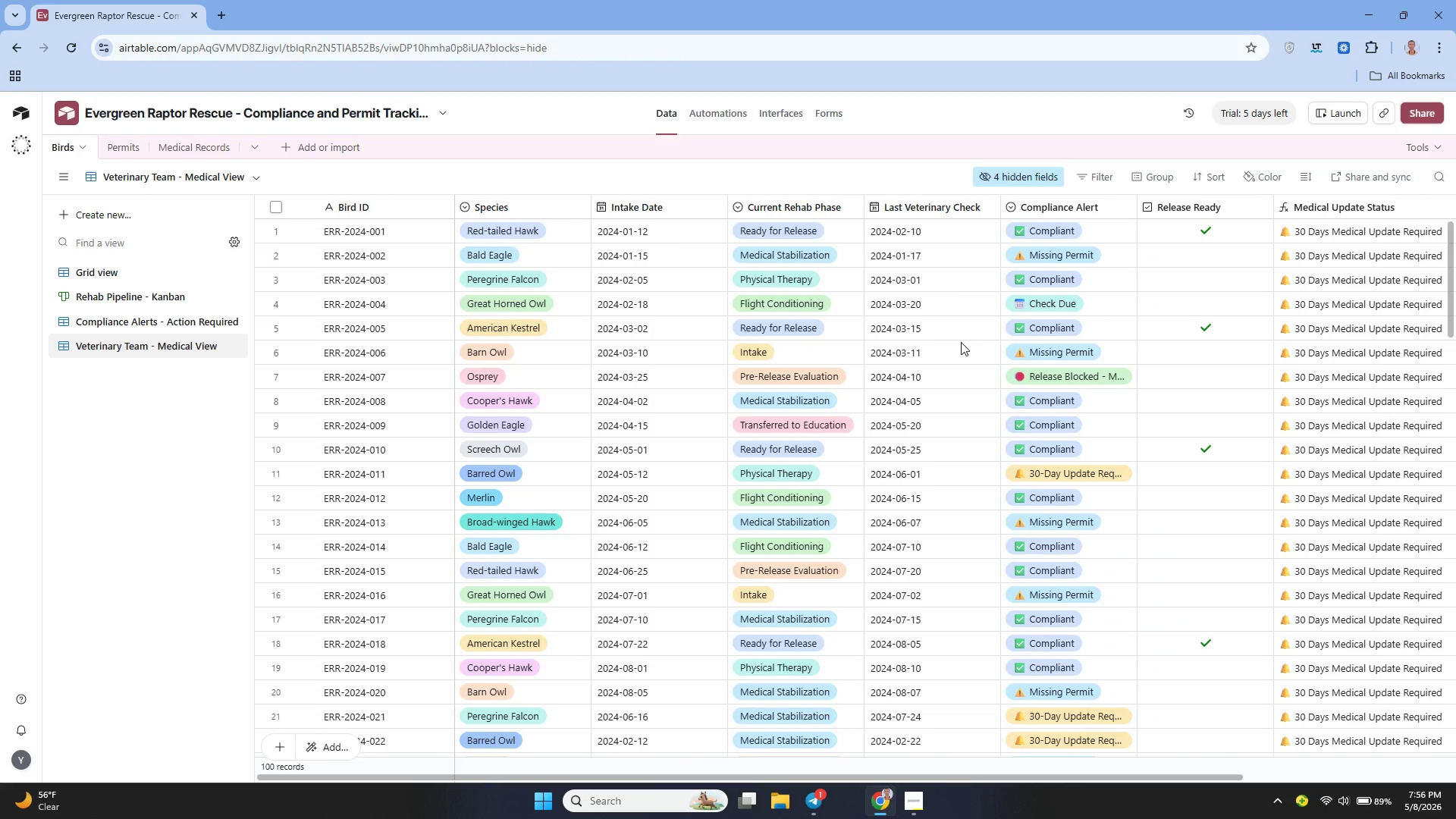 
wait(7.44)
 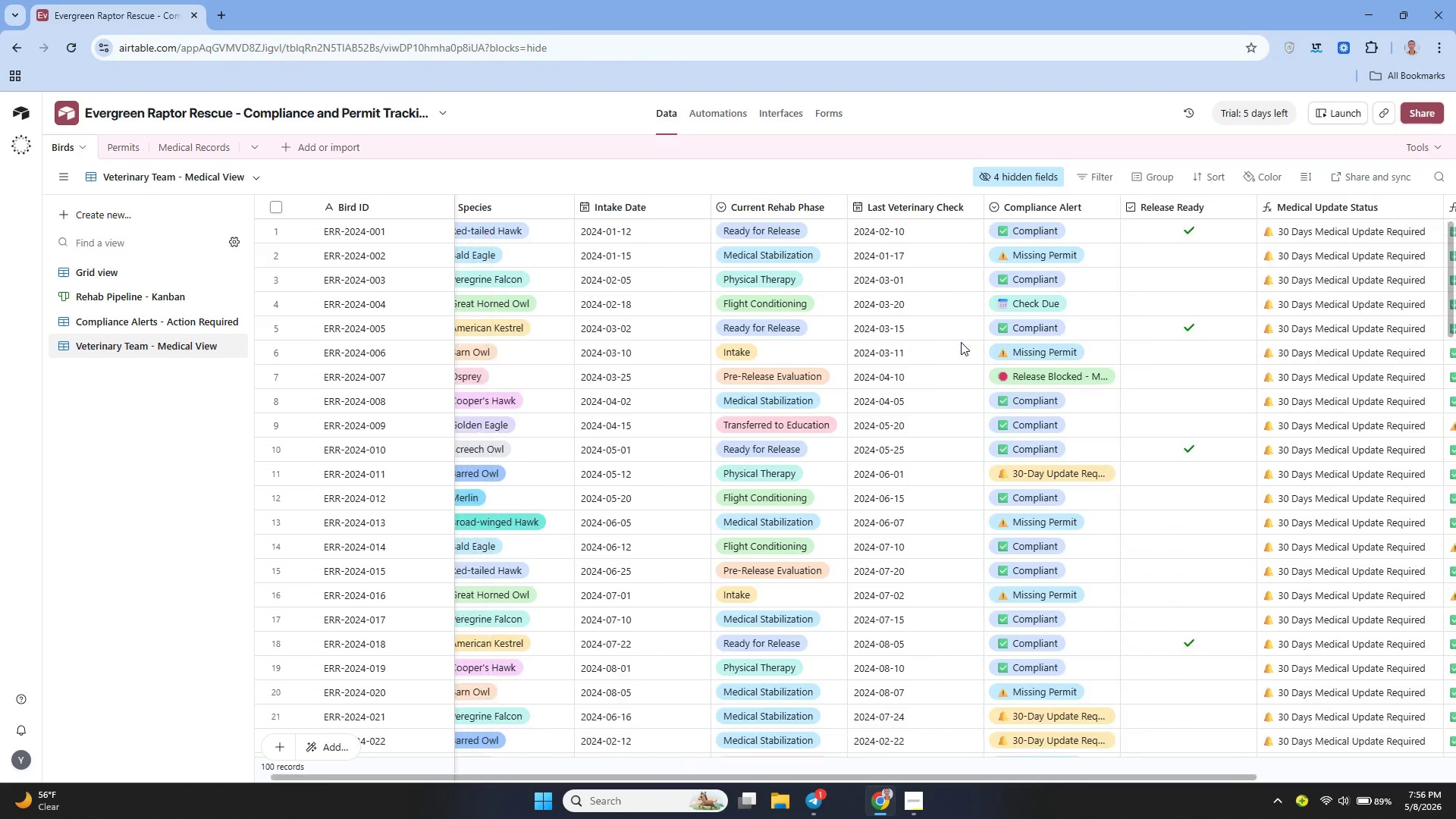 
left_click([1093, 180])
 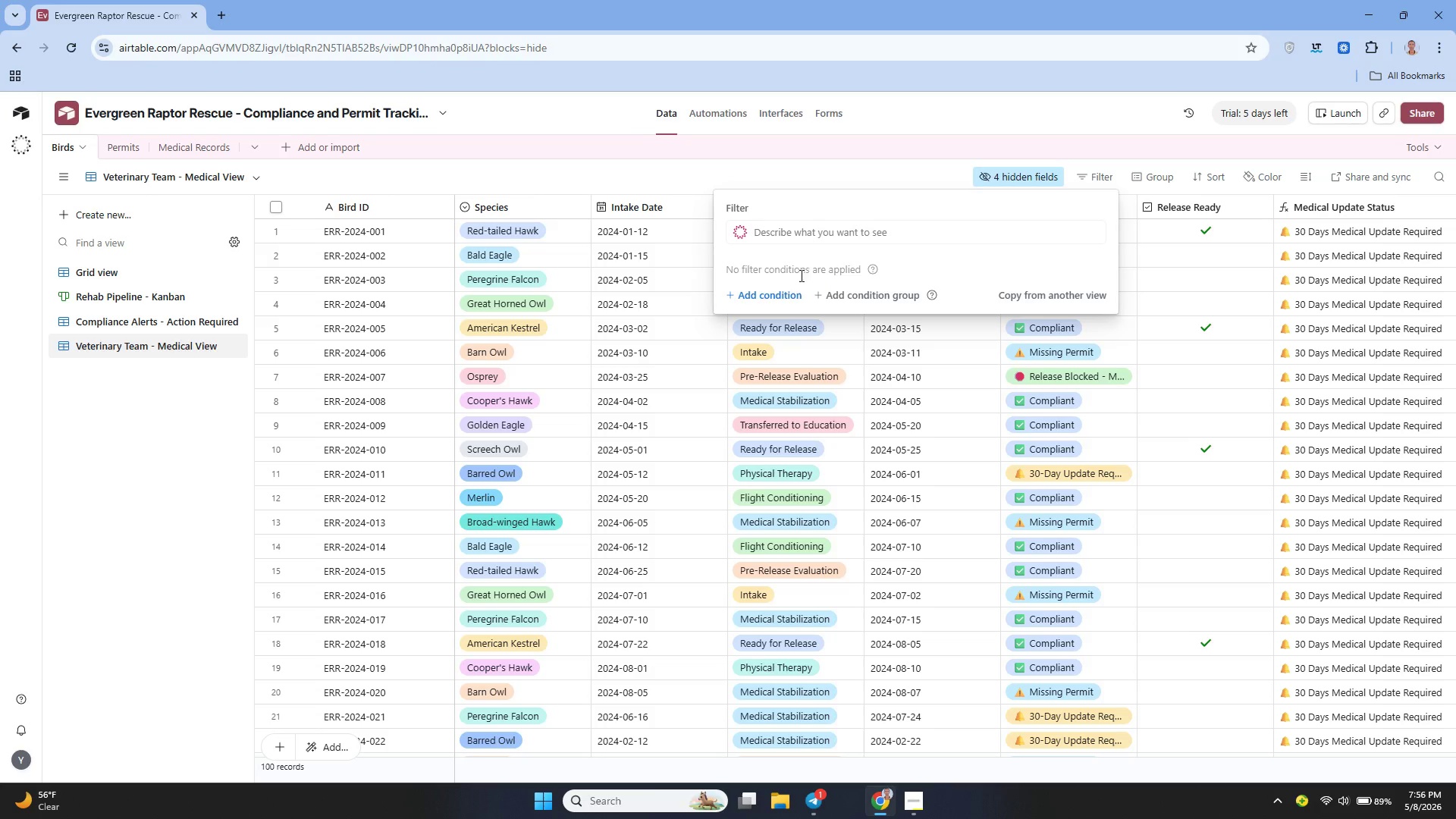 
left_click([774, 290])
 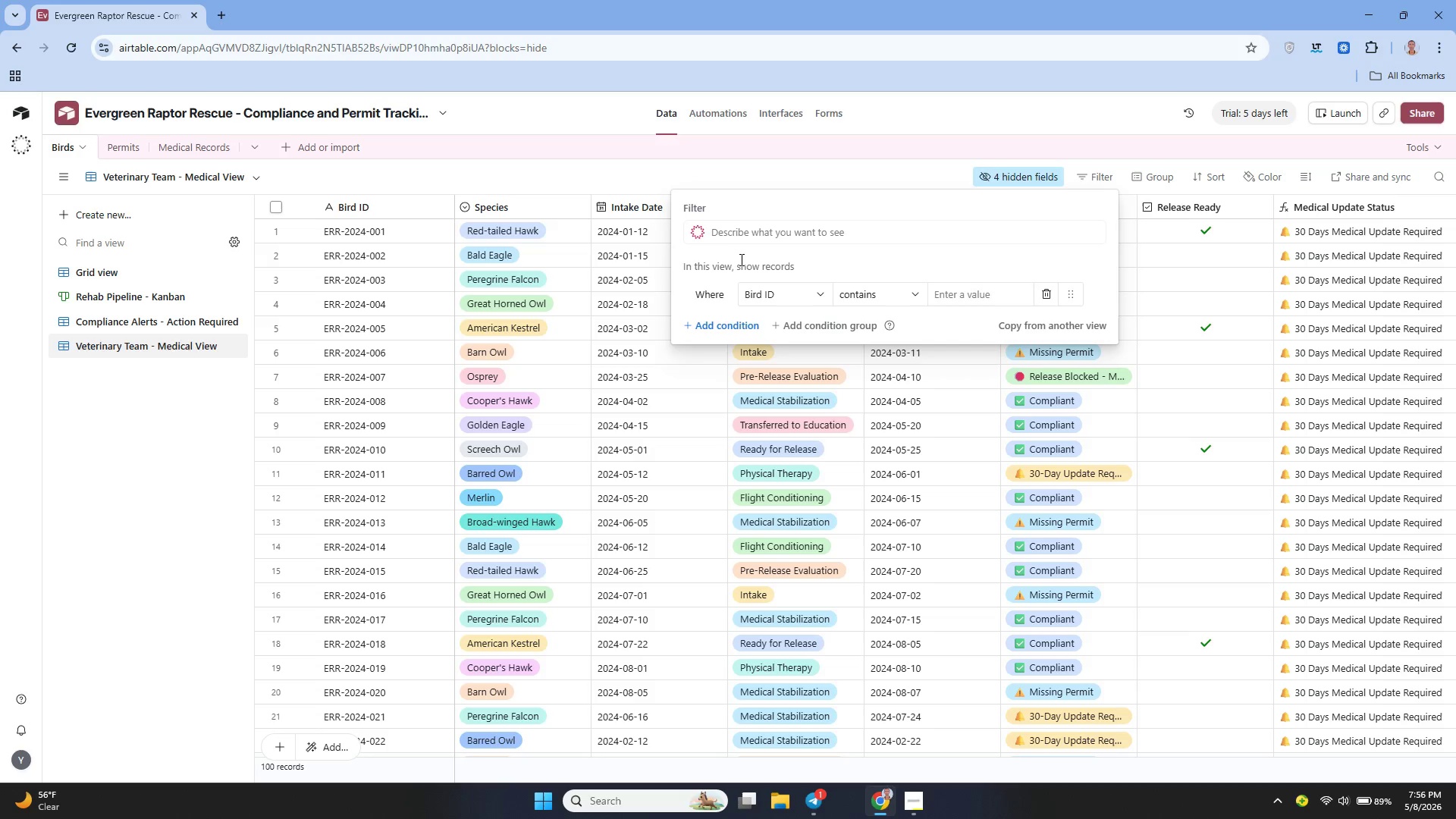 
wait(14.7)
 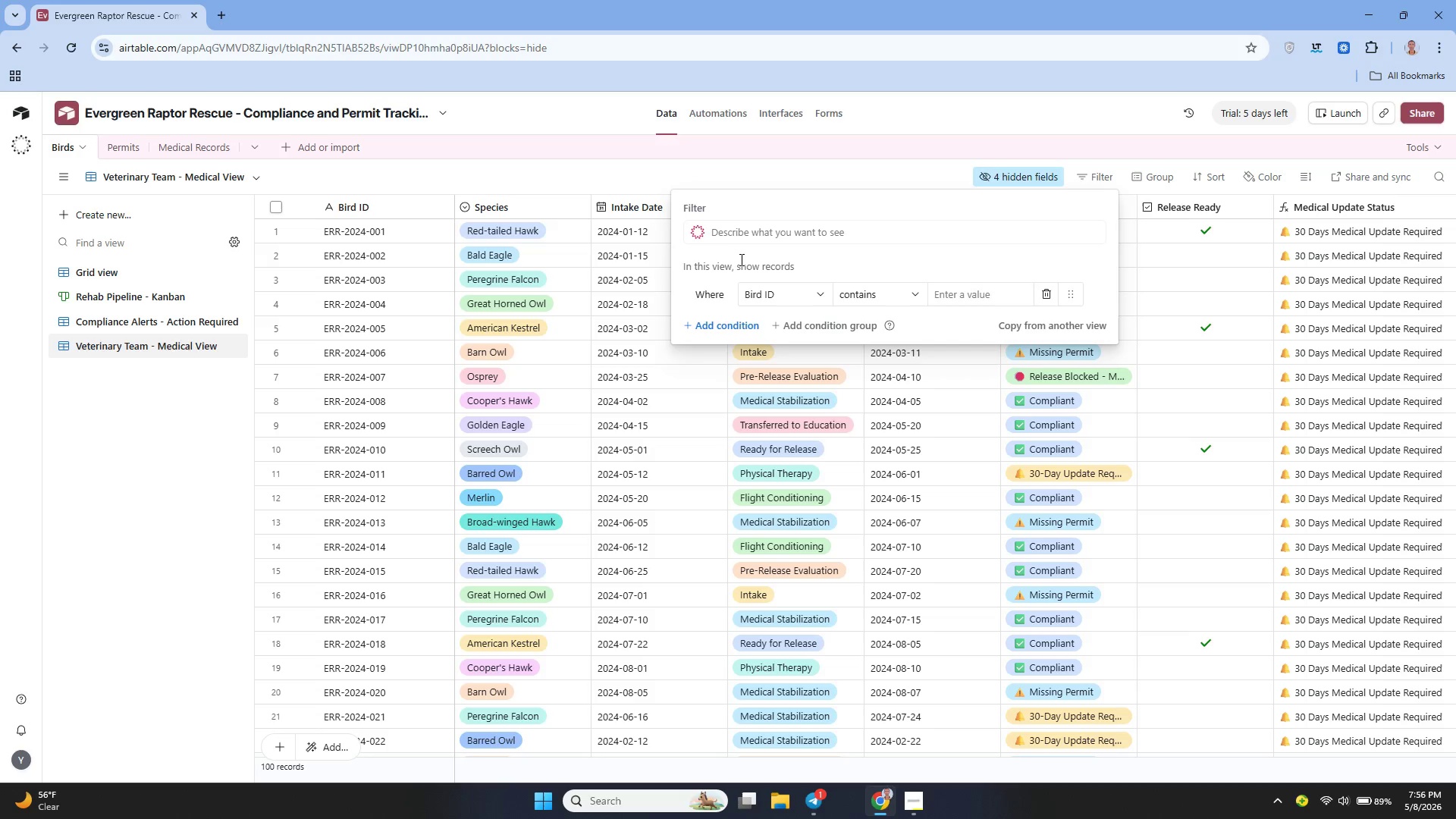 
left_click([773, 299])
 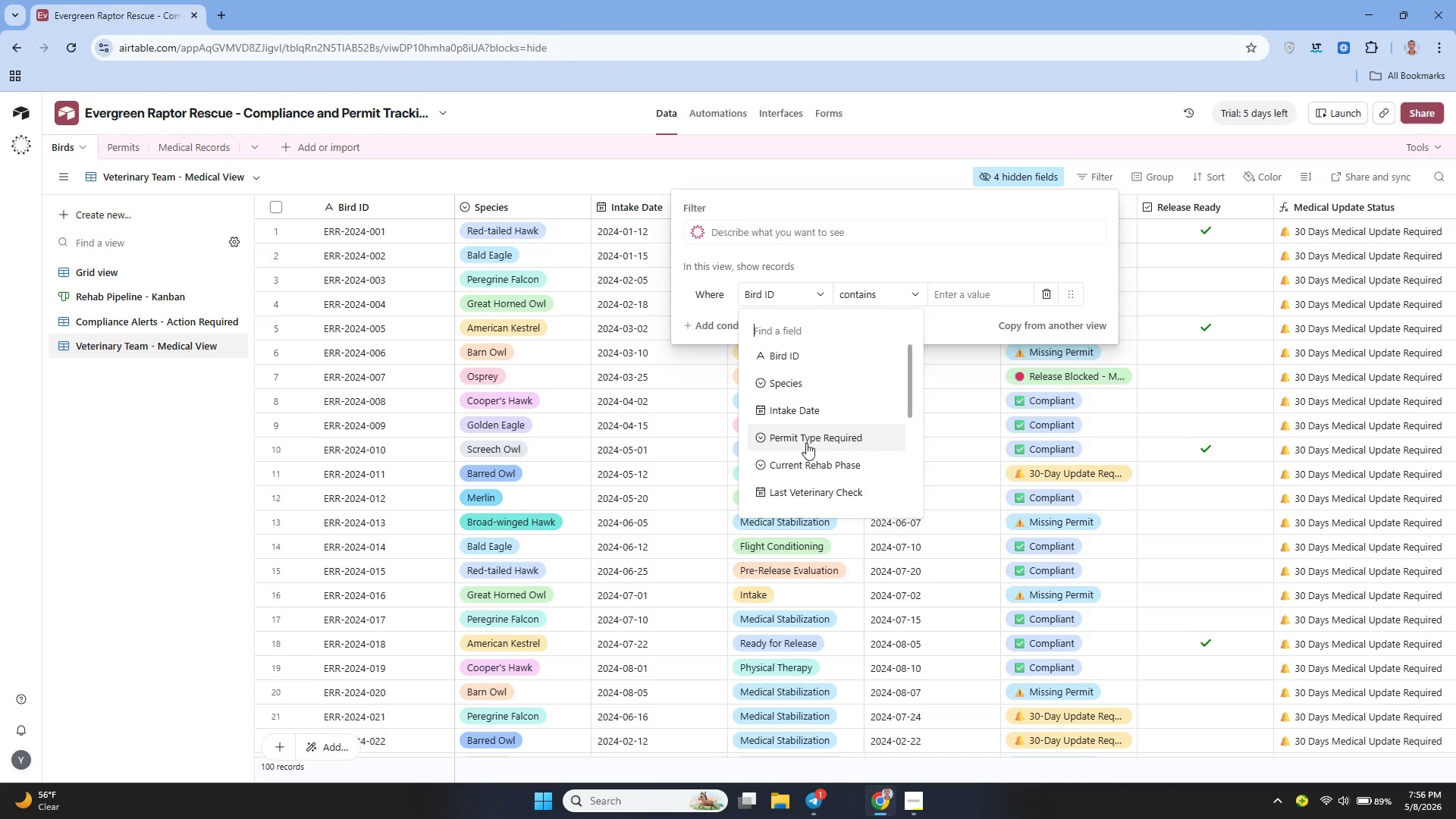 
left_click([807, 453])
 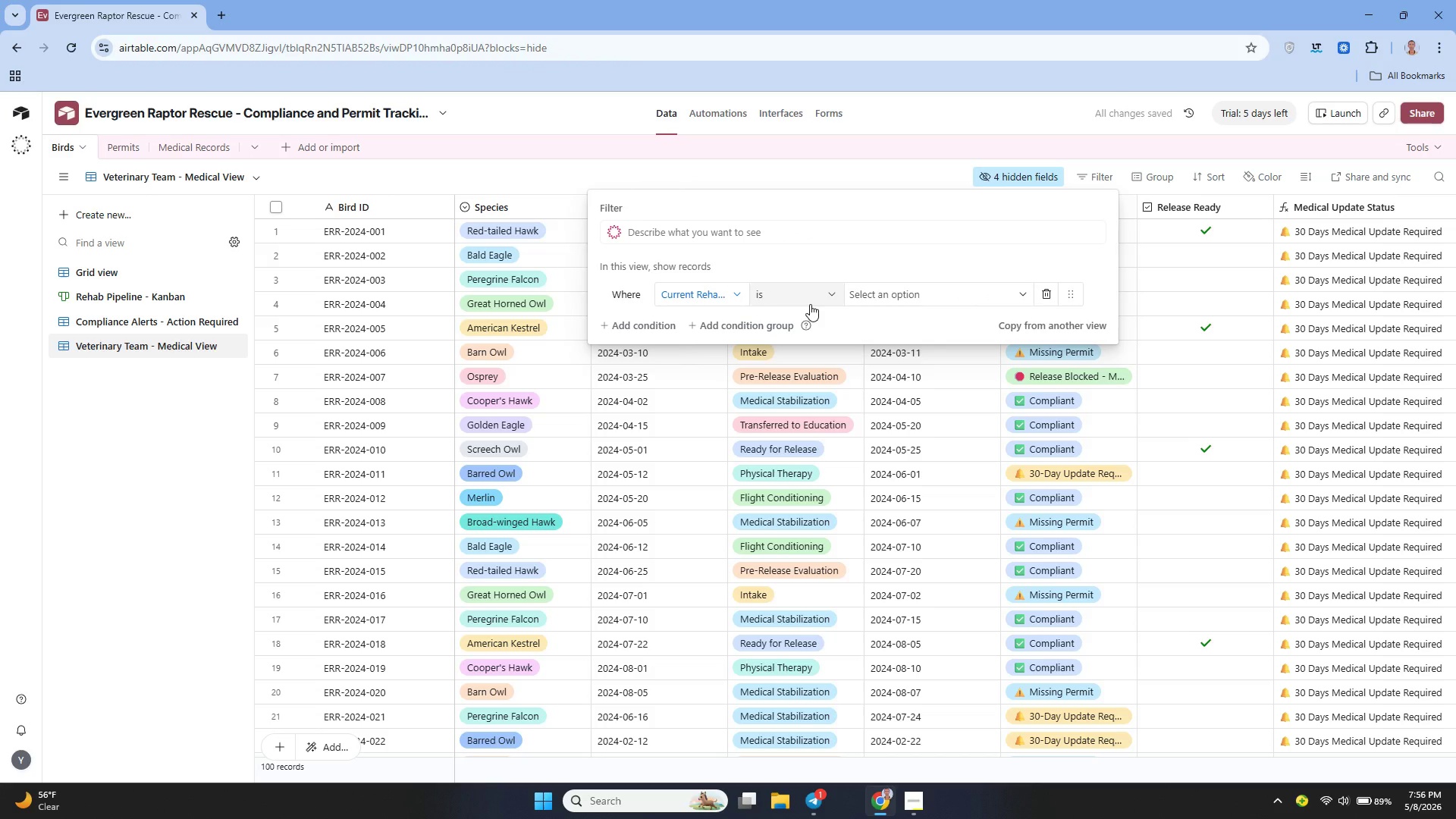 
left_click([810, 304])
 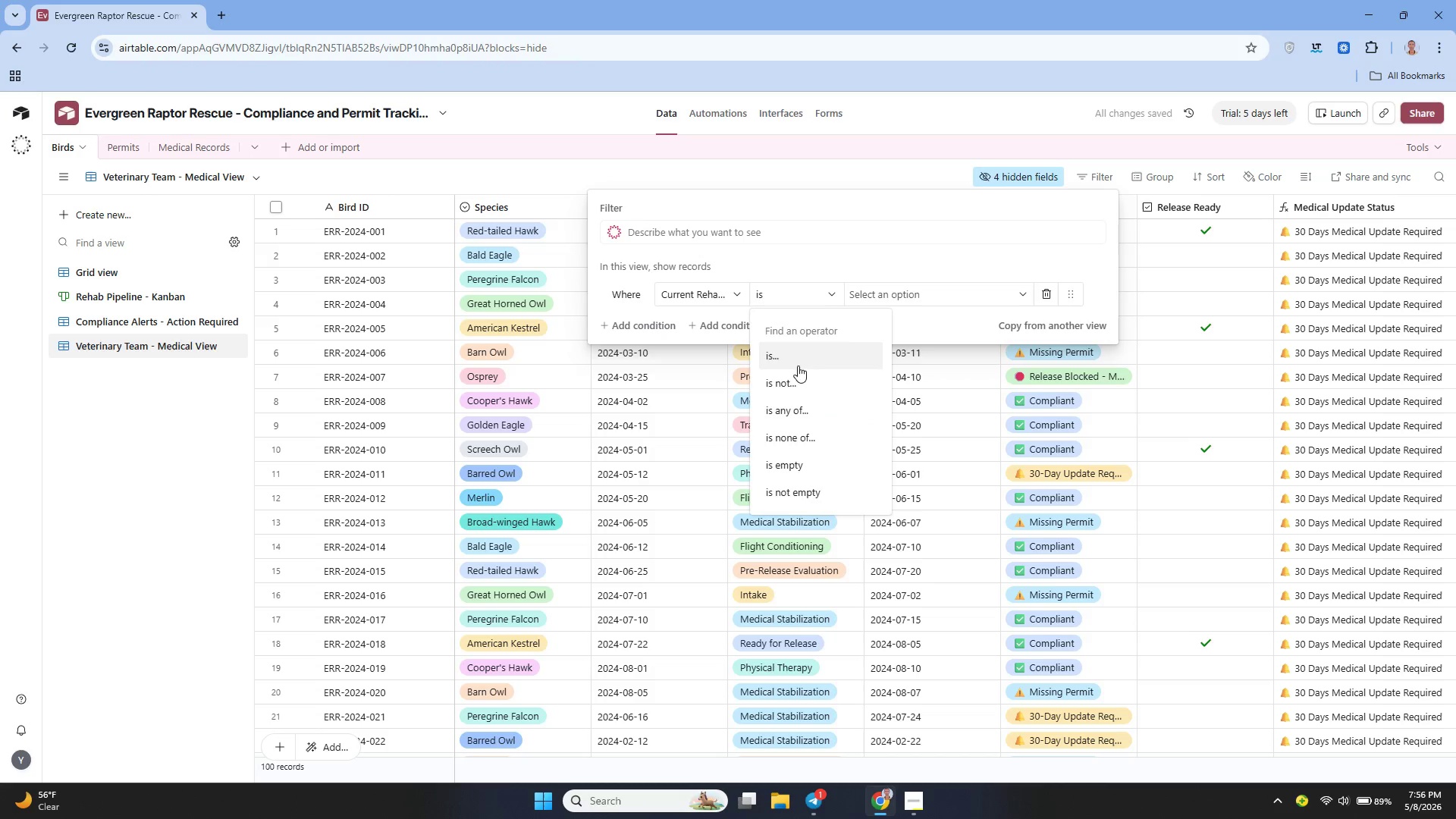 
left_click([799, 376])
 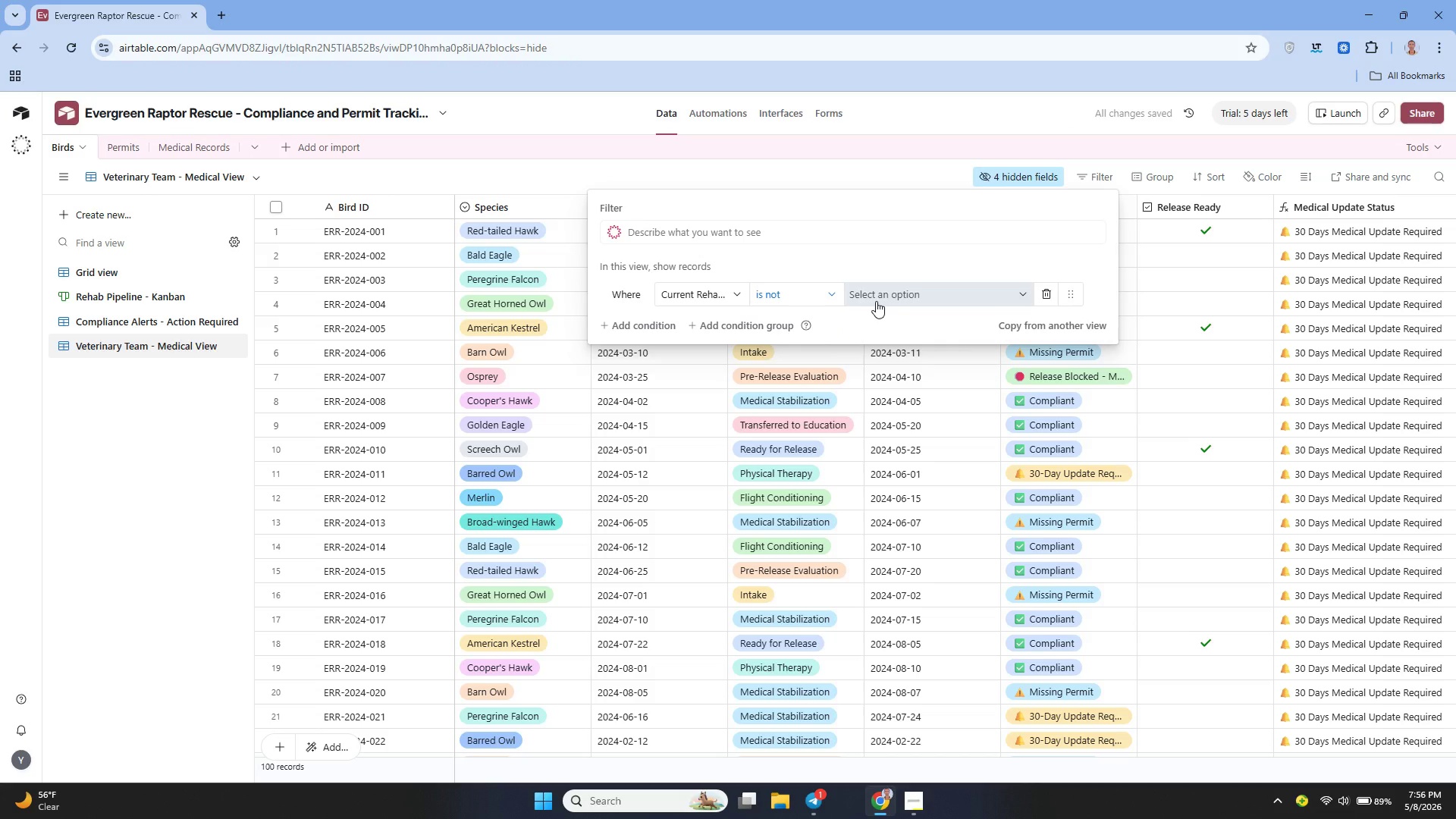 
left_click([876, 301])
 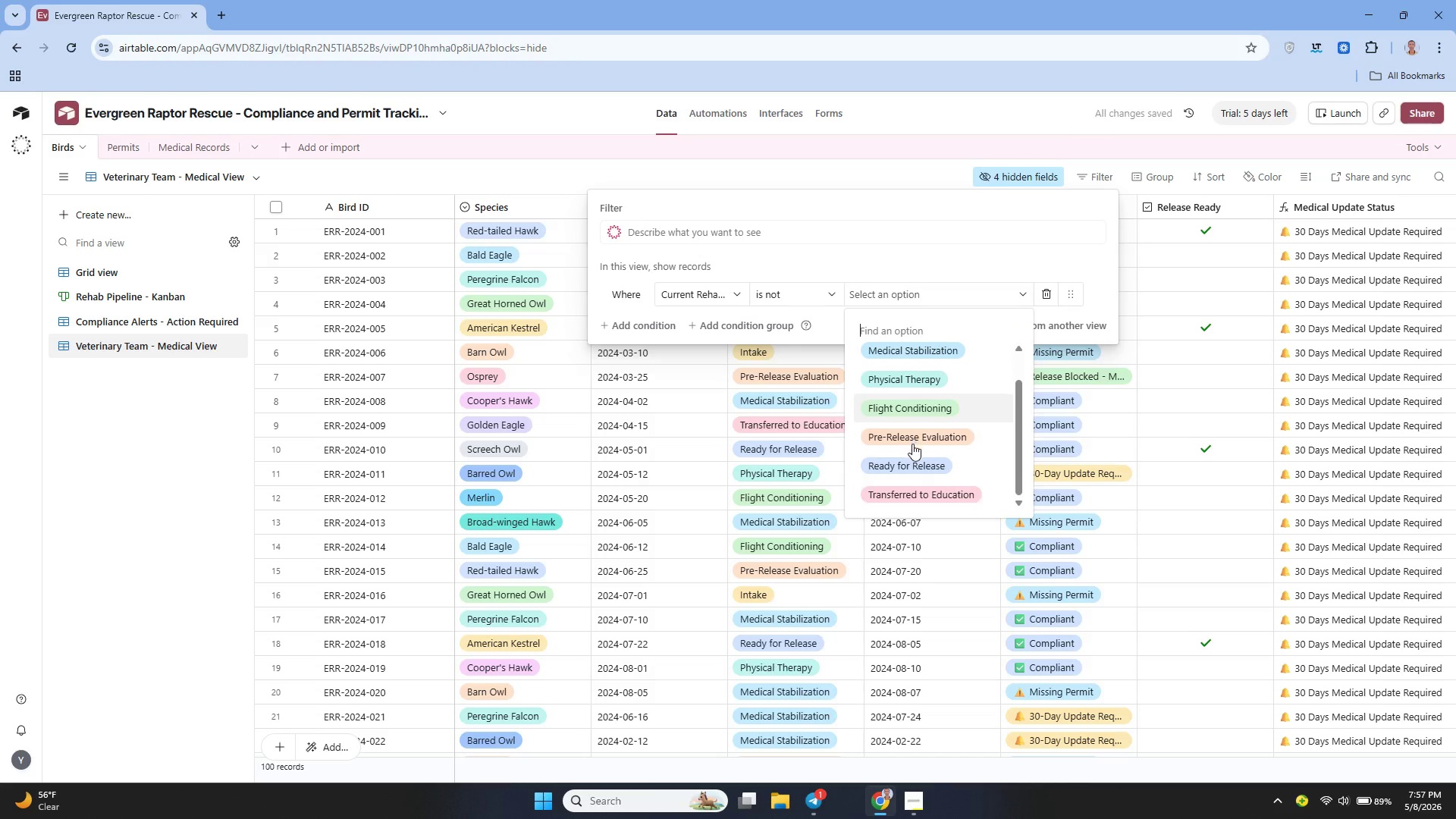 
wait(5.12)
 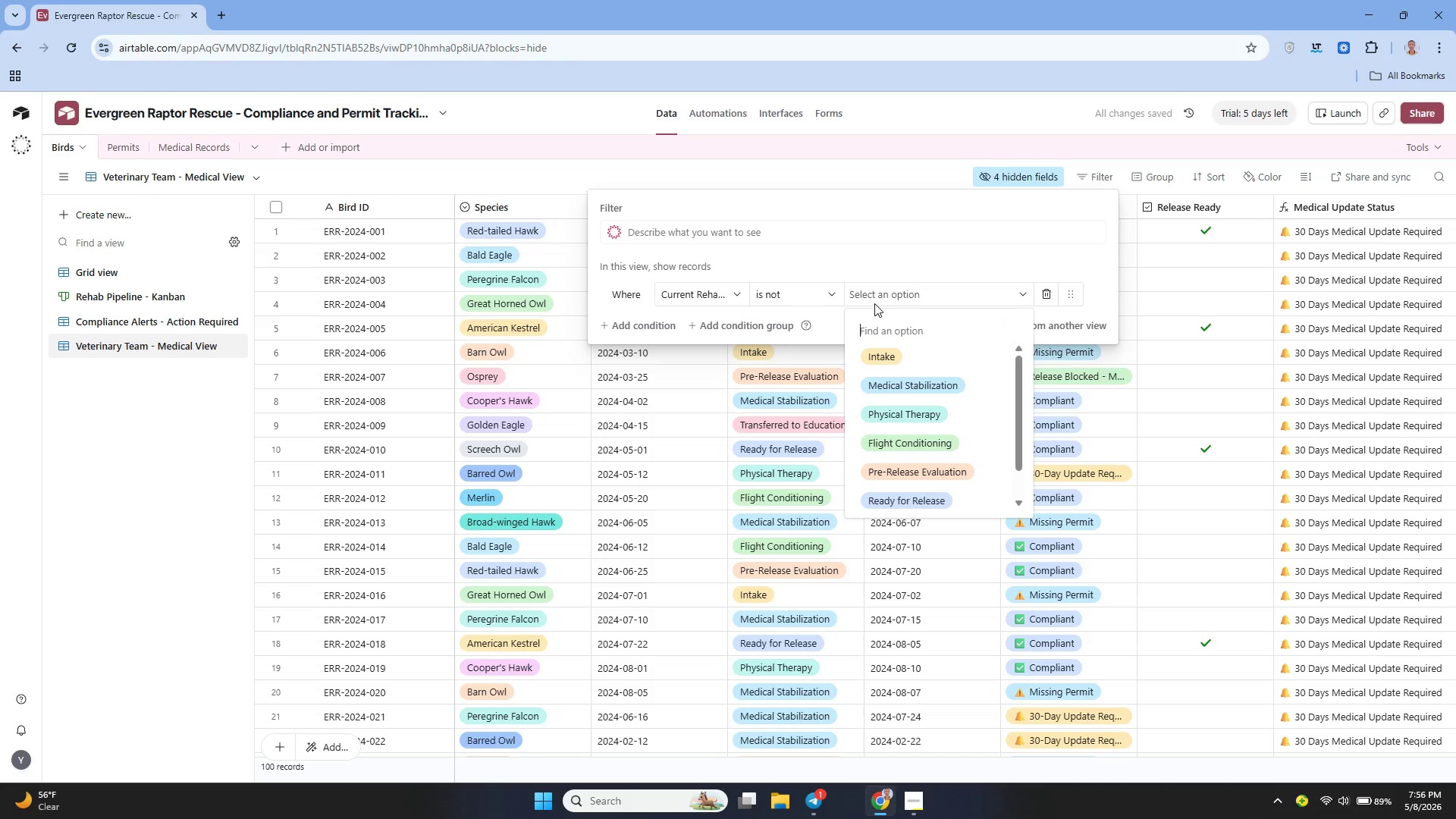 
left_click([921, 489])
 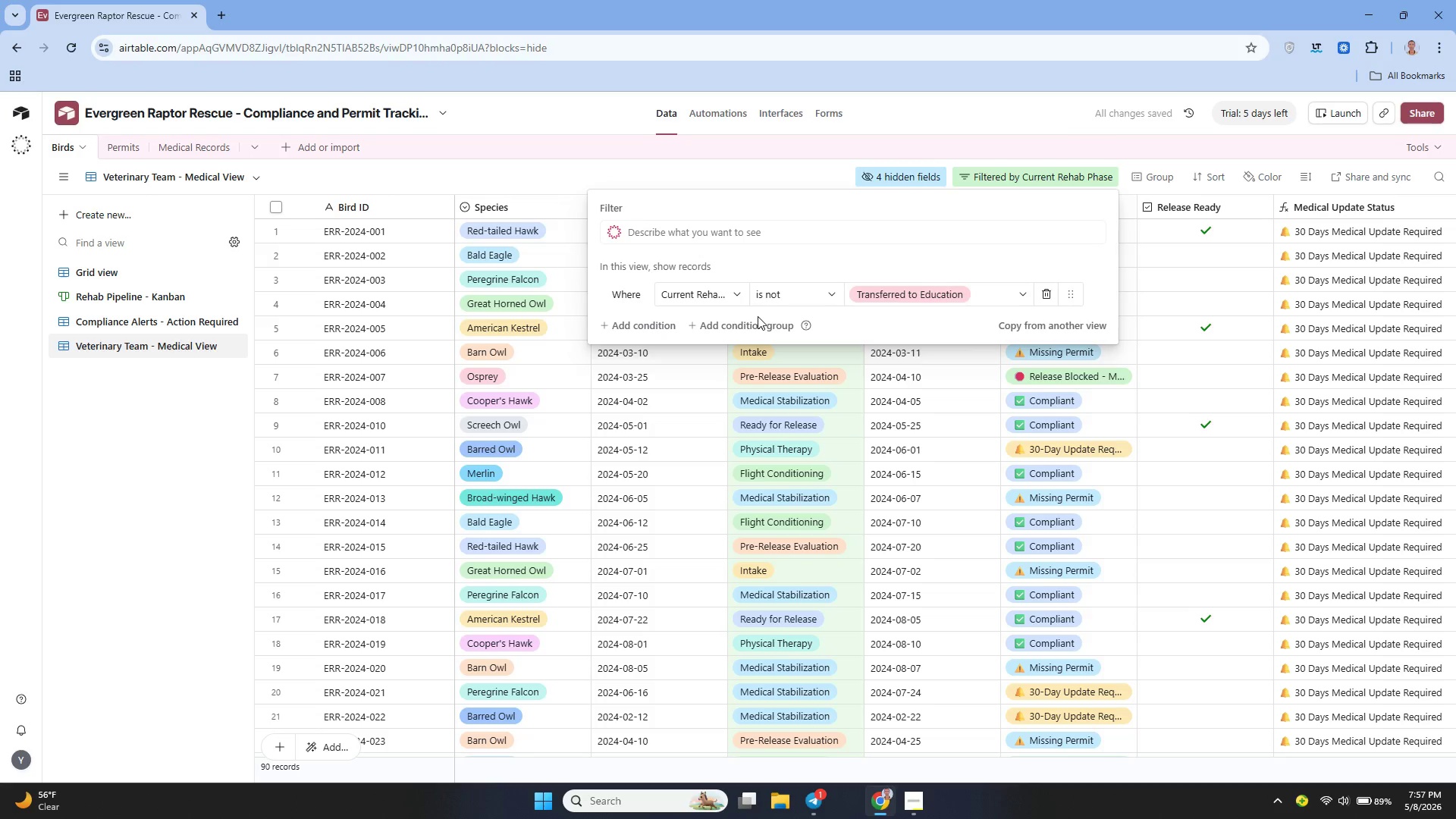 
wait(7.27)
 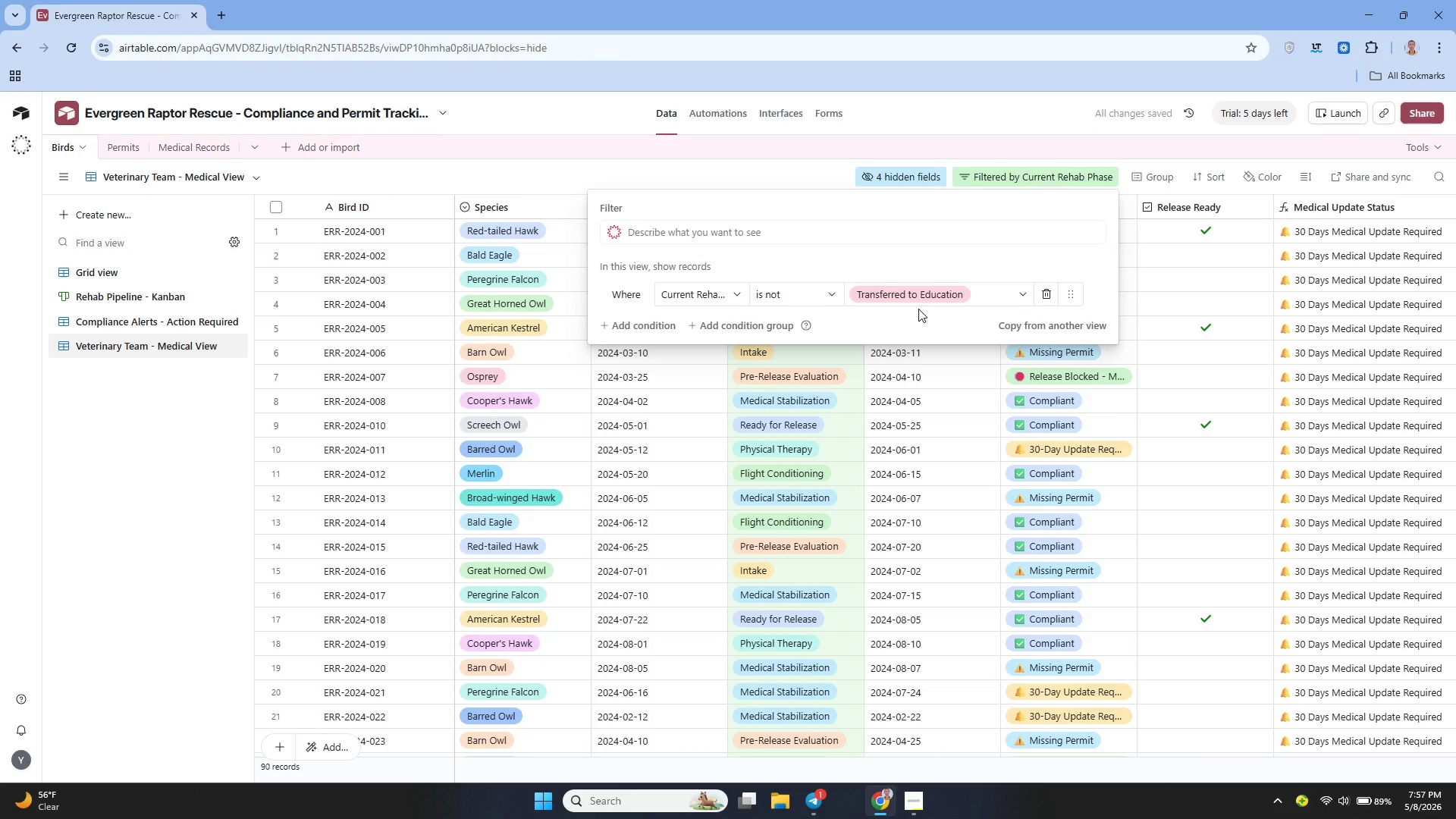 
left_click([642, 322])
 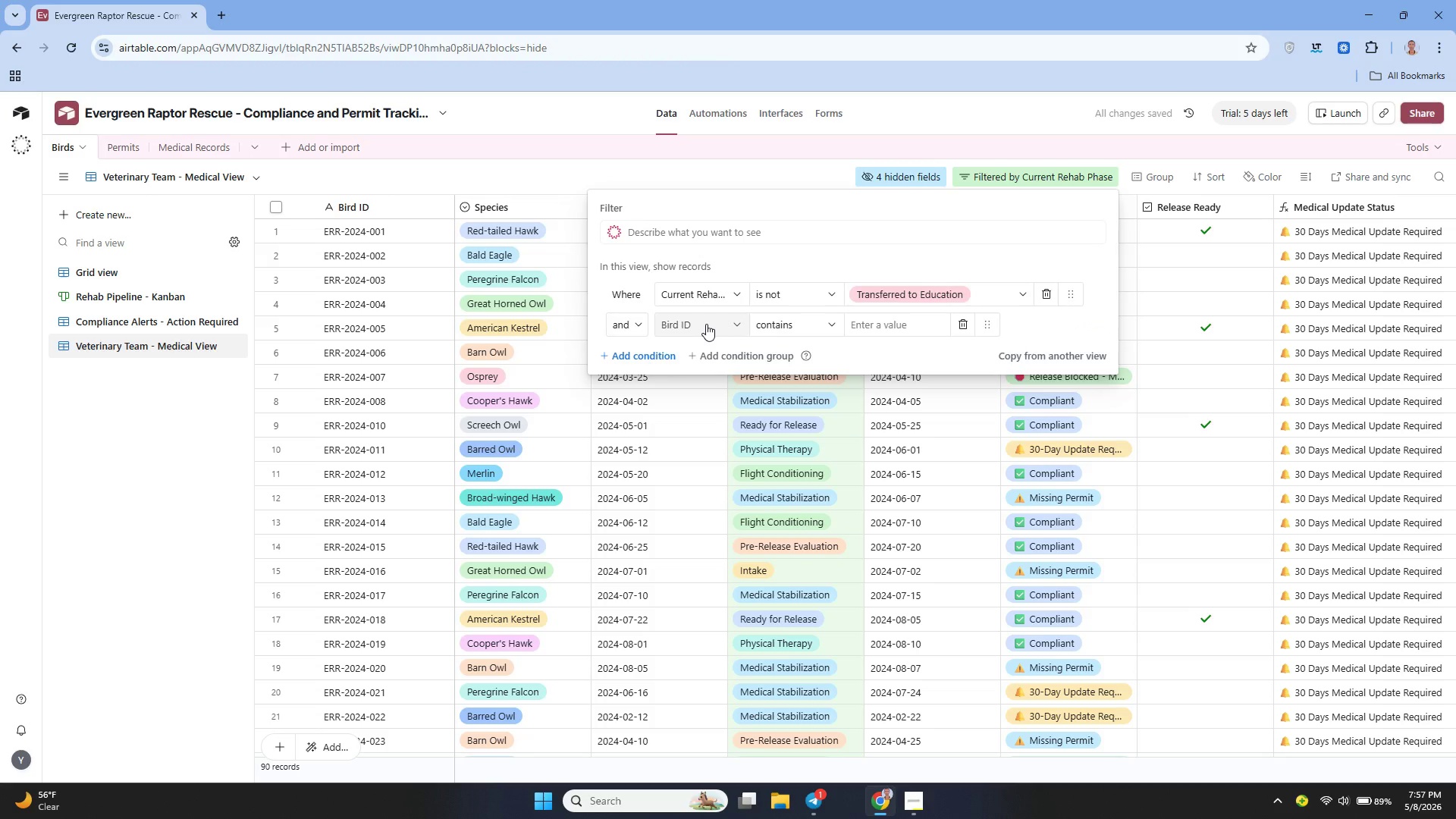 
left_click([706, 324])
 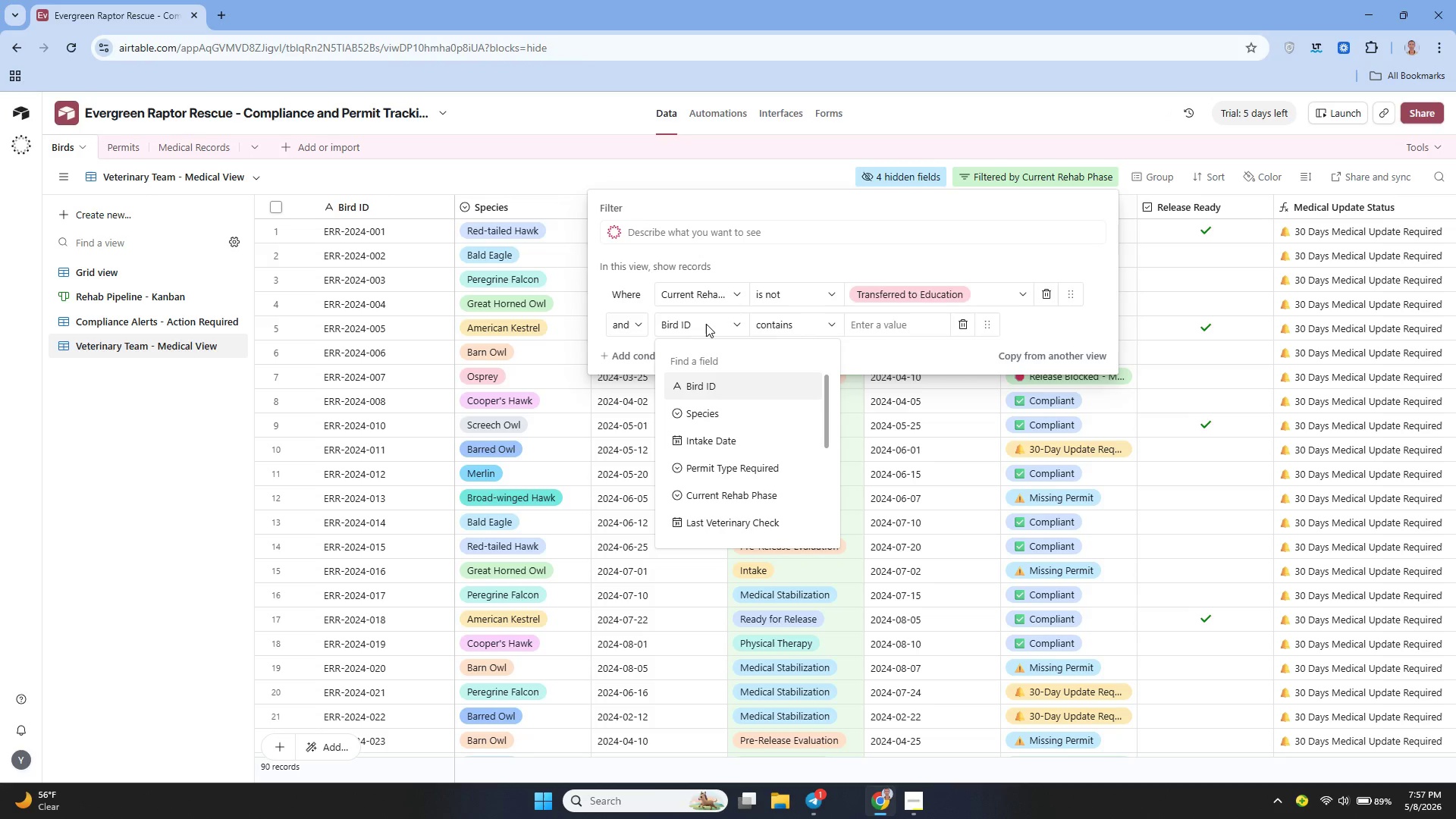 
wait(10.06)
 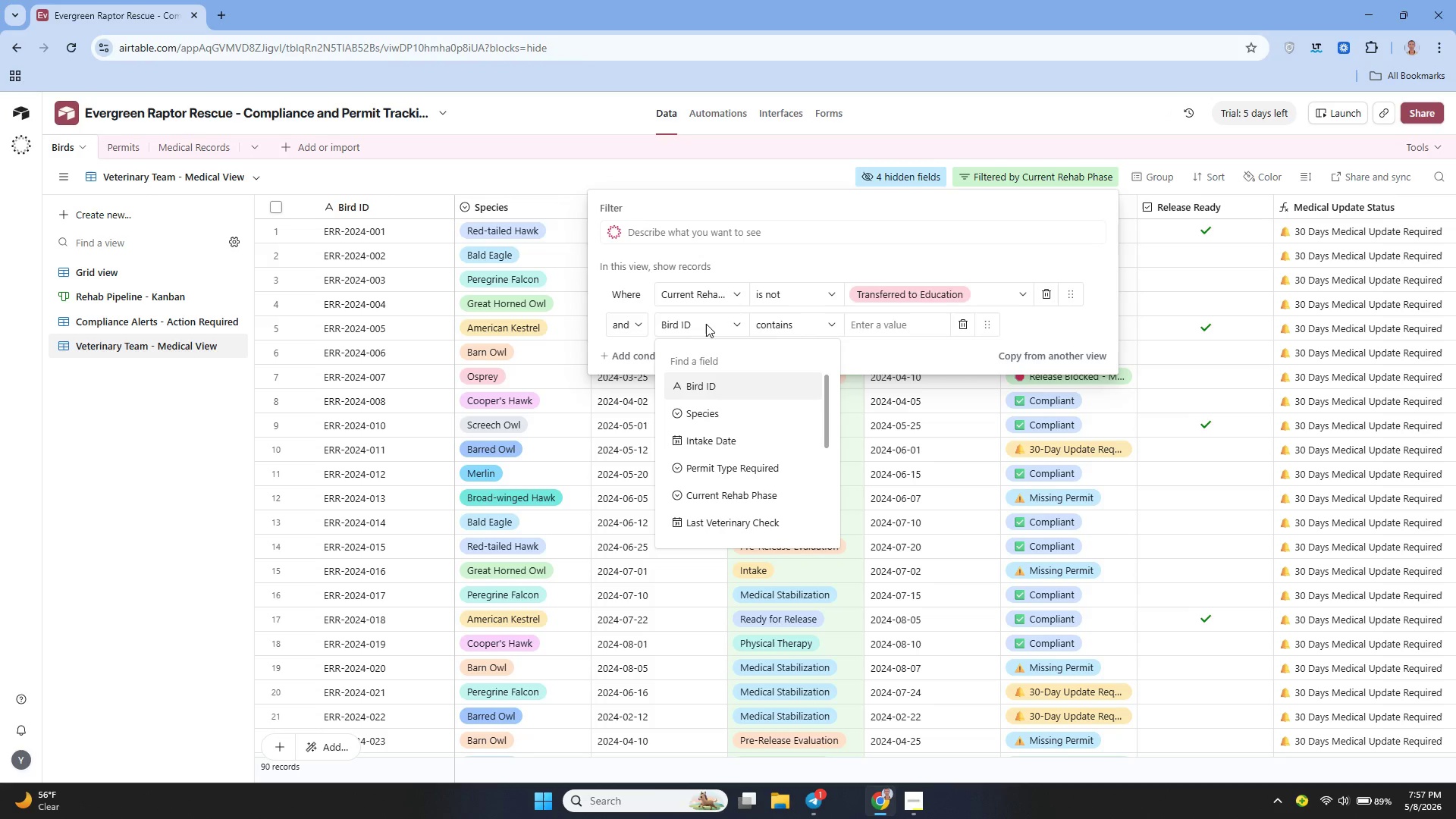 
left_click([713, 487])
 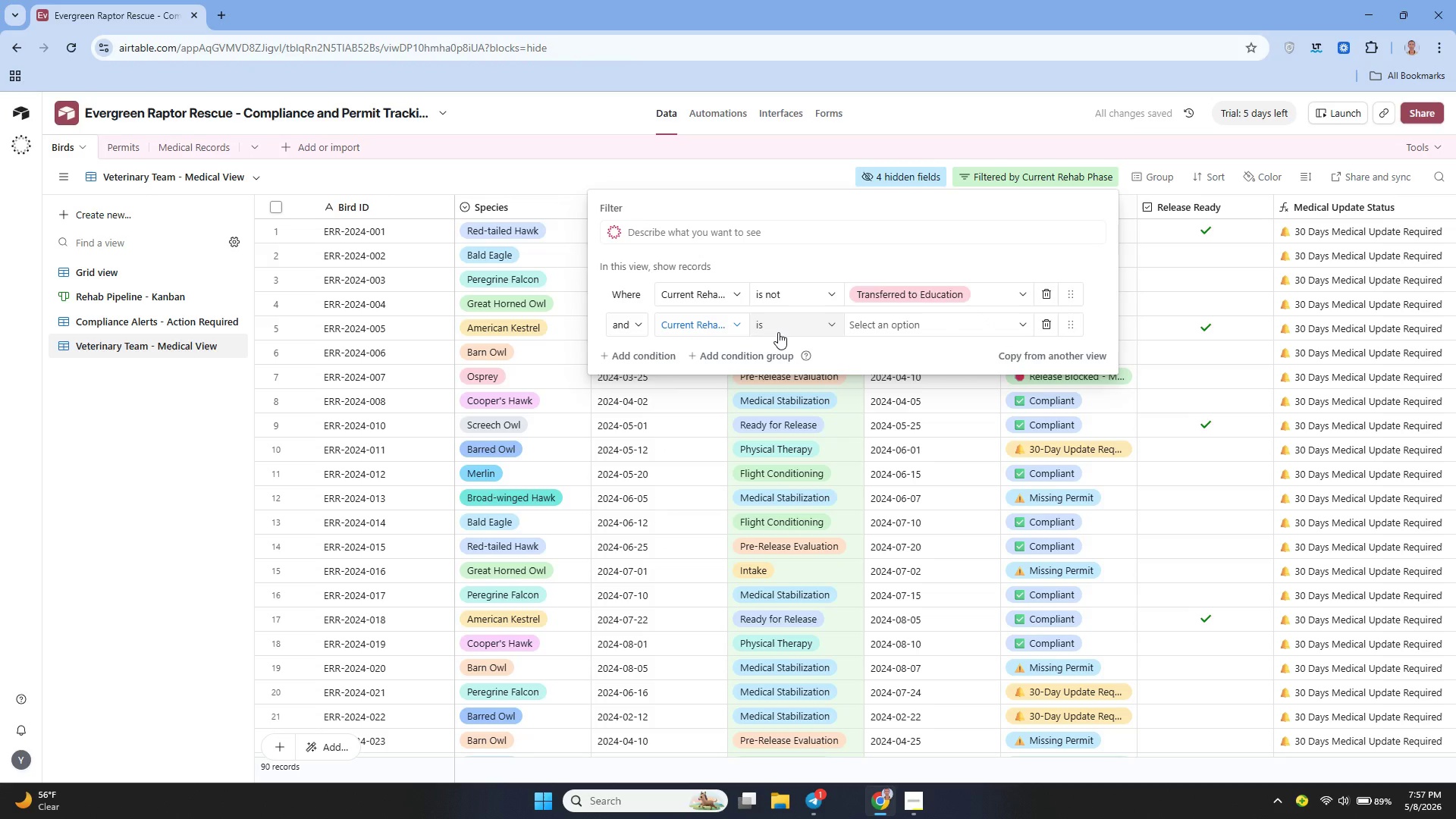 
left_click_drag(start_coordinate=[778, 332], to_coordinate=[806, 322])
 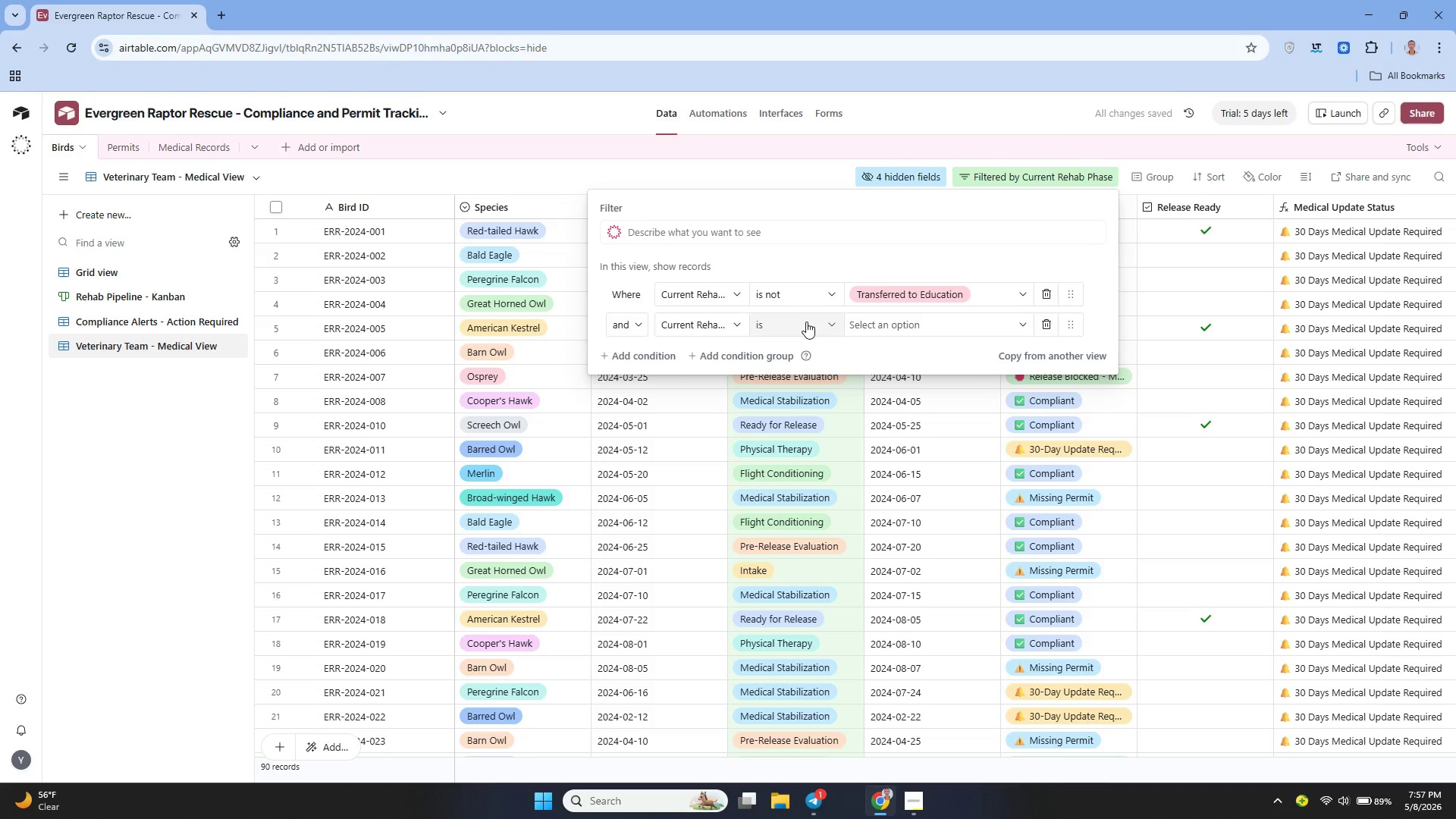 
double_click([806, 322])
 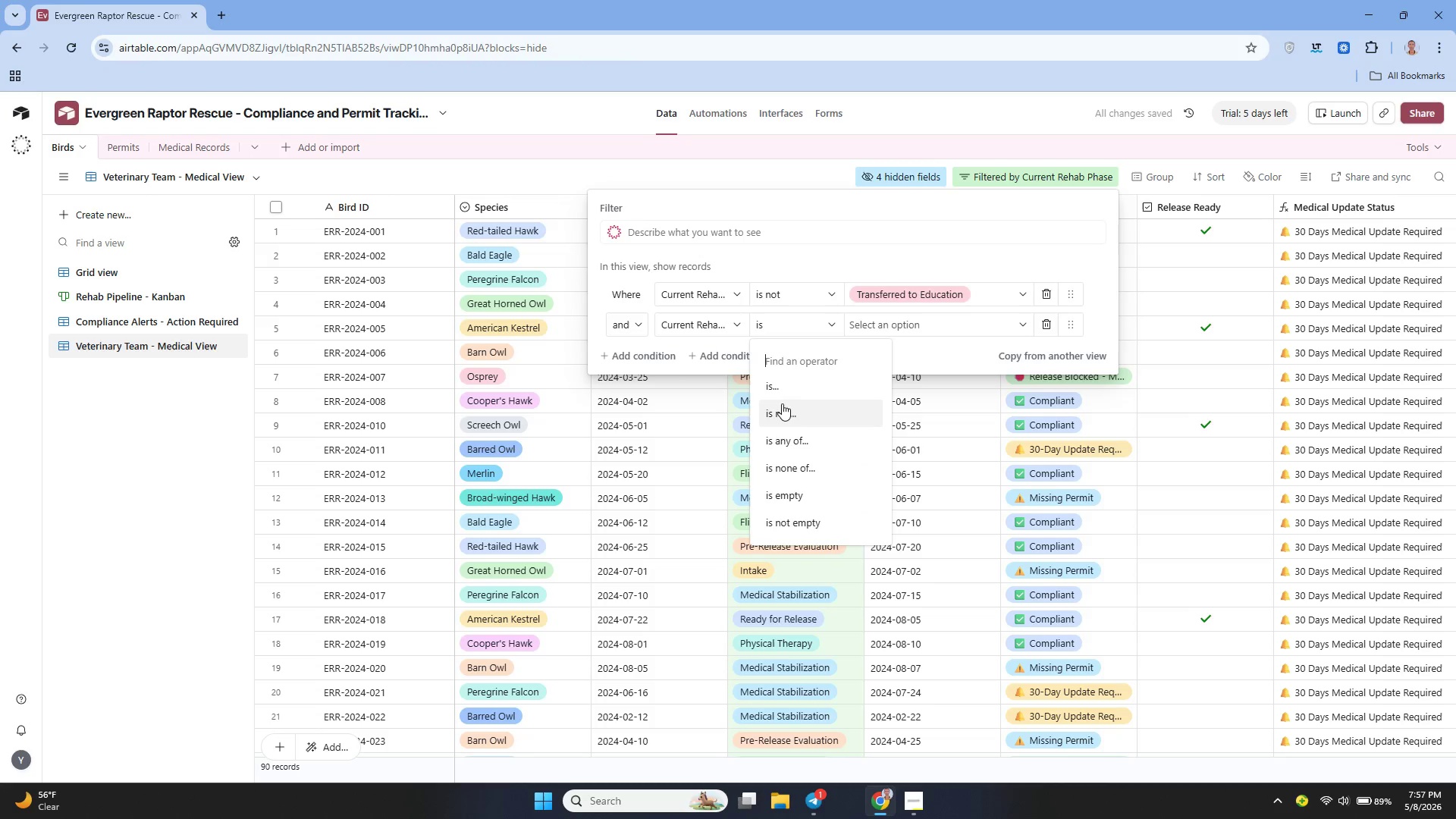 
left_click([781, 404])
 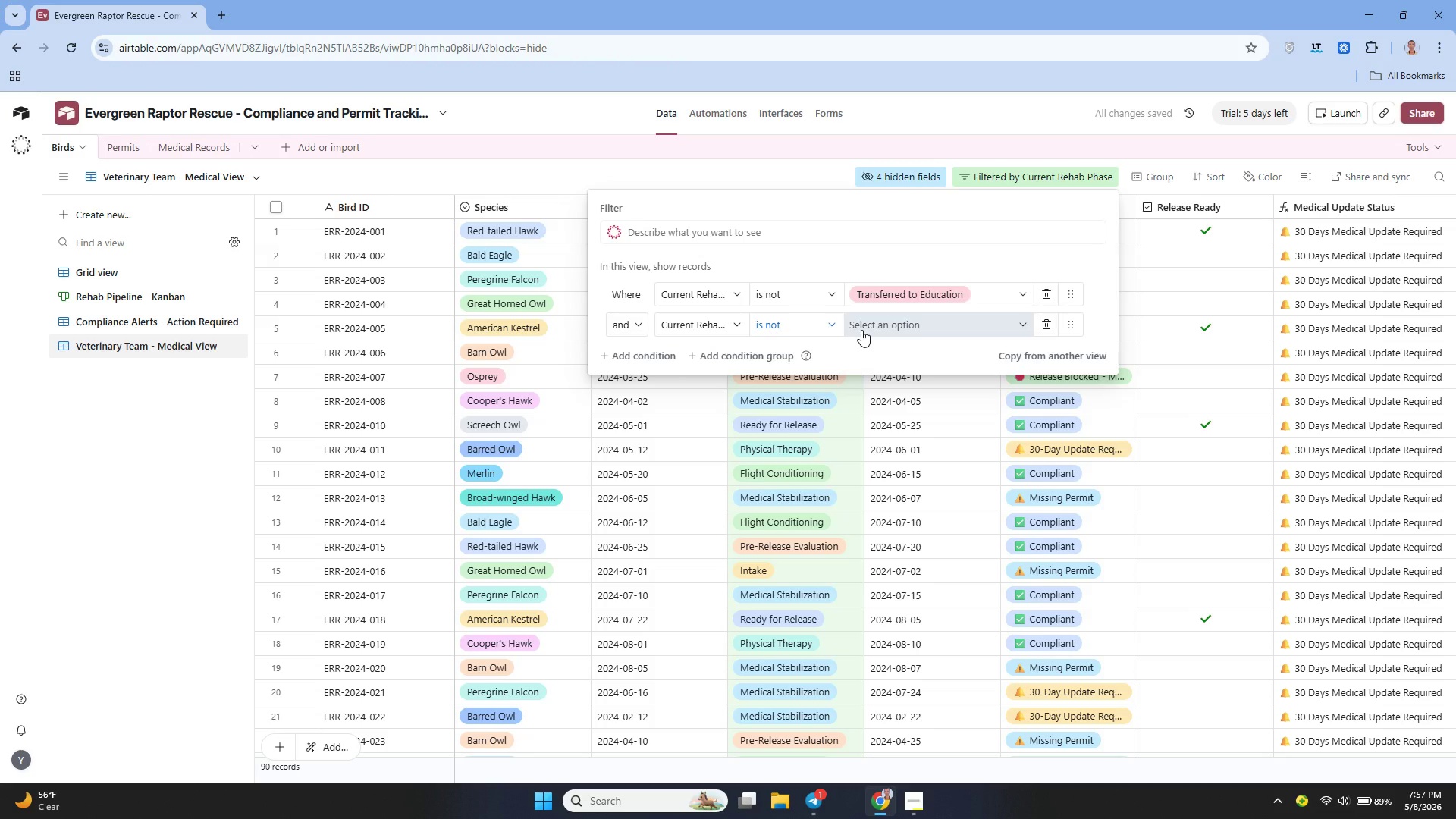 
wait(5.73)
 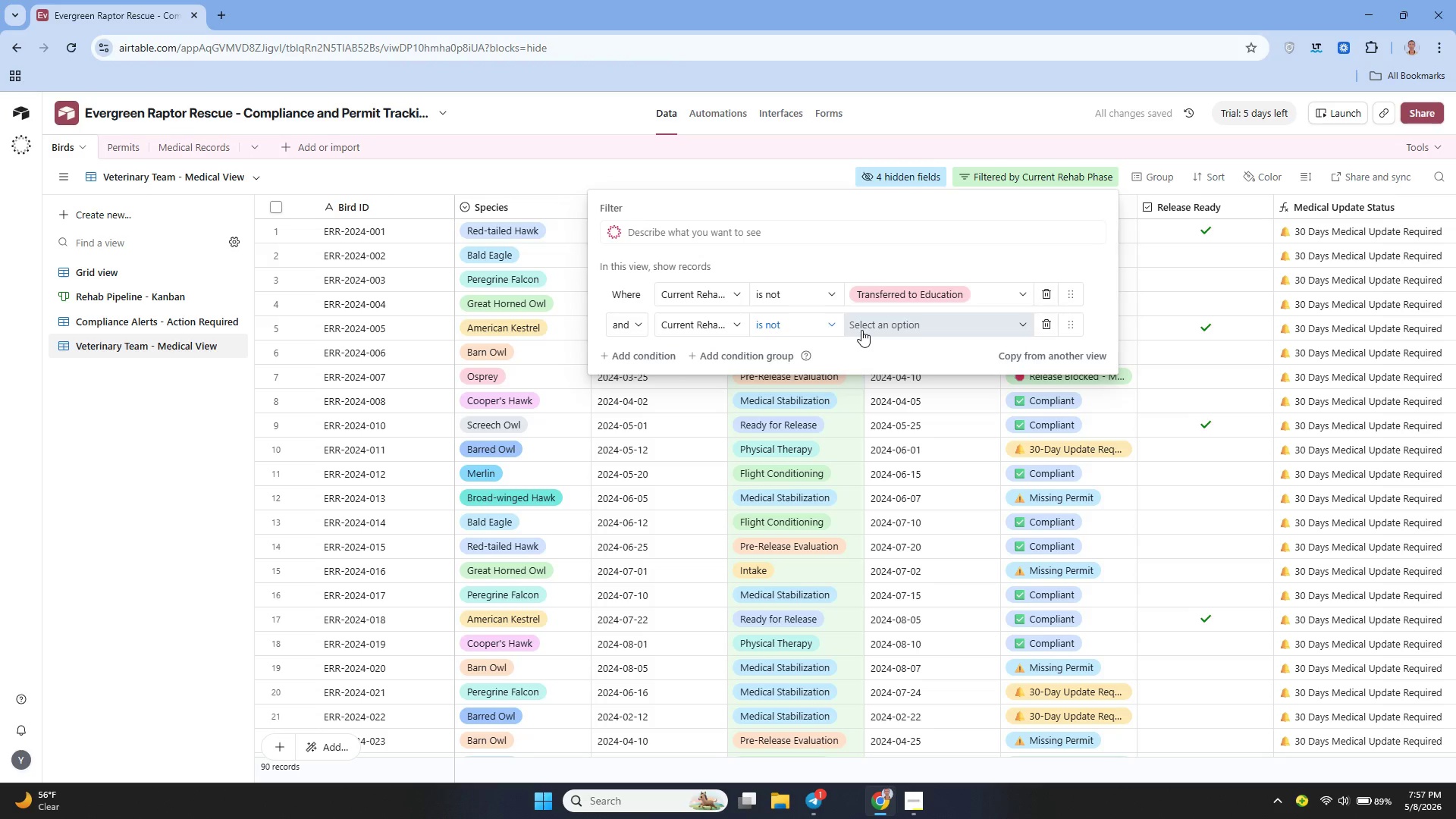 
left_click([876, 325])
 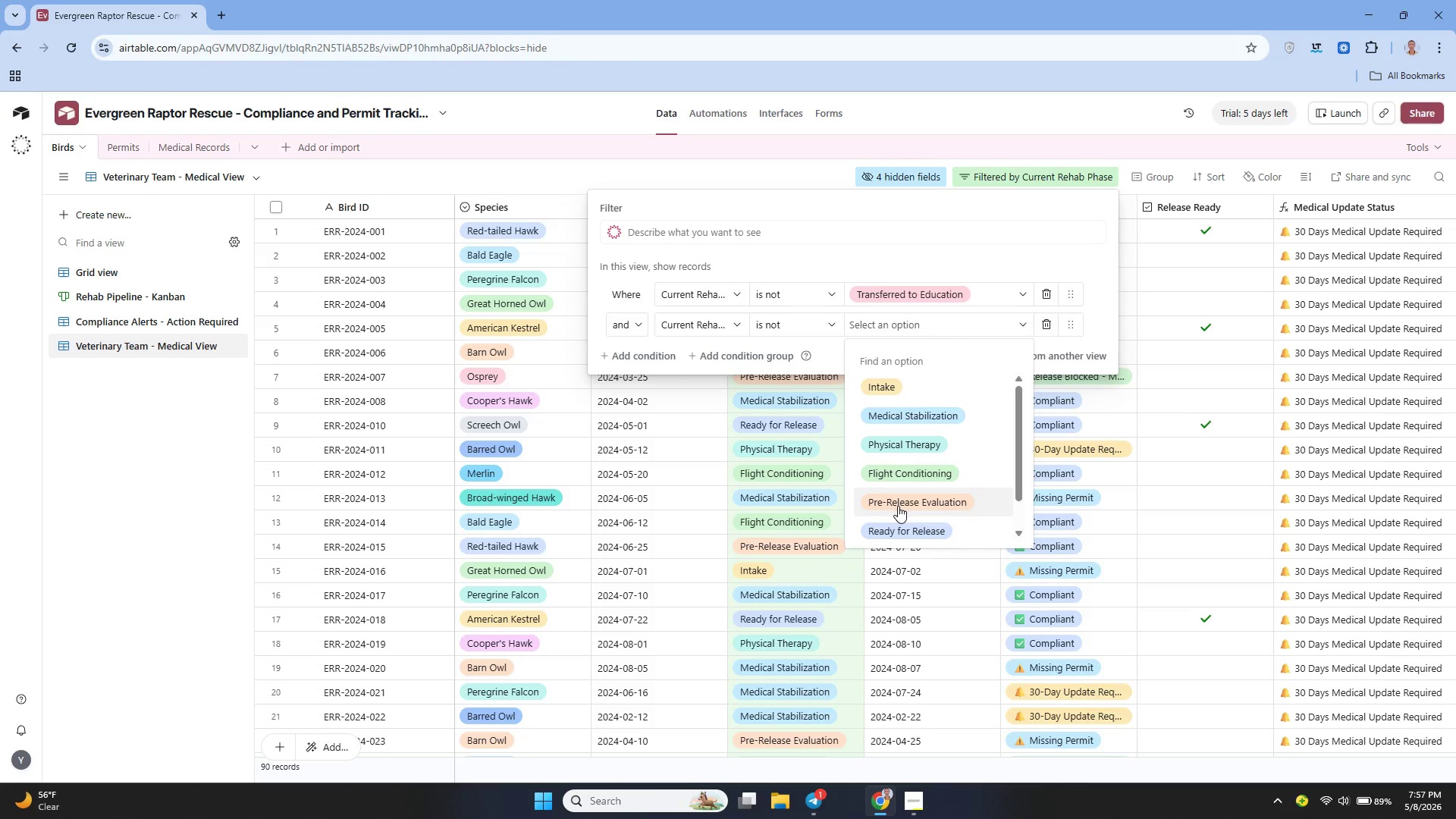 
left_click([896, 526])
 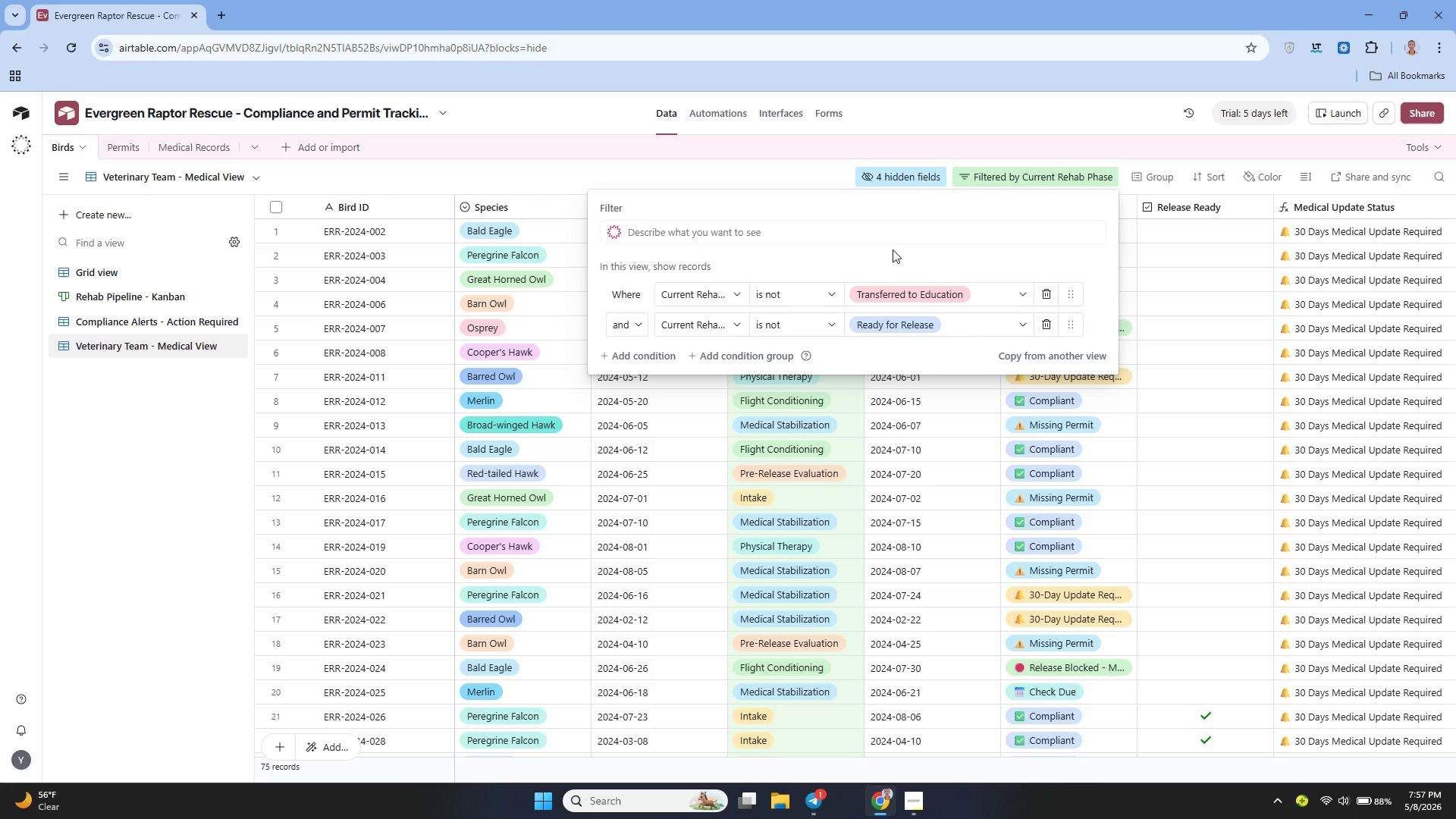 
wait(16.28)
 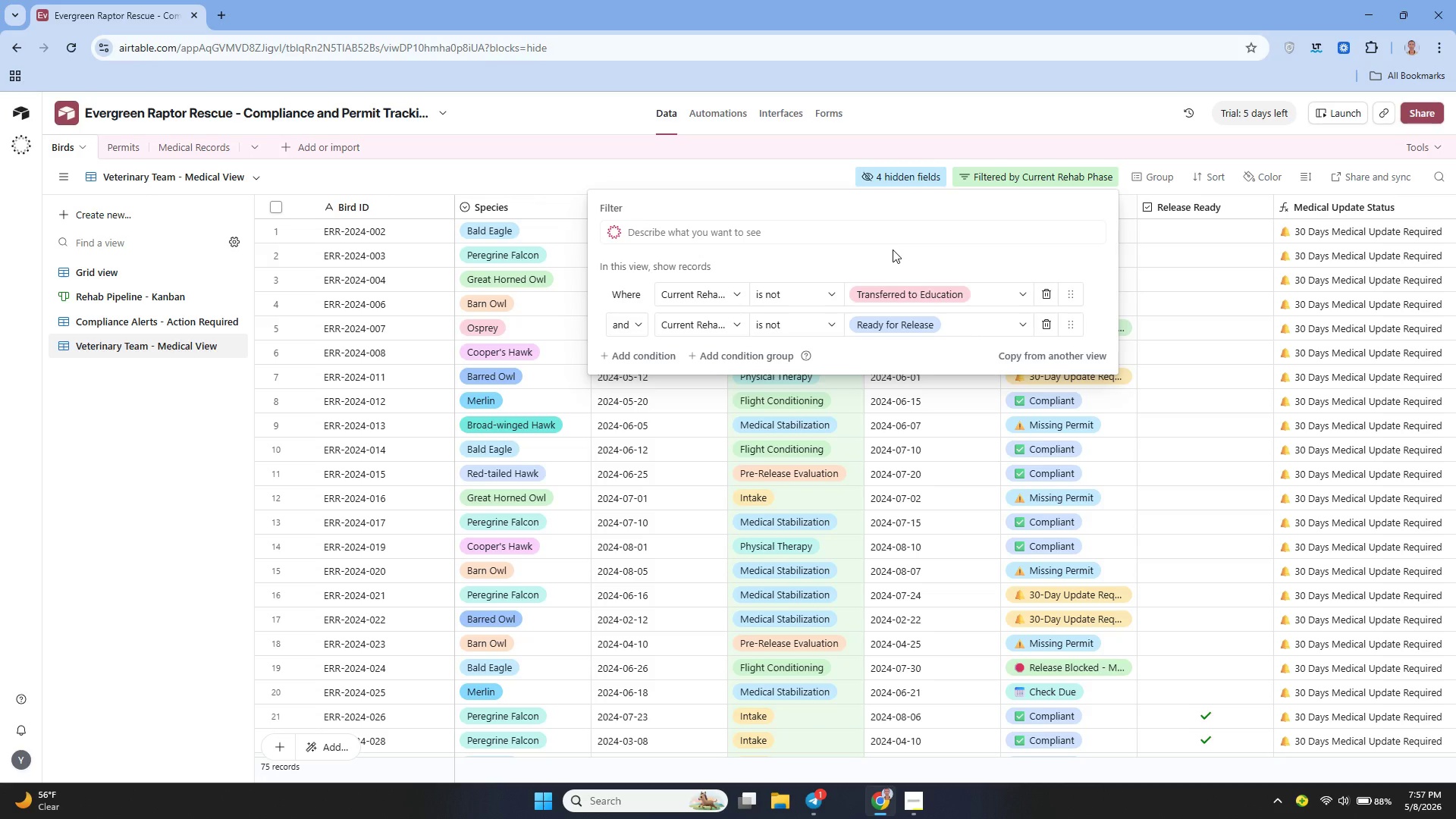 
left_click([797, 178])
 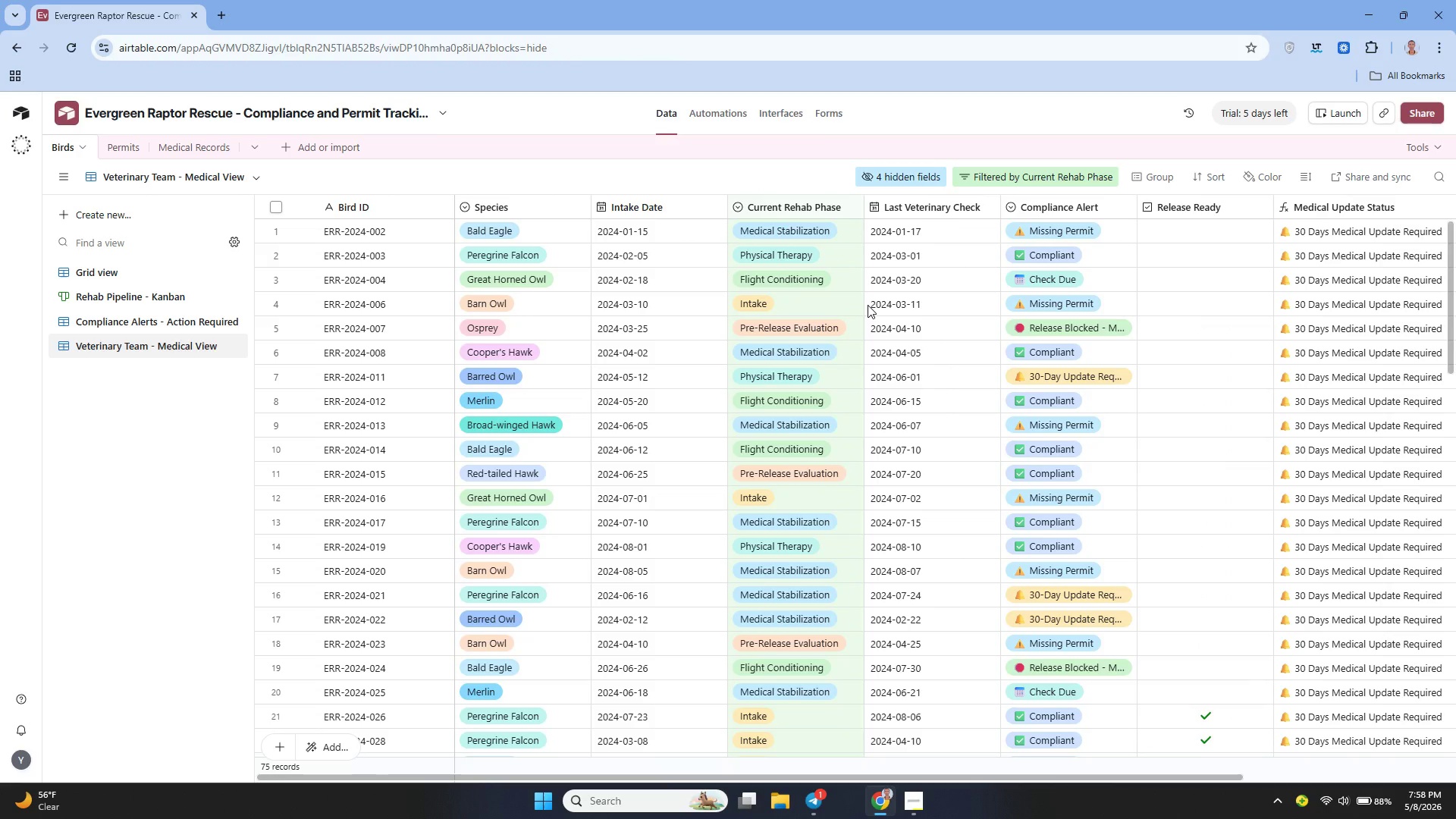 
wait(23.34)
 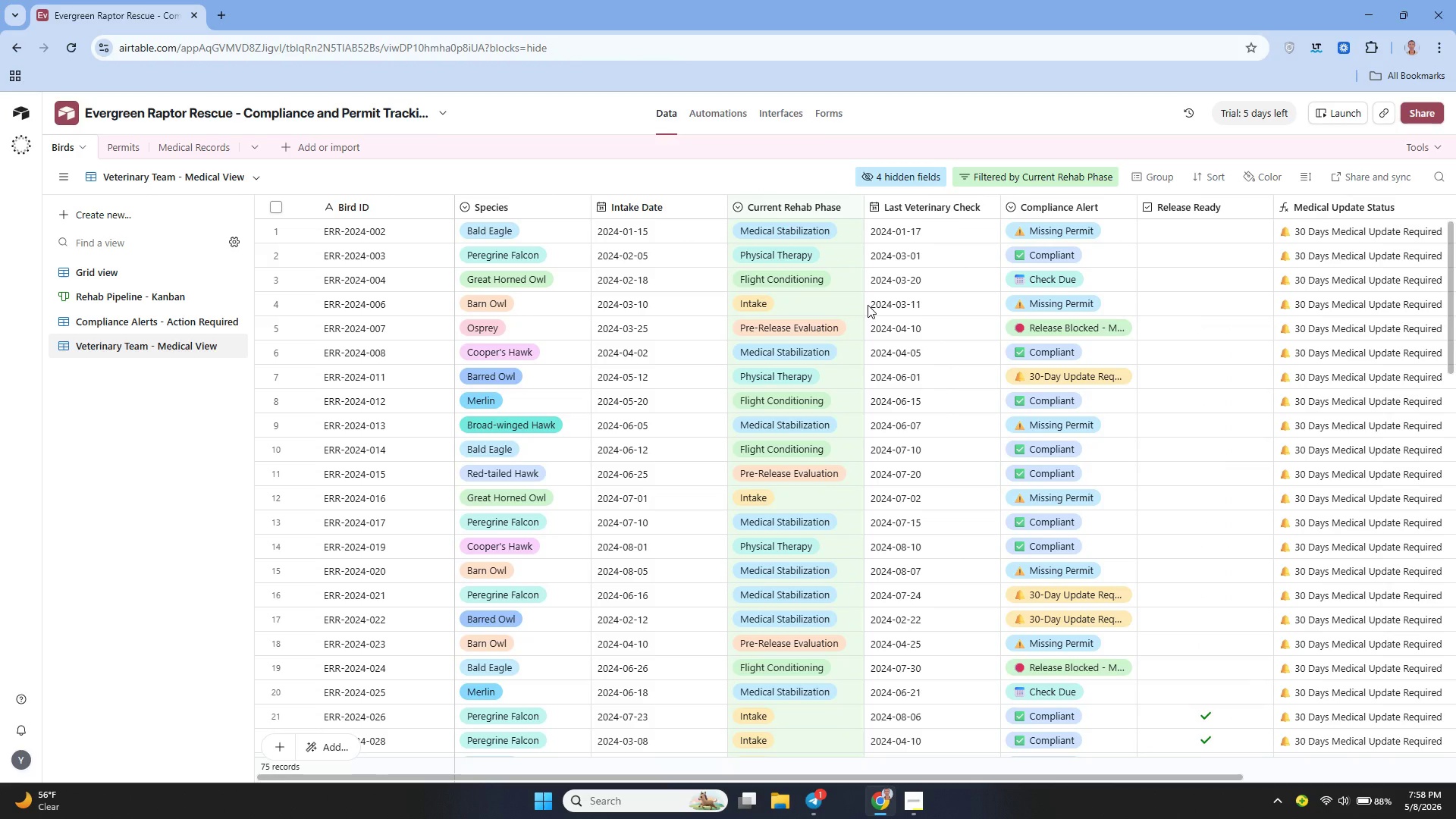 
left_click([1199, 180])
 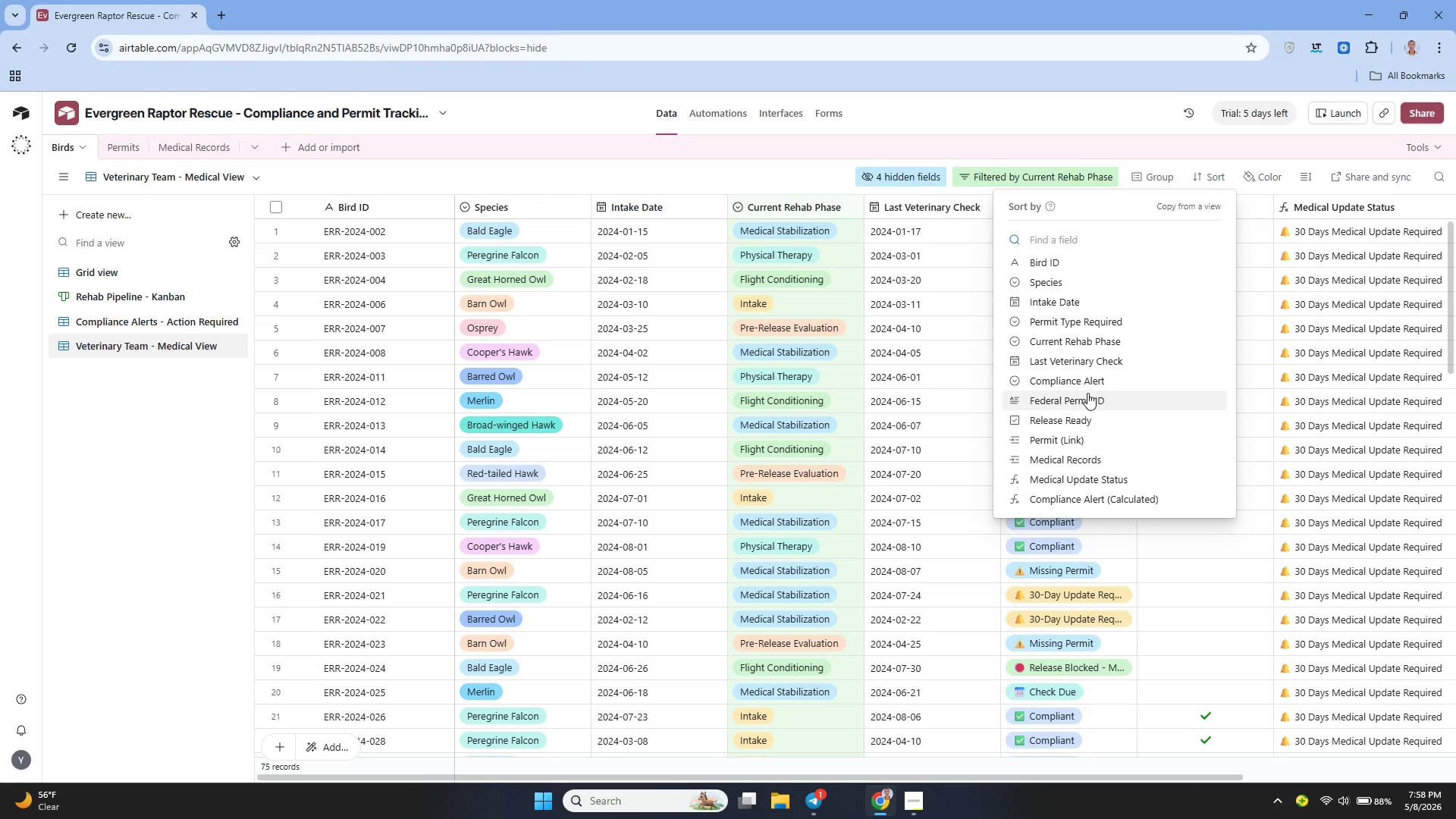 
wait(19.95)
 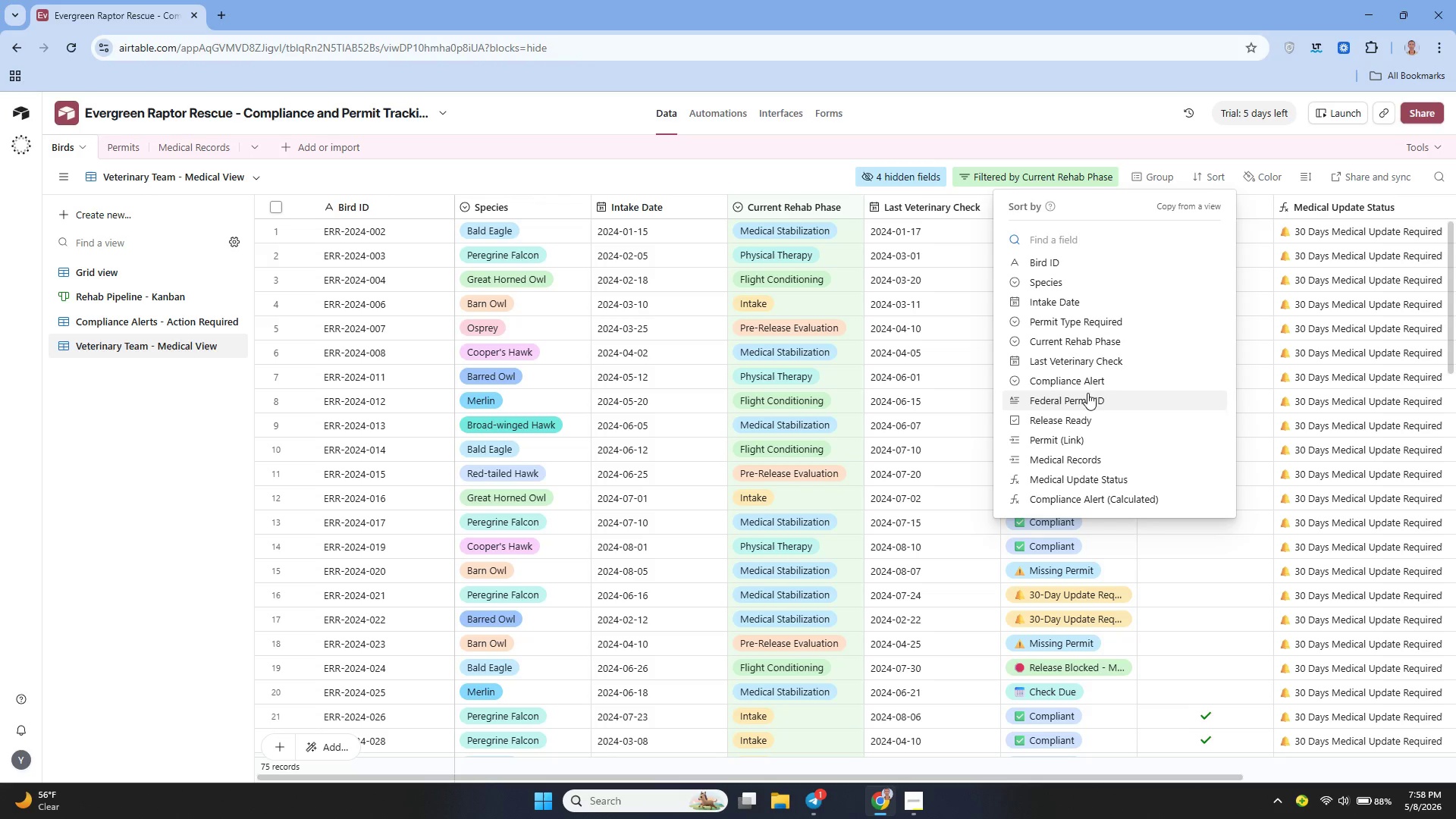 
left_click([1071, 475])
 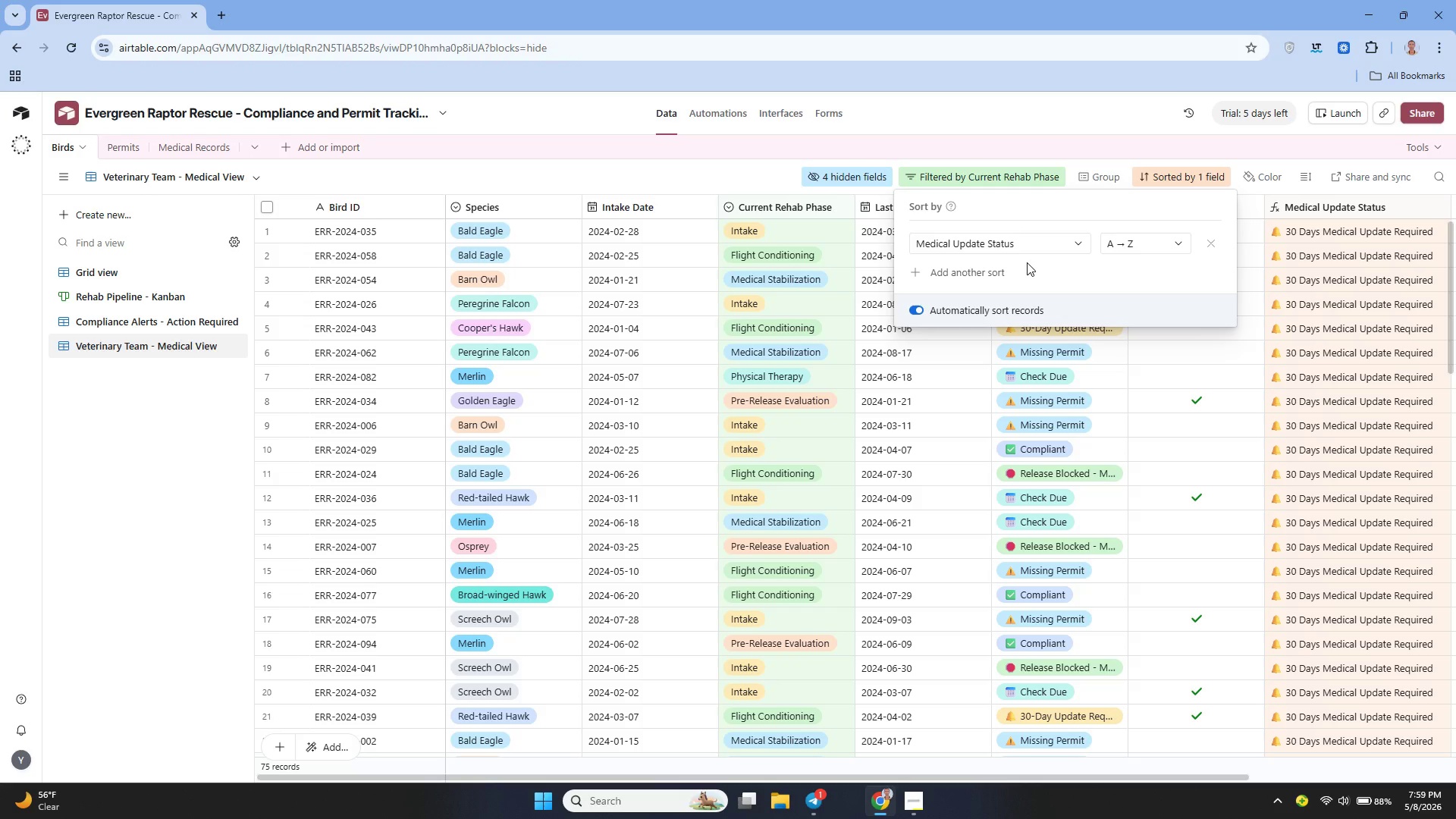 
wait(48.02)
 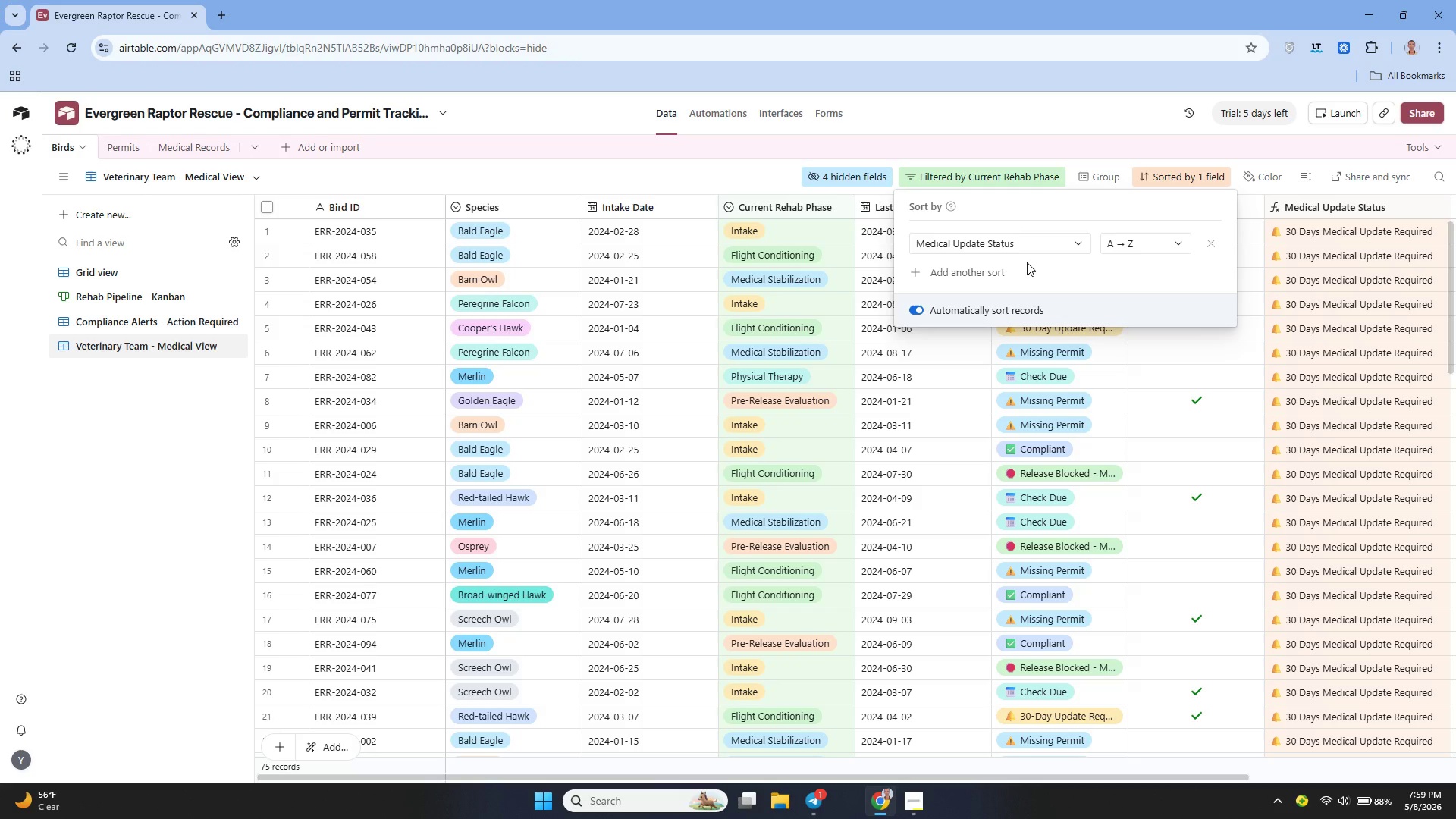 
left_click([952, 267])
 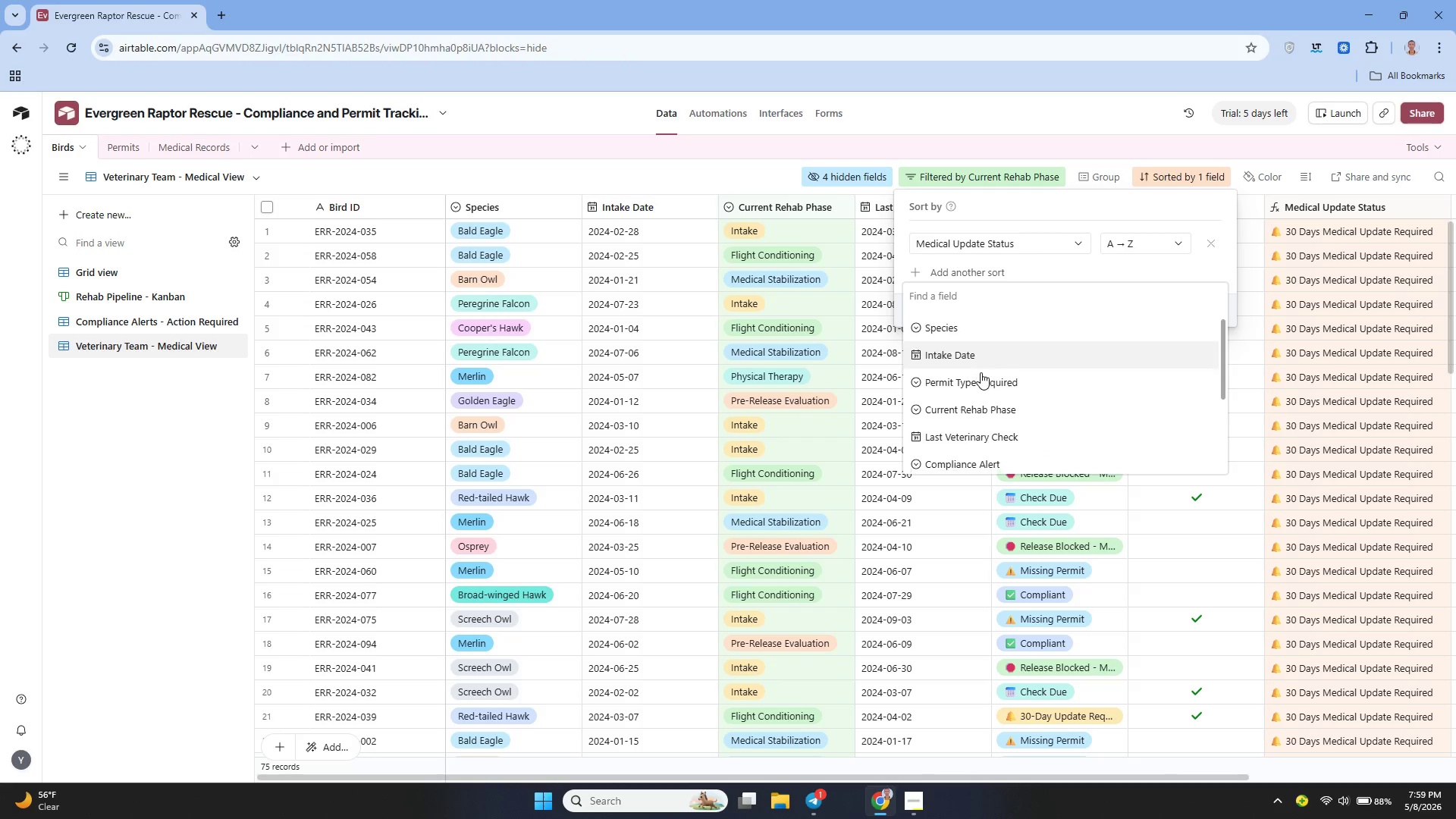 
left_click([945, 400])
 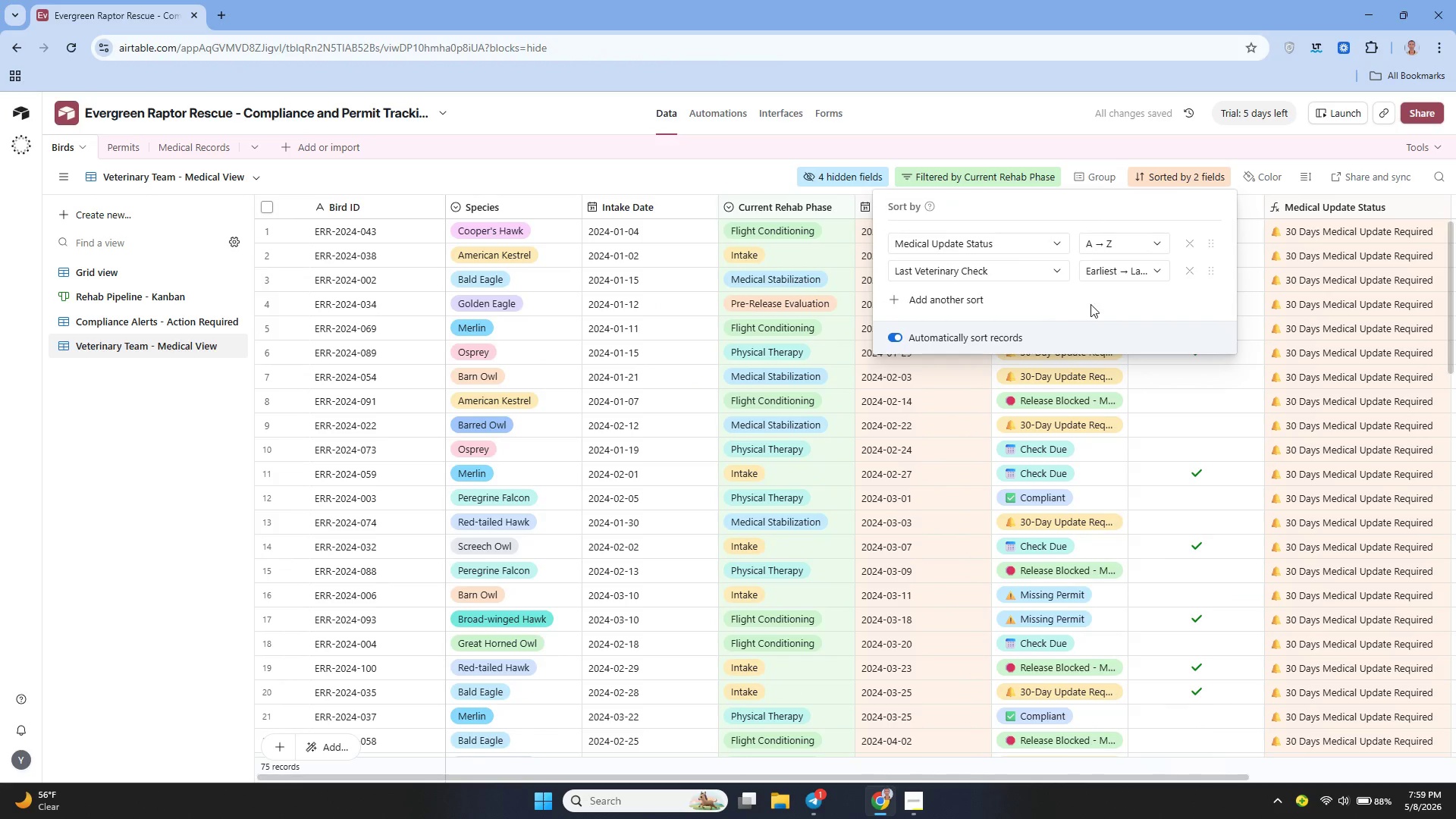 
left_click([1125, 272])
 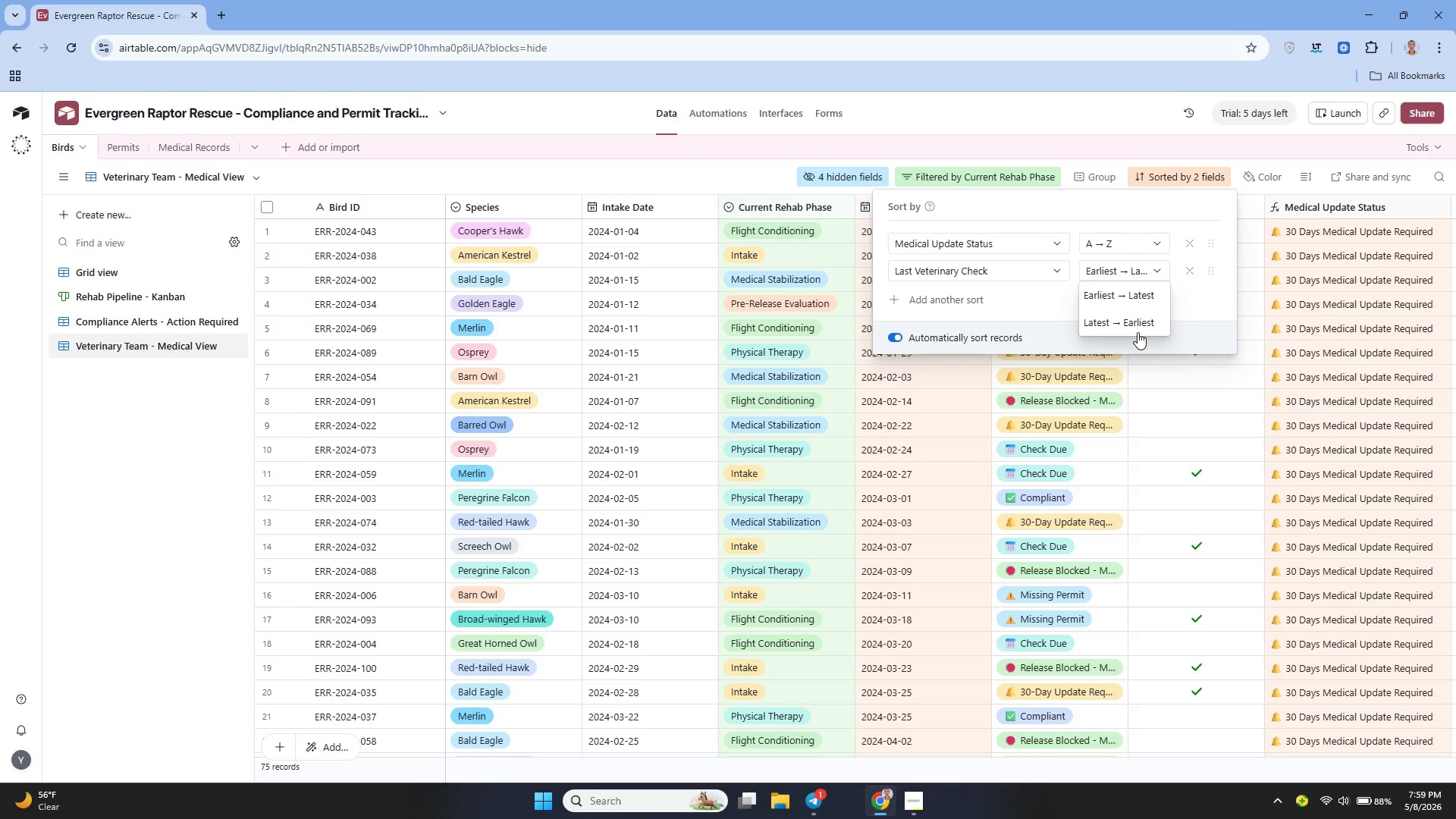 
wait(7.53)
 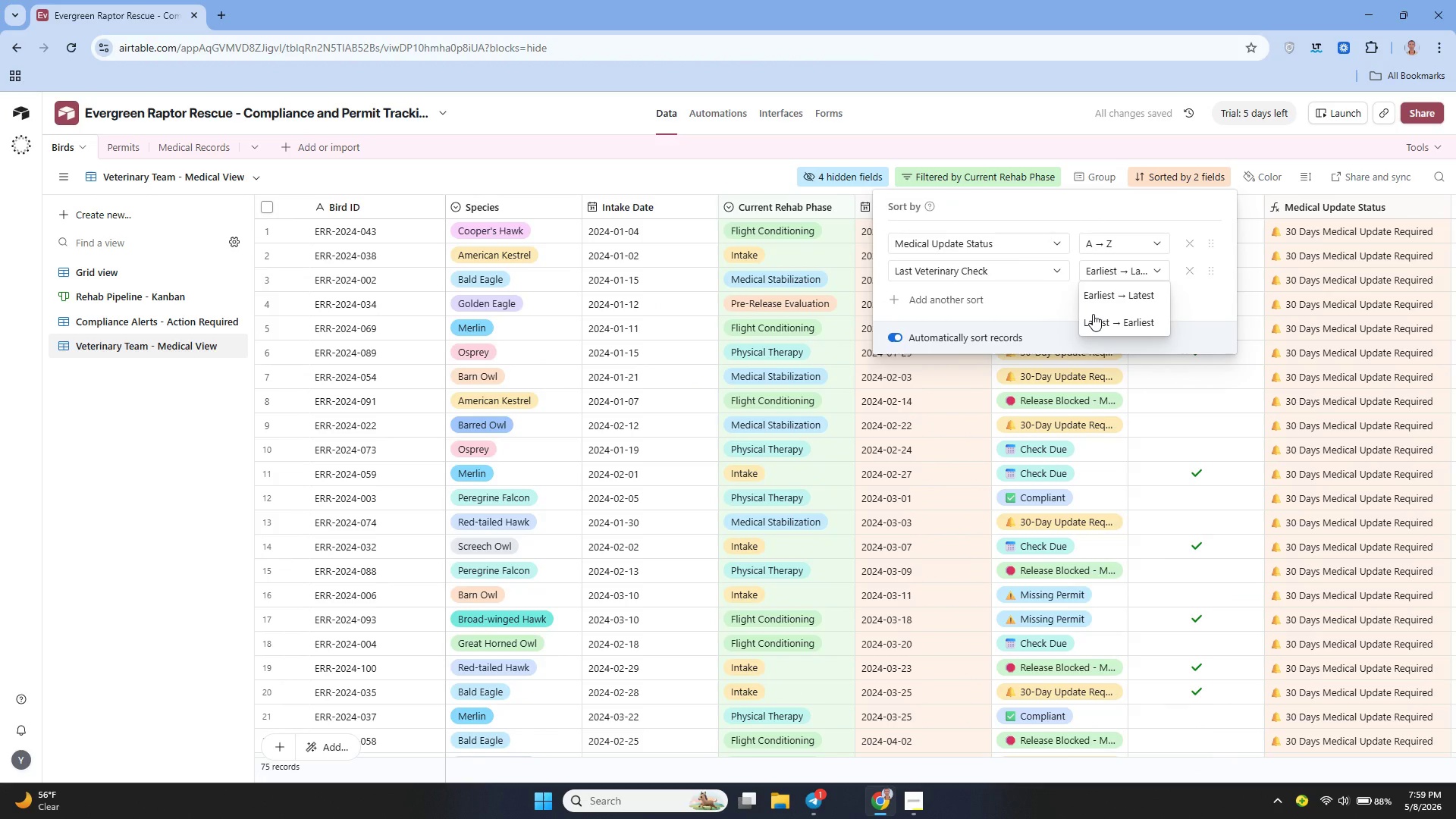 
left_click([1053, 302])
 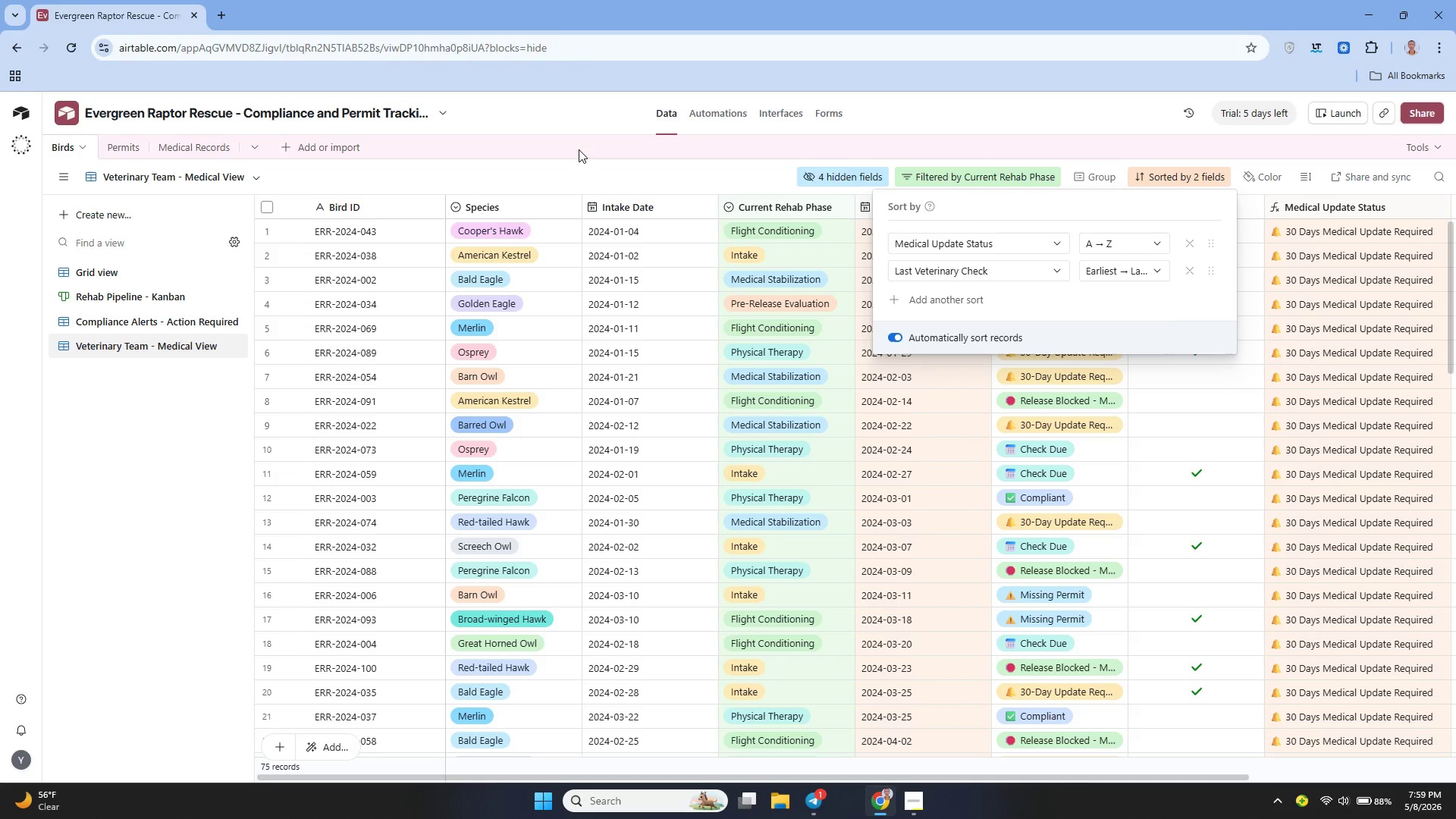 
left_click([538, 174])
 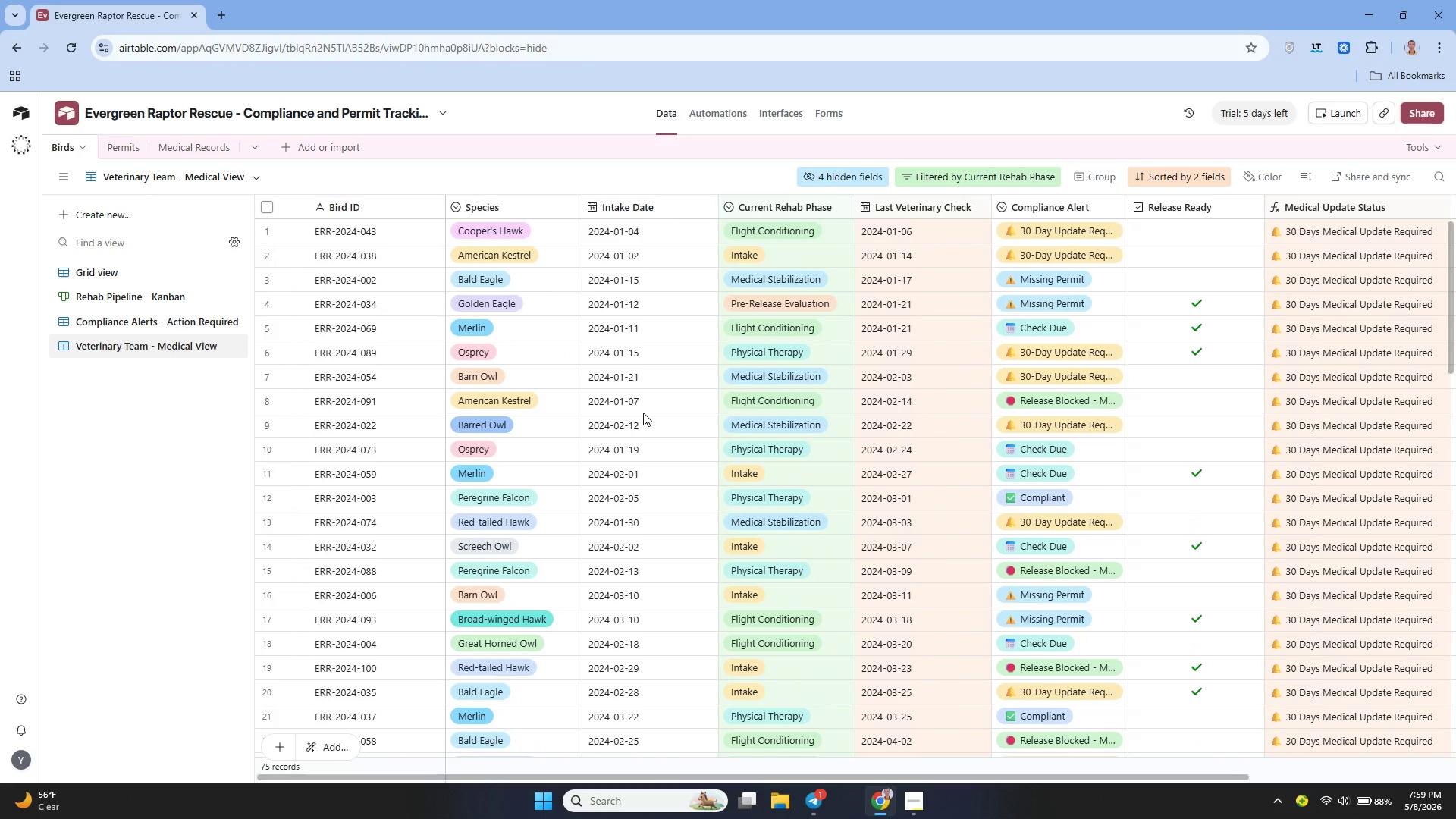 
wait(17.89)
 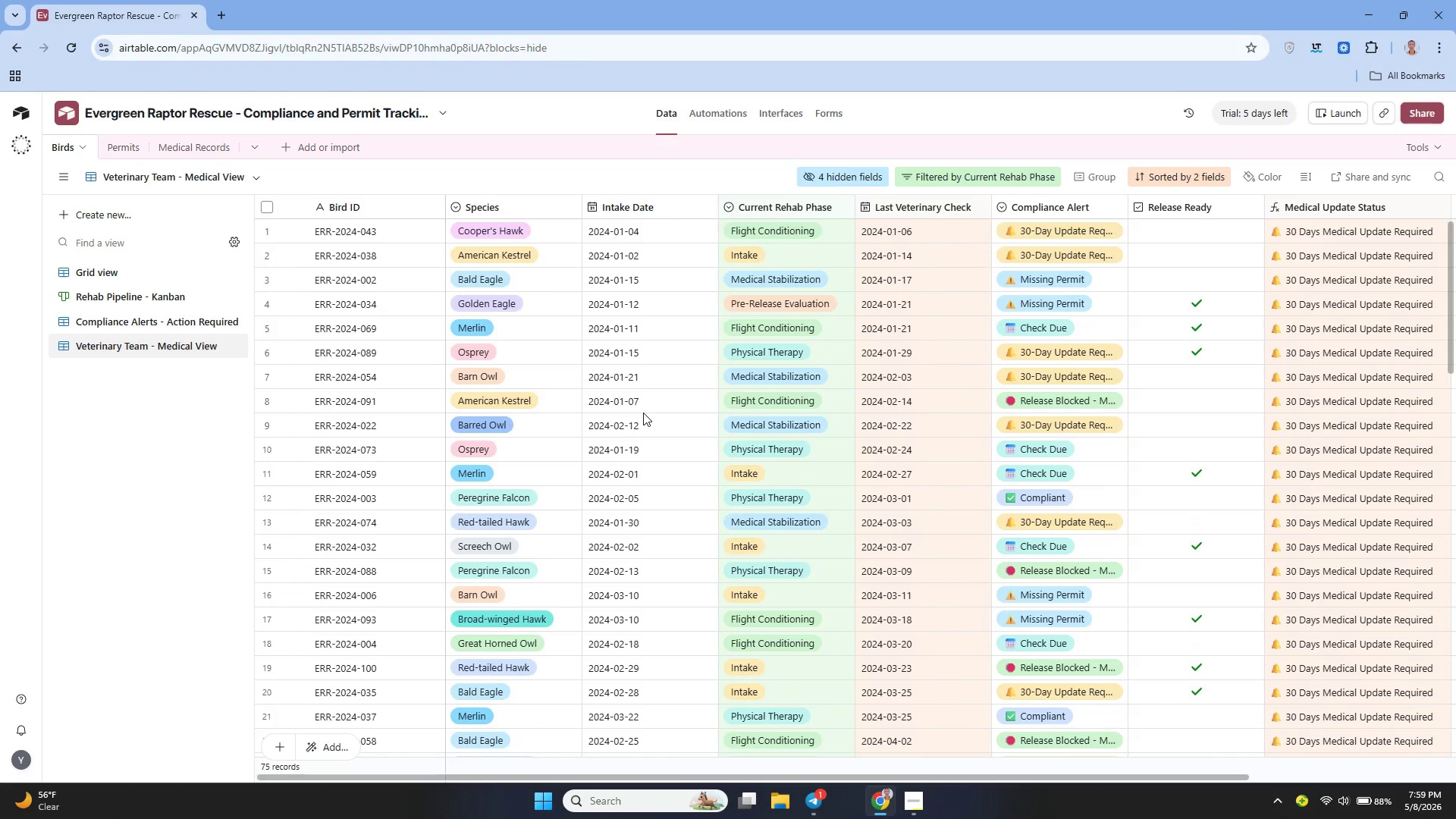 
left_click([1029, 238])
 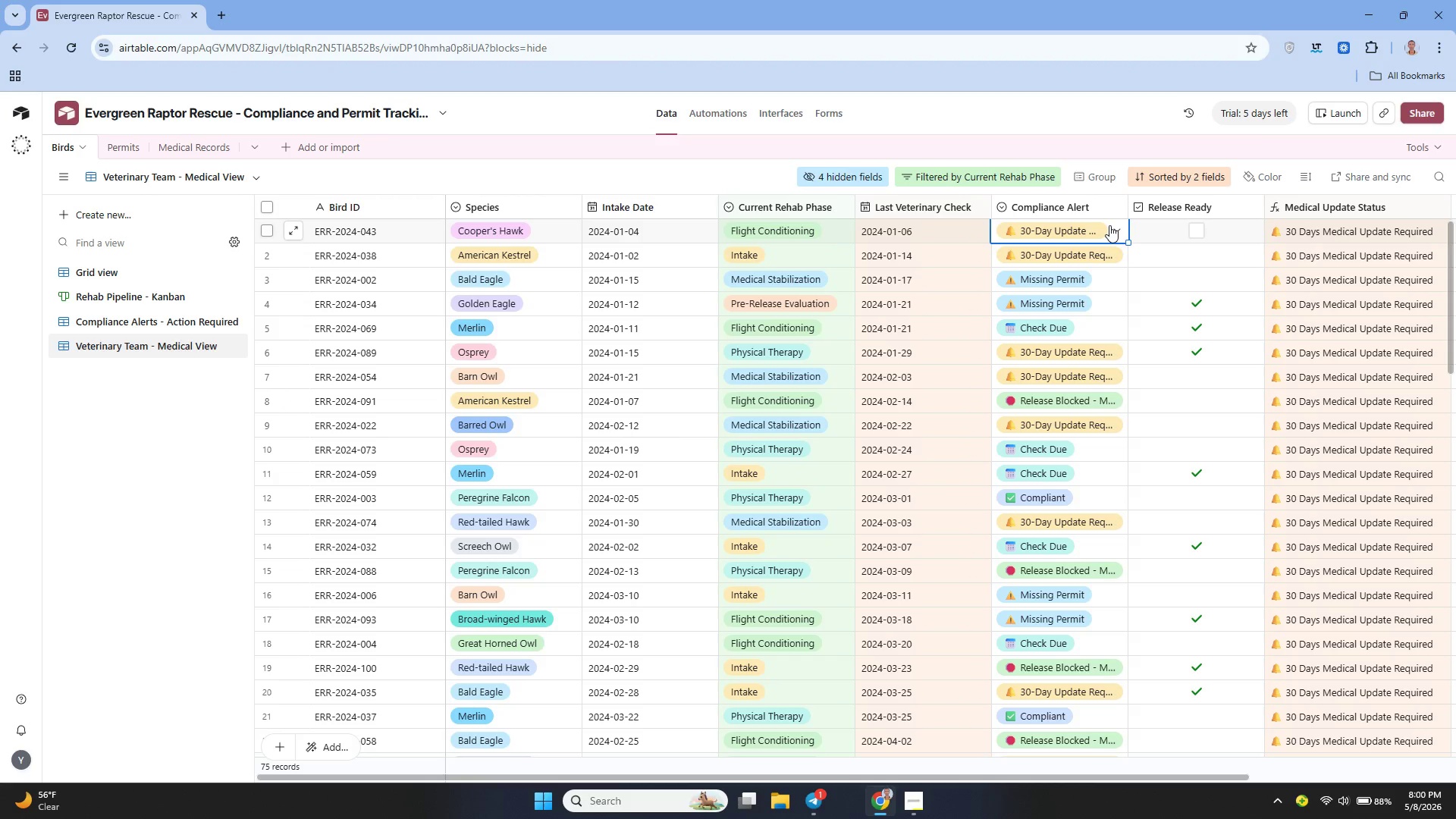 
left_click([1112, 225])
 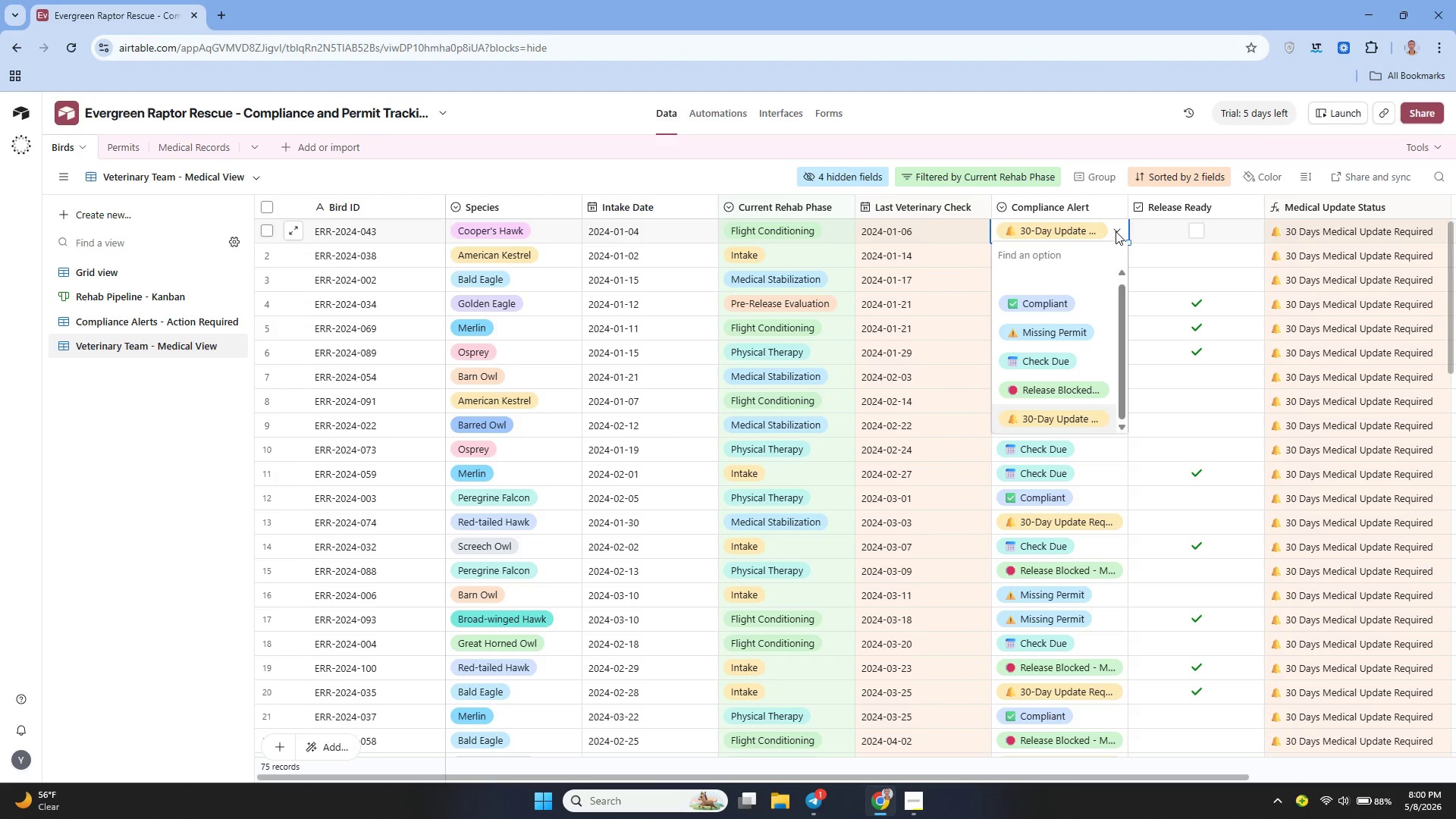 
left_click([1116, 231])
 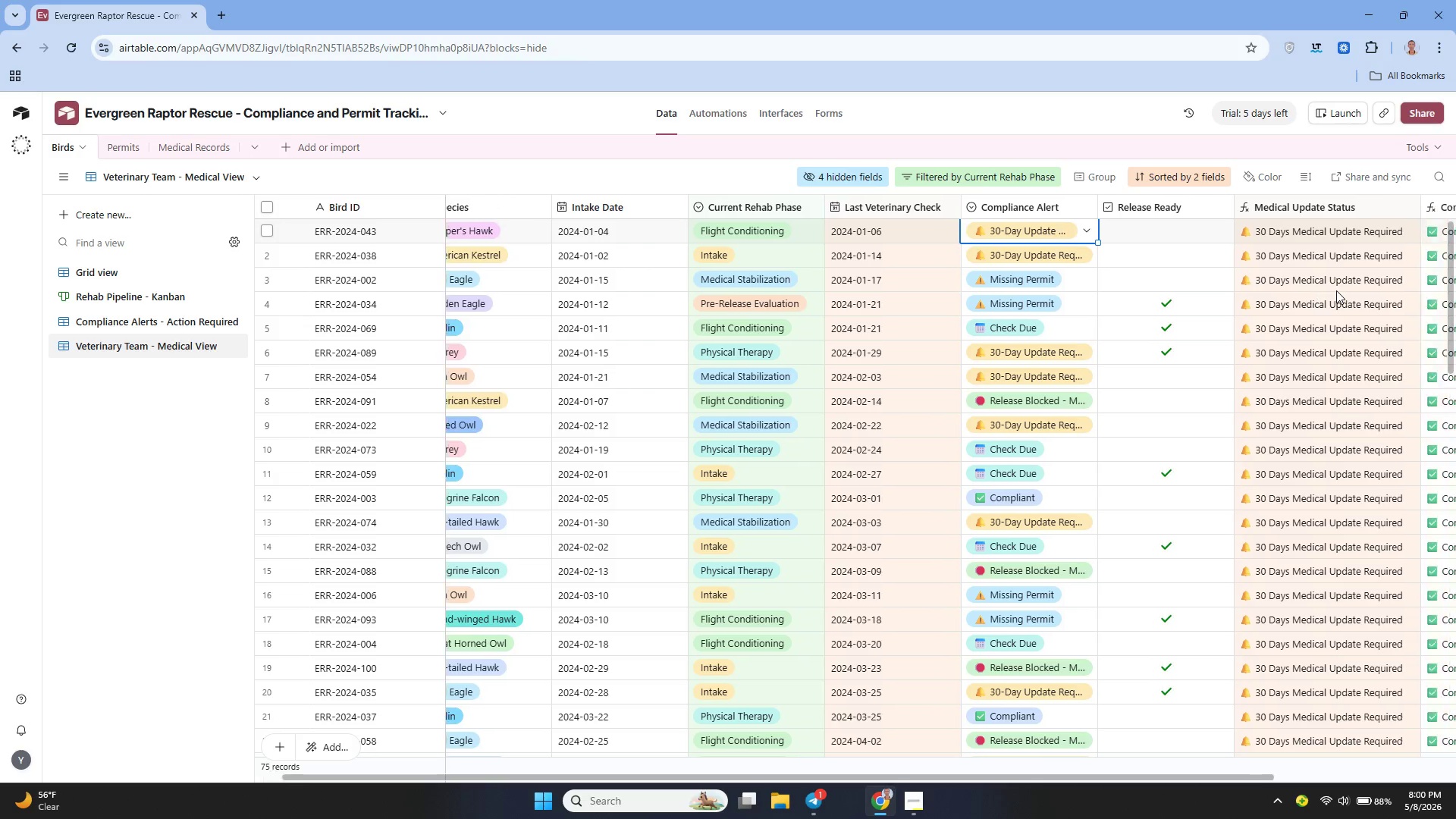 
wait(5.28)
 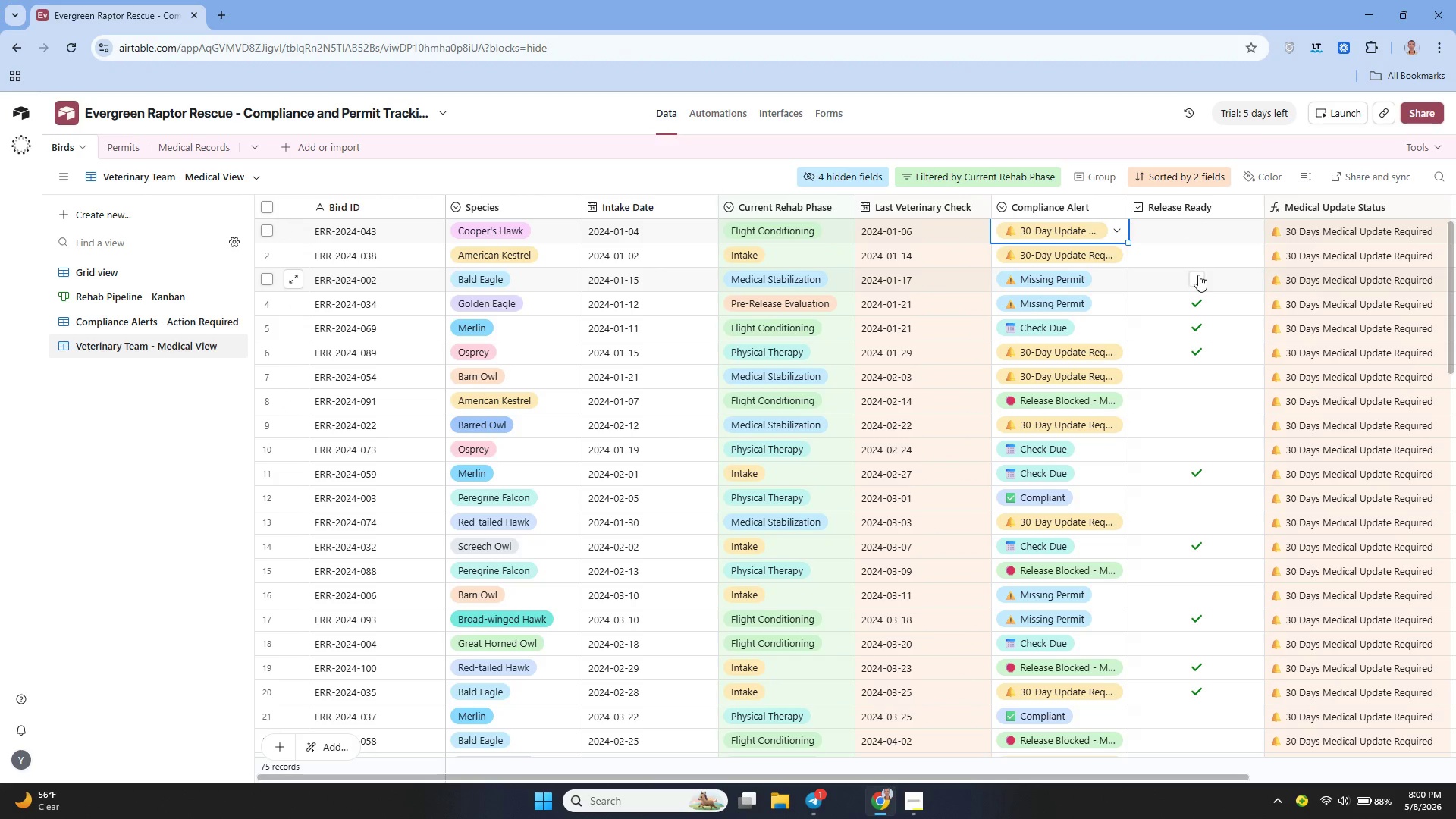 
left_click([1196, 239])
 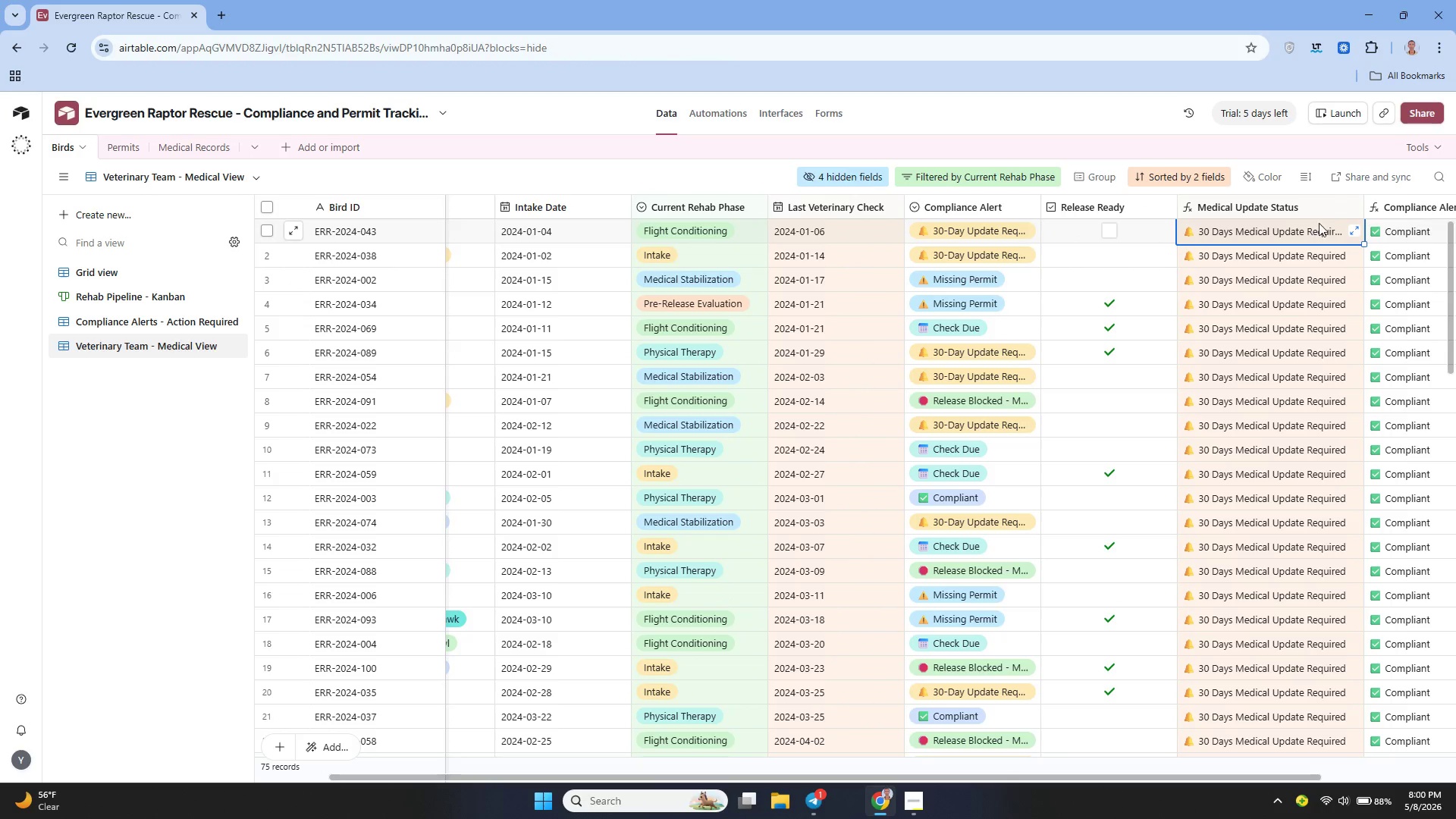 
mouse_move([1299, 214])
 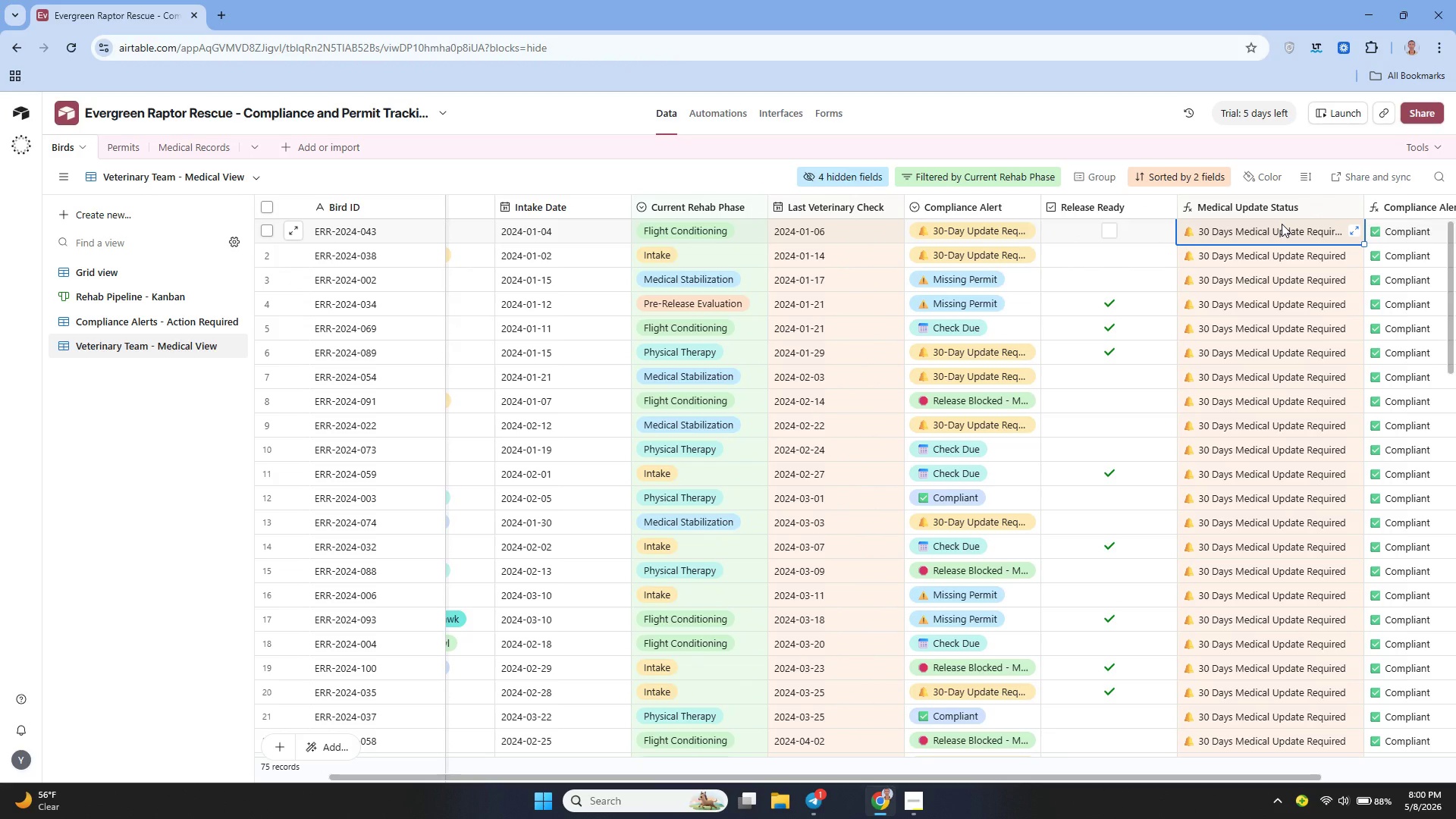 
double_click([1282, 224])
 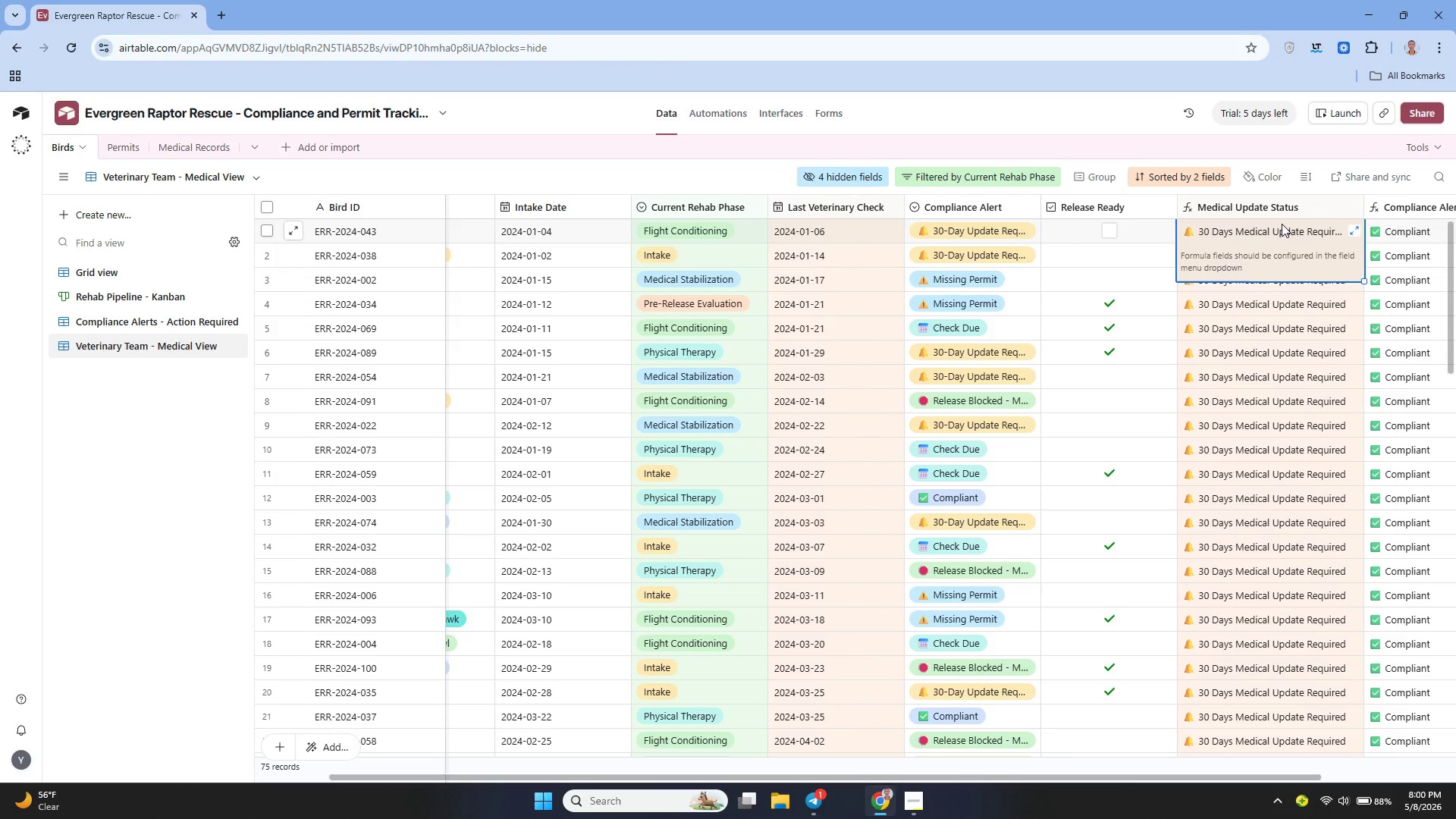 
triple_click([1282, 224])
 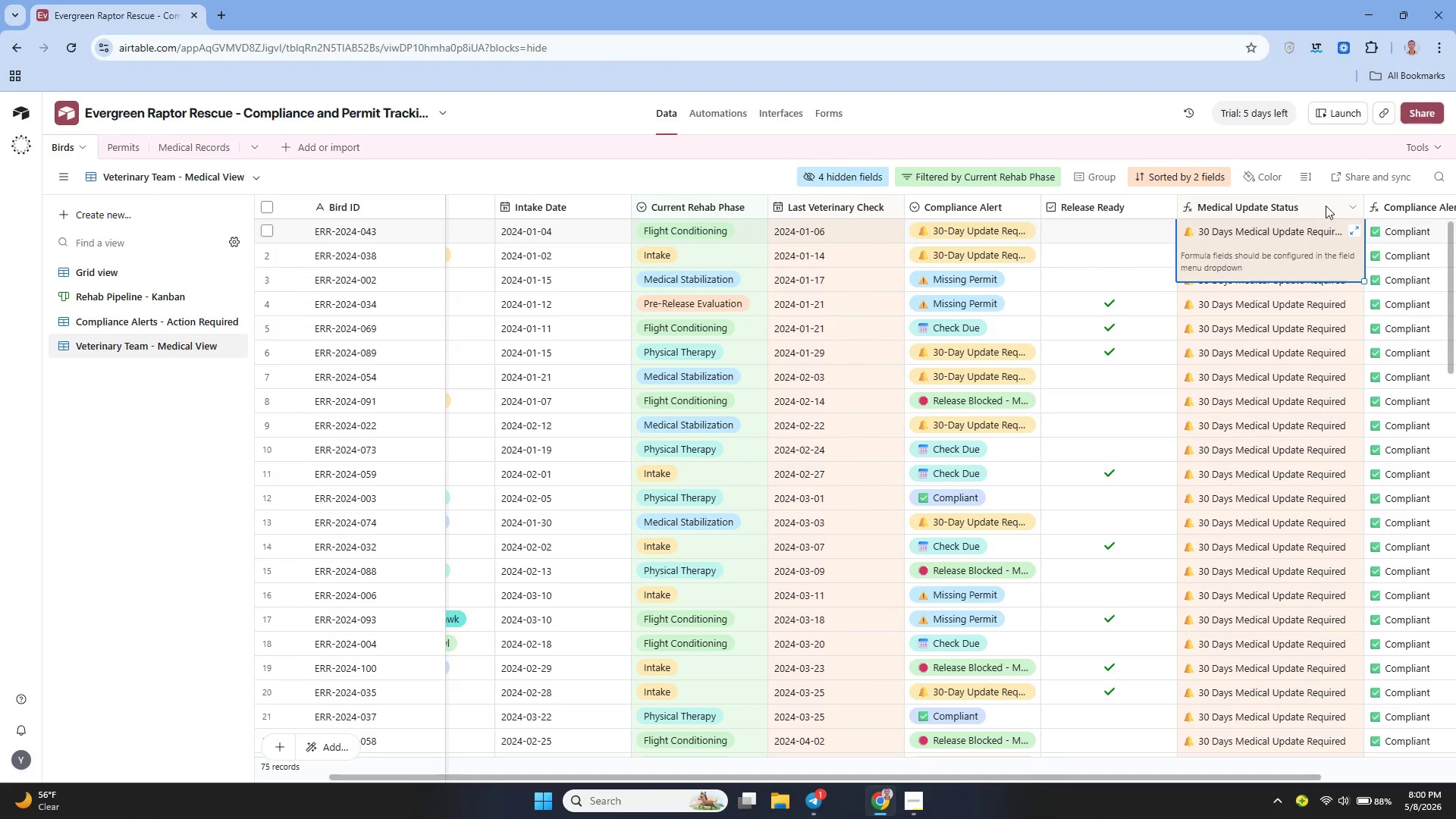 
left_click([1340, 206])
 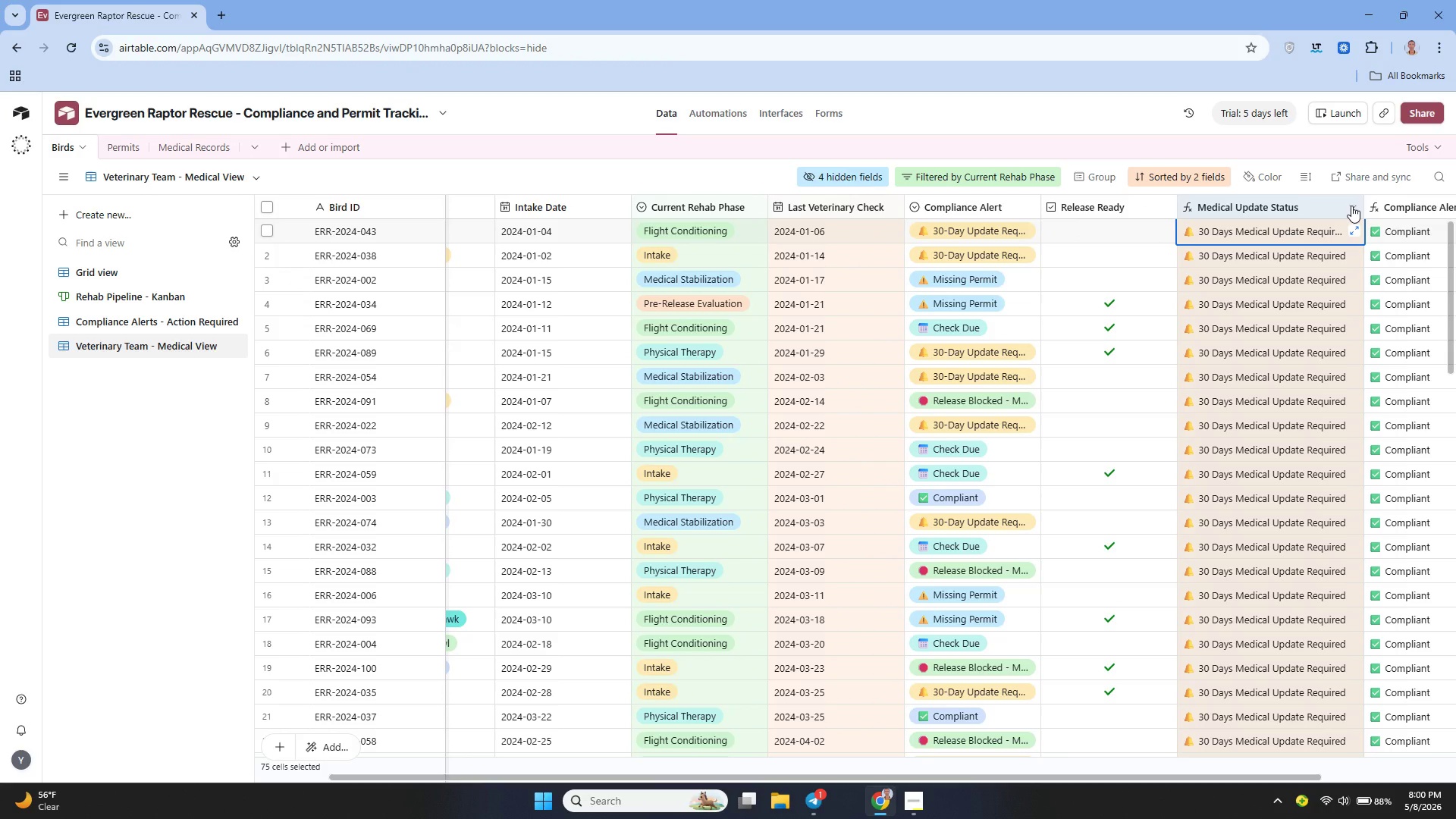 
left_click([1351, 206])
 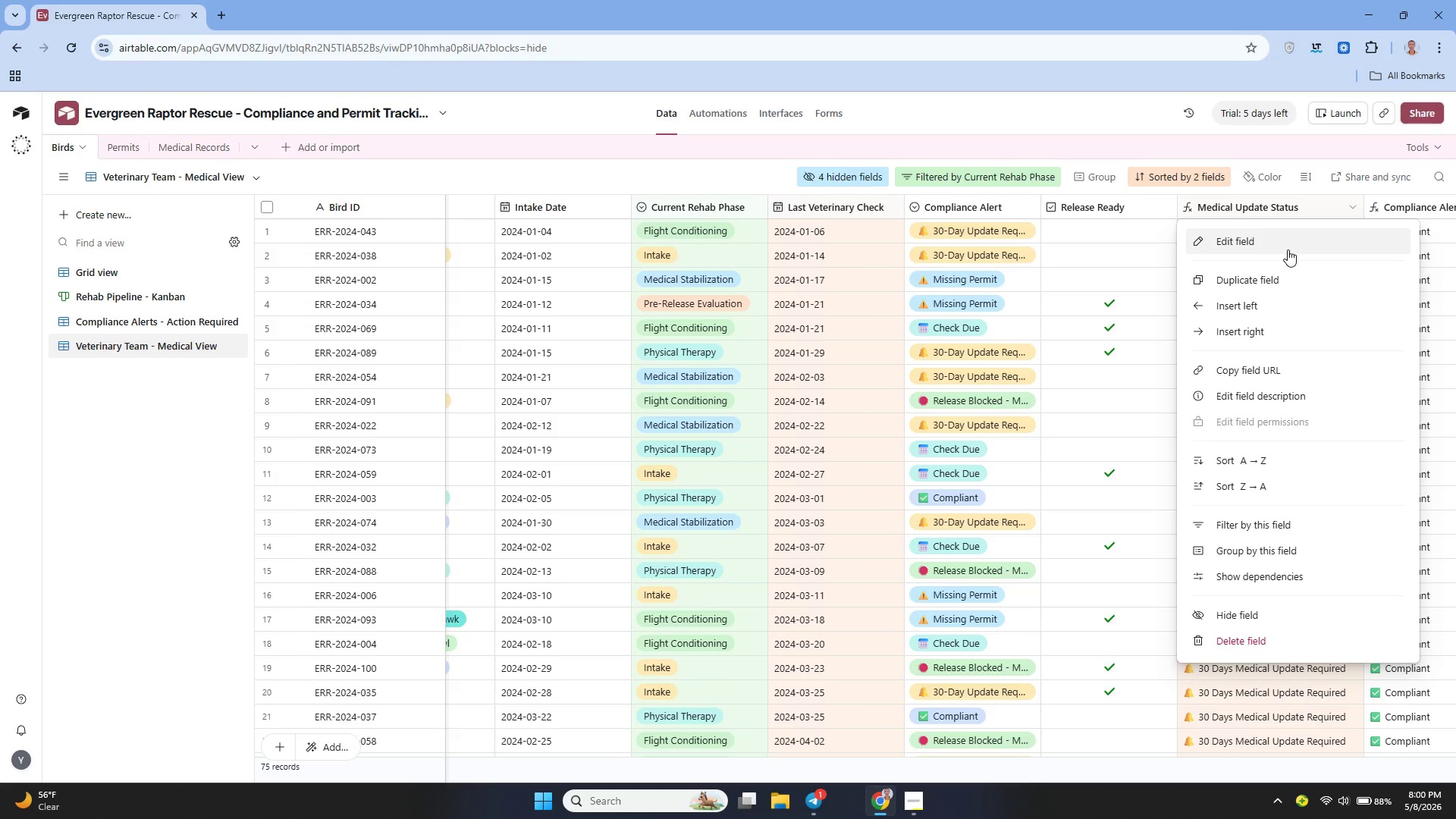 
left_click([1245, 247])
 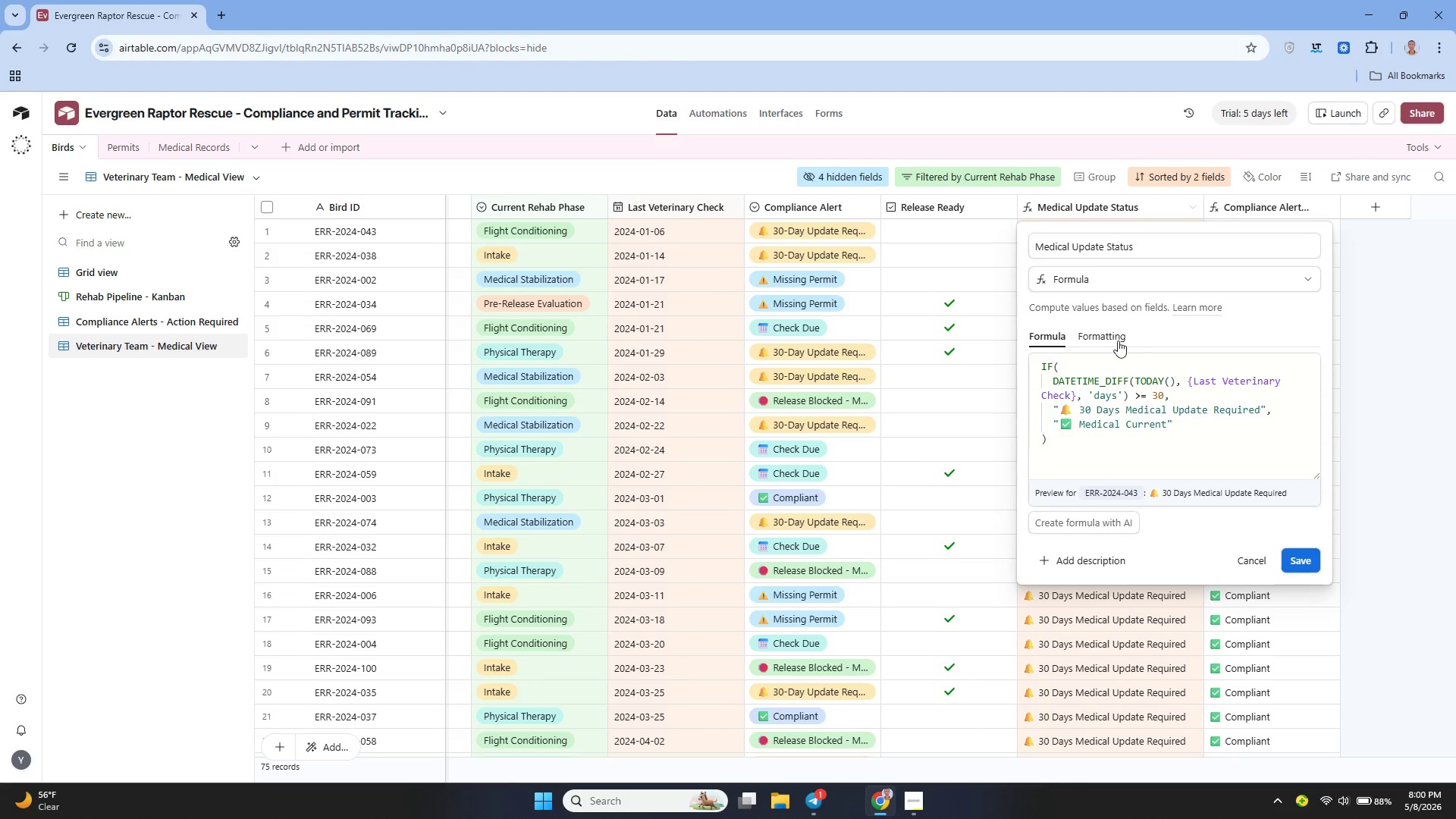 
left_click([1115, 340])
 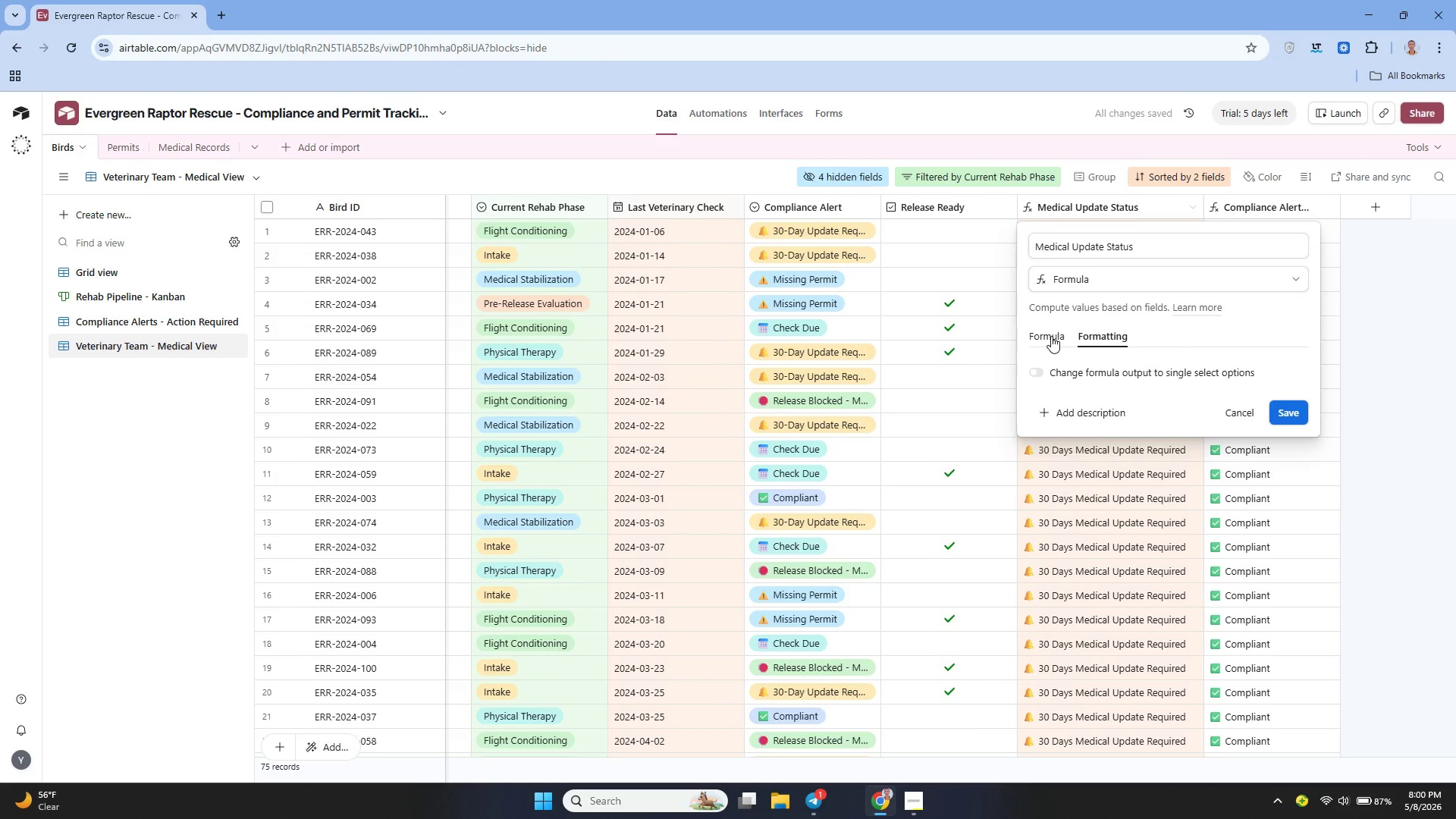 
left_click([1051, 336])
 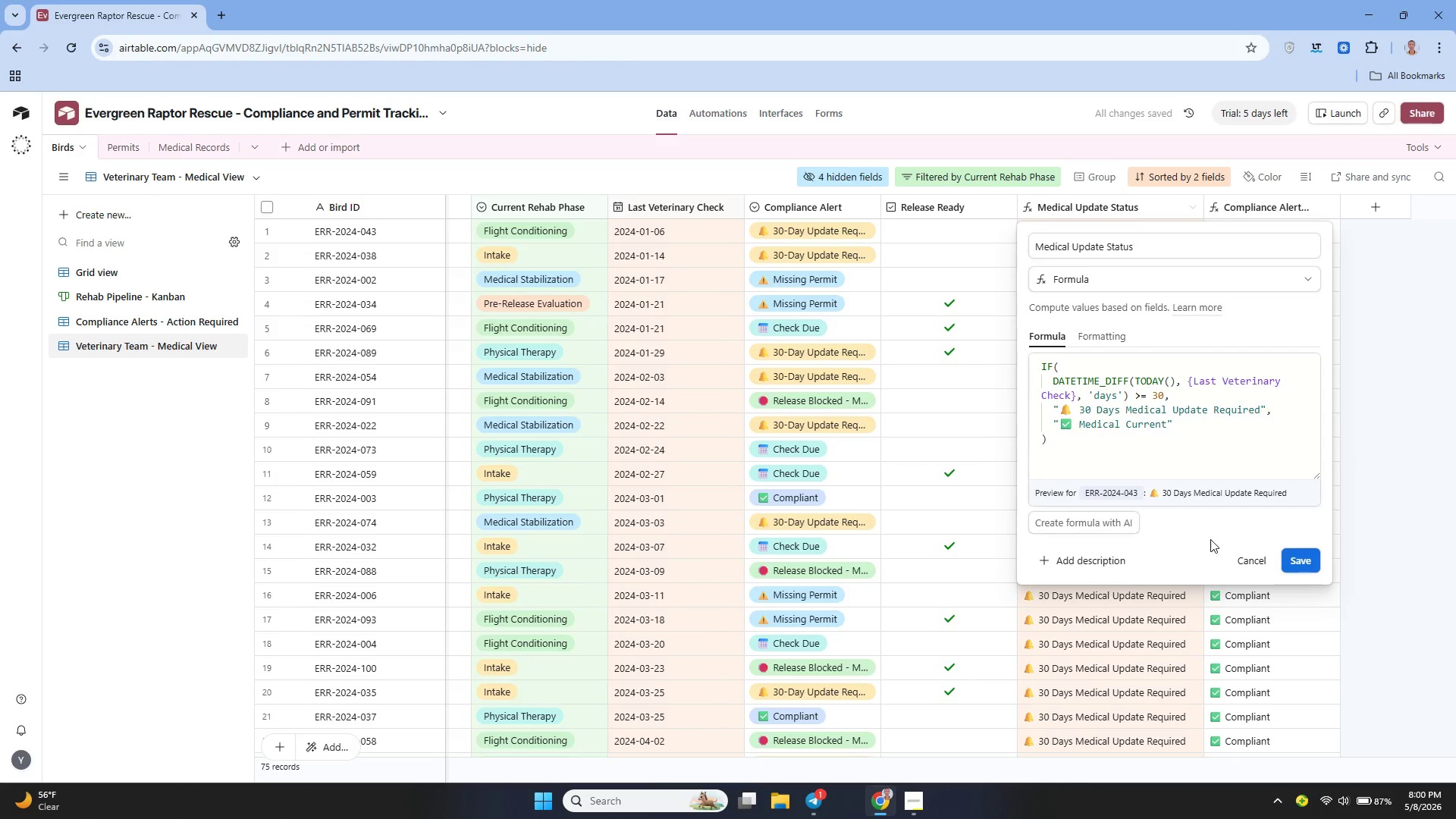 
left_click([1239, 556])
 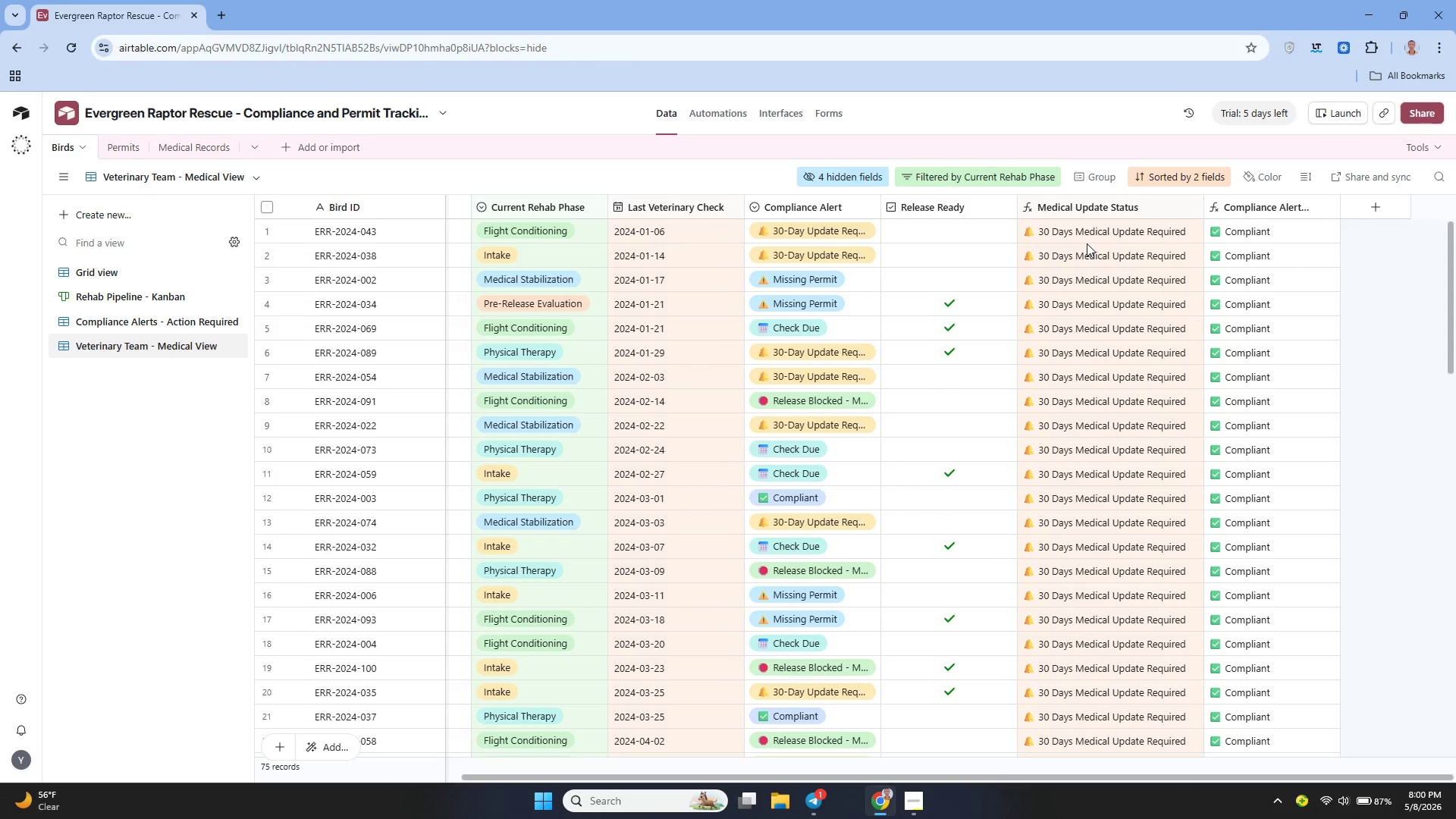 
left_click_drag(start_coordinate=[1080, 232], to_coordinate=[1134, 639])
 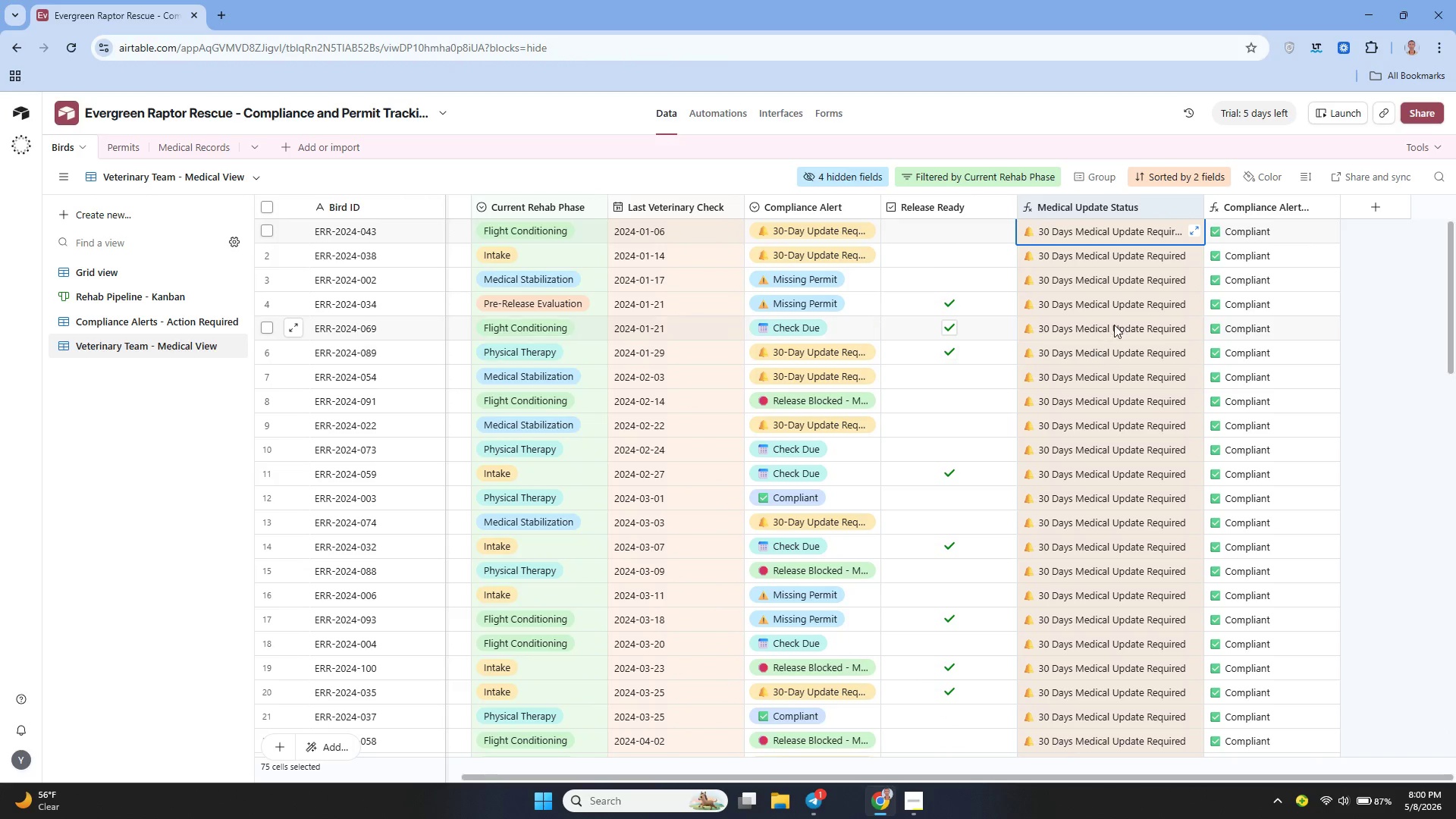 
wait(6.84)
 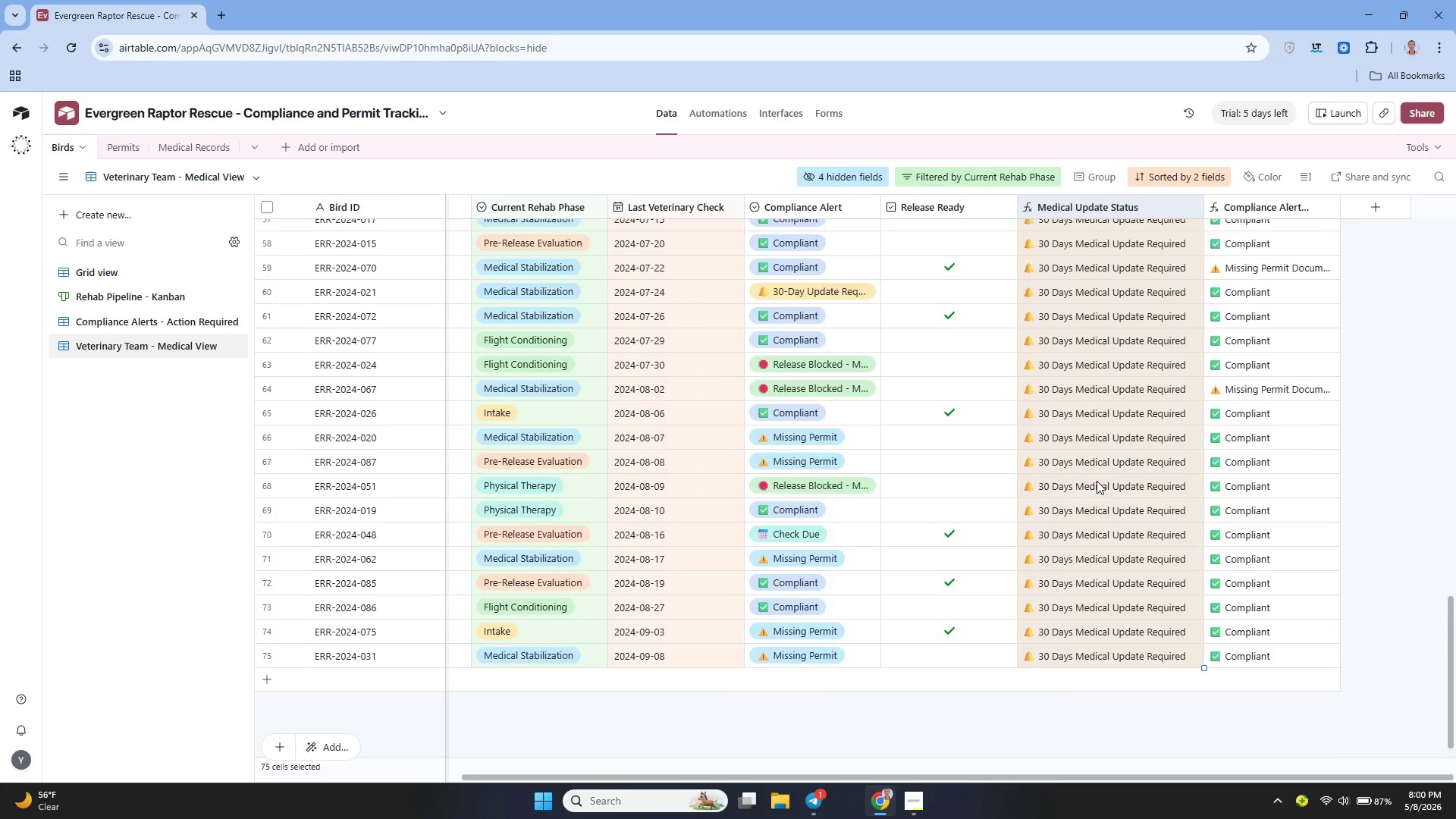 
left_click([1257, 168])
 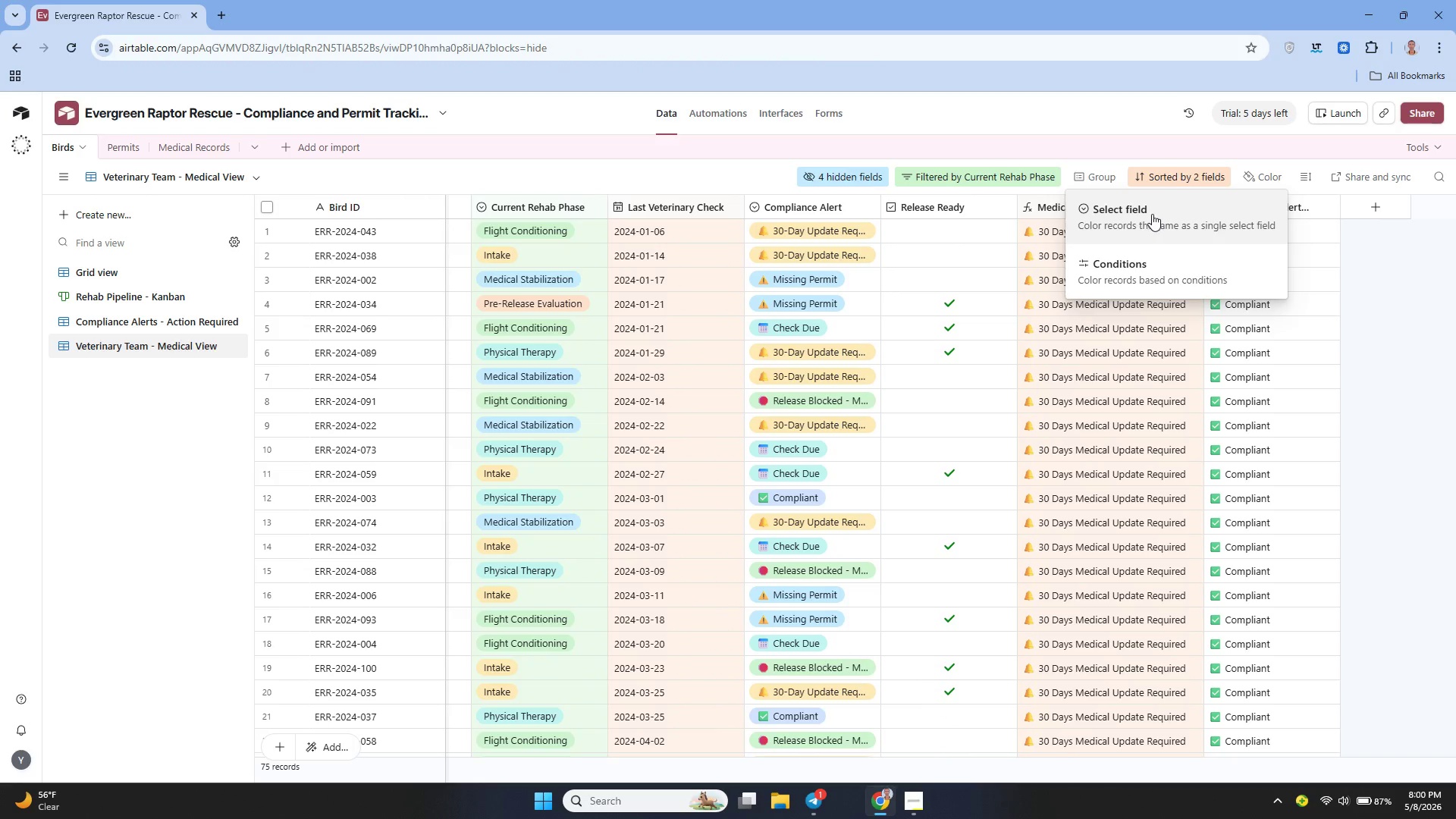 
left_click([1150, 214])
 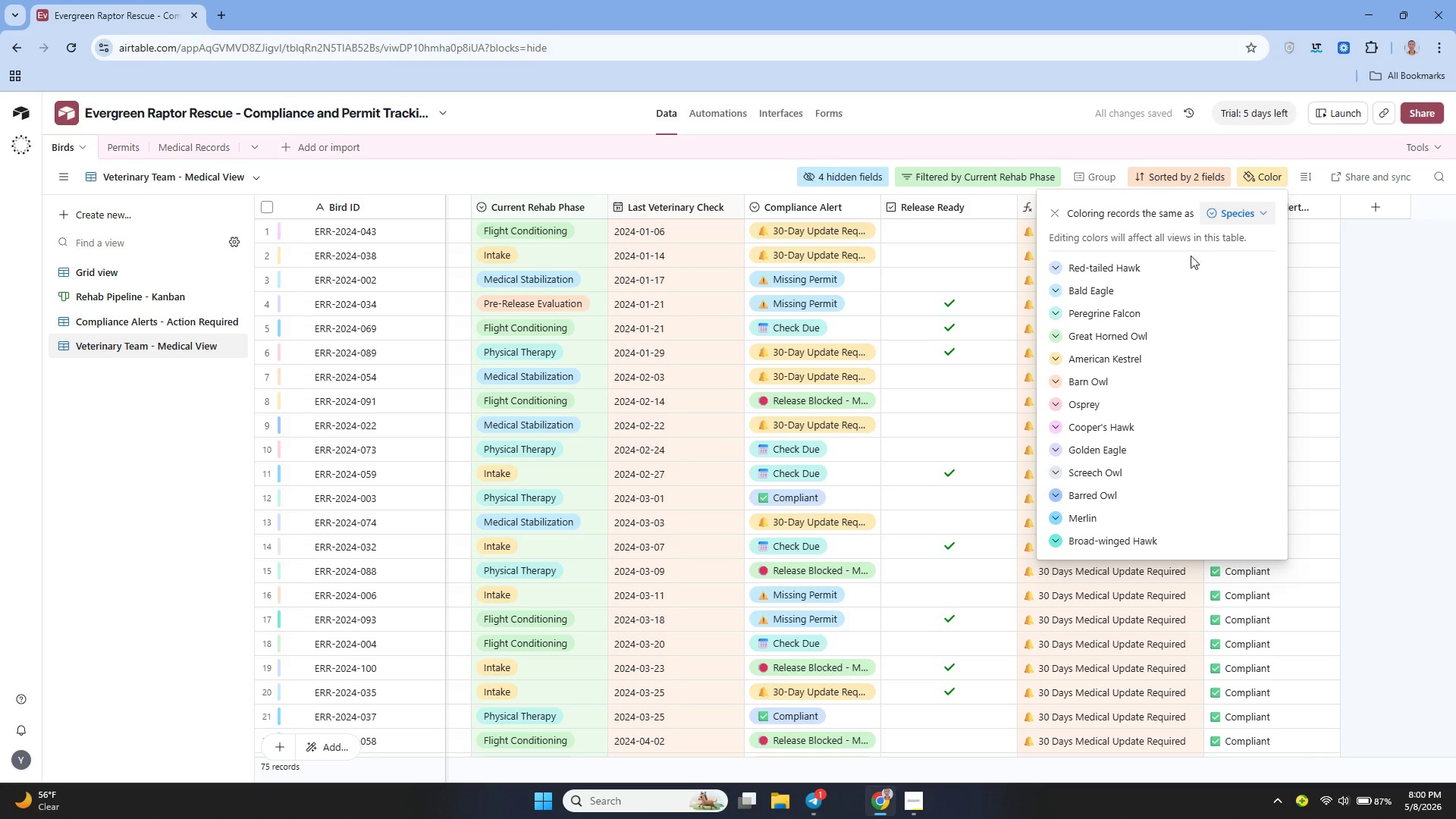 
left_click([1228, 205])
 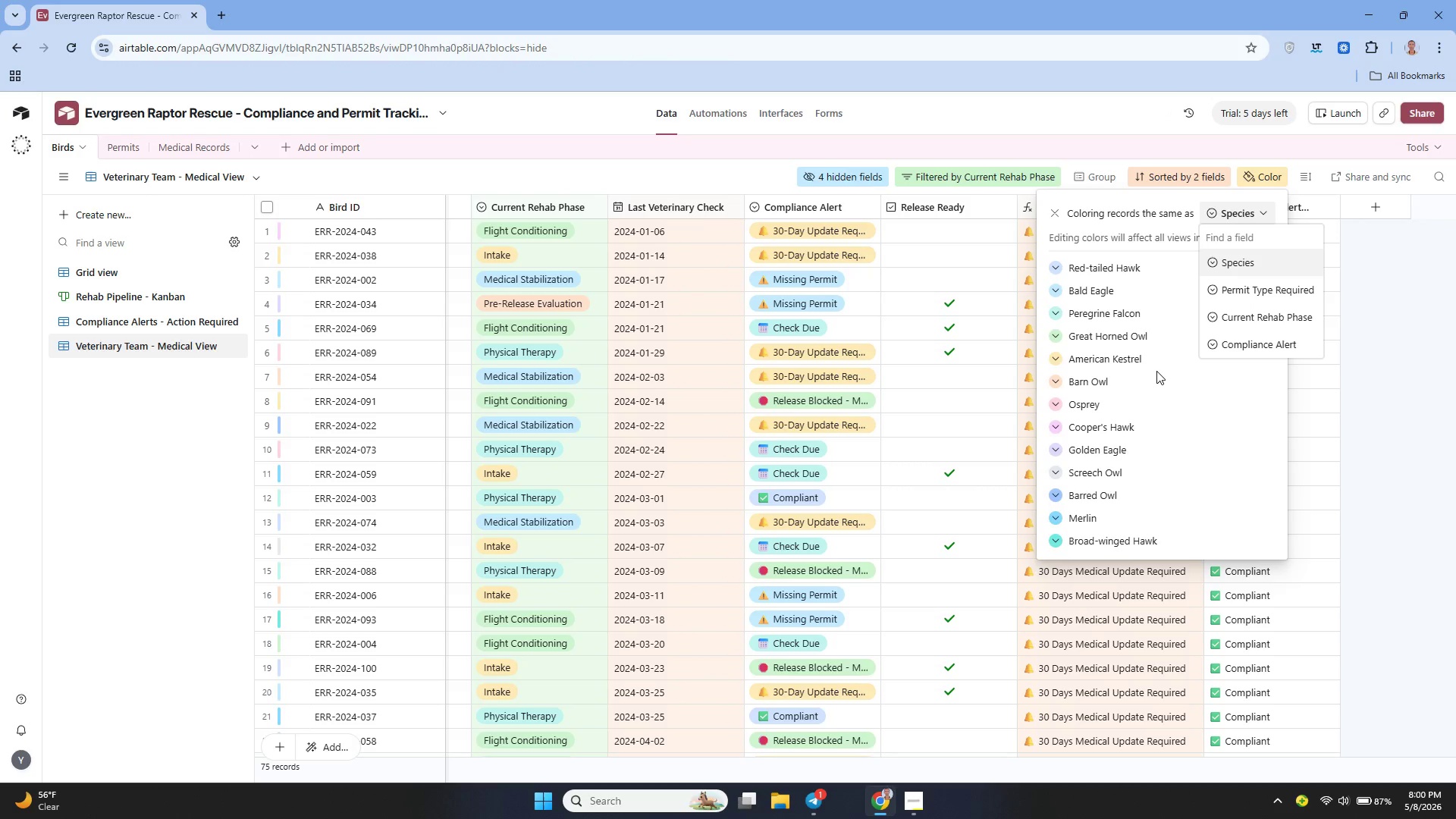 
left_click([1115, 215])
 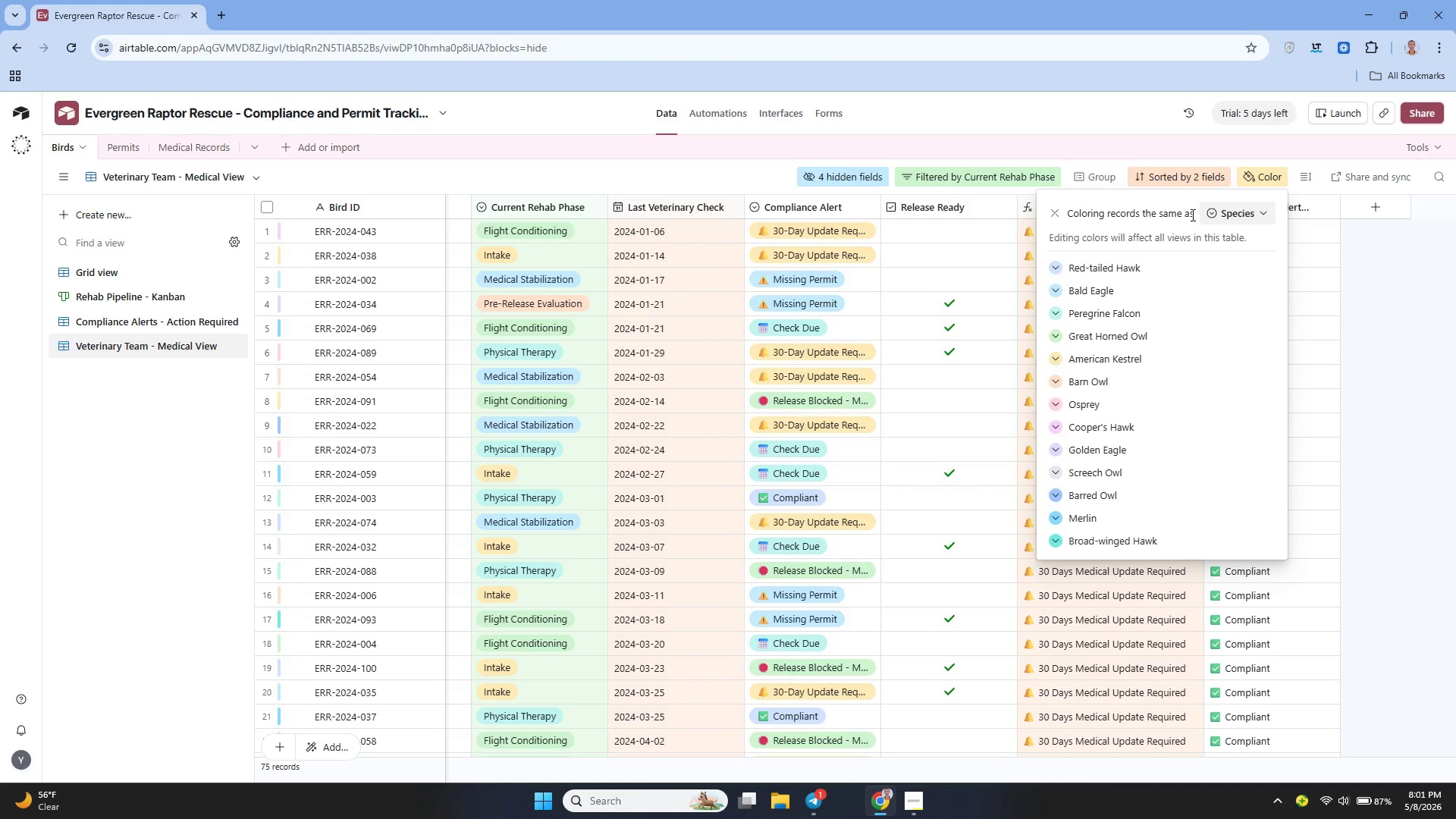 
left_click([1223, 218])
 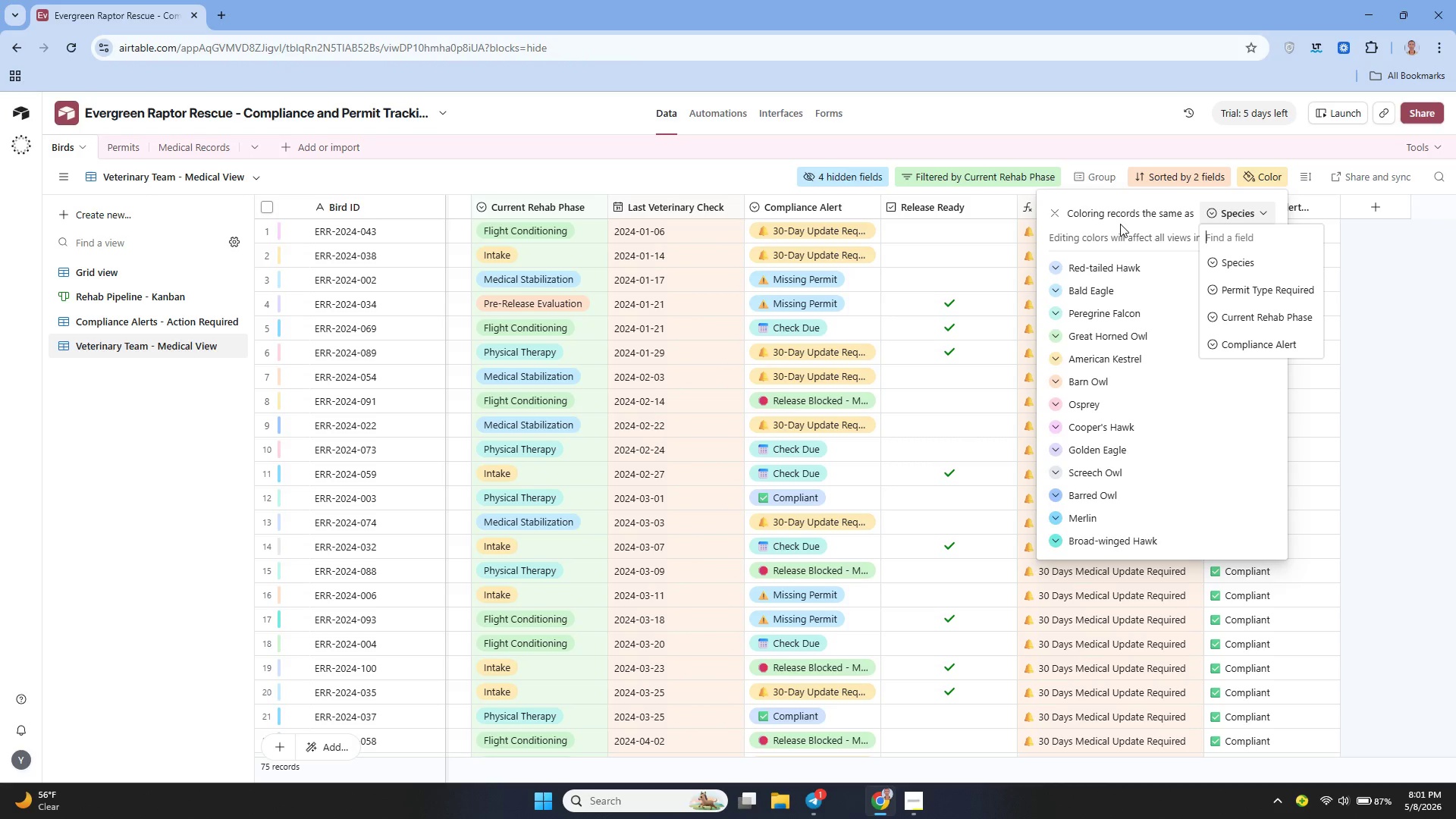 
left_click([1053, 212])
 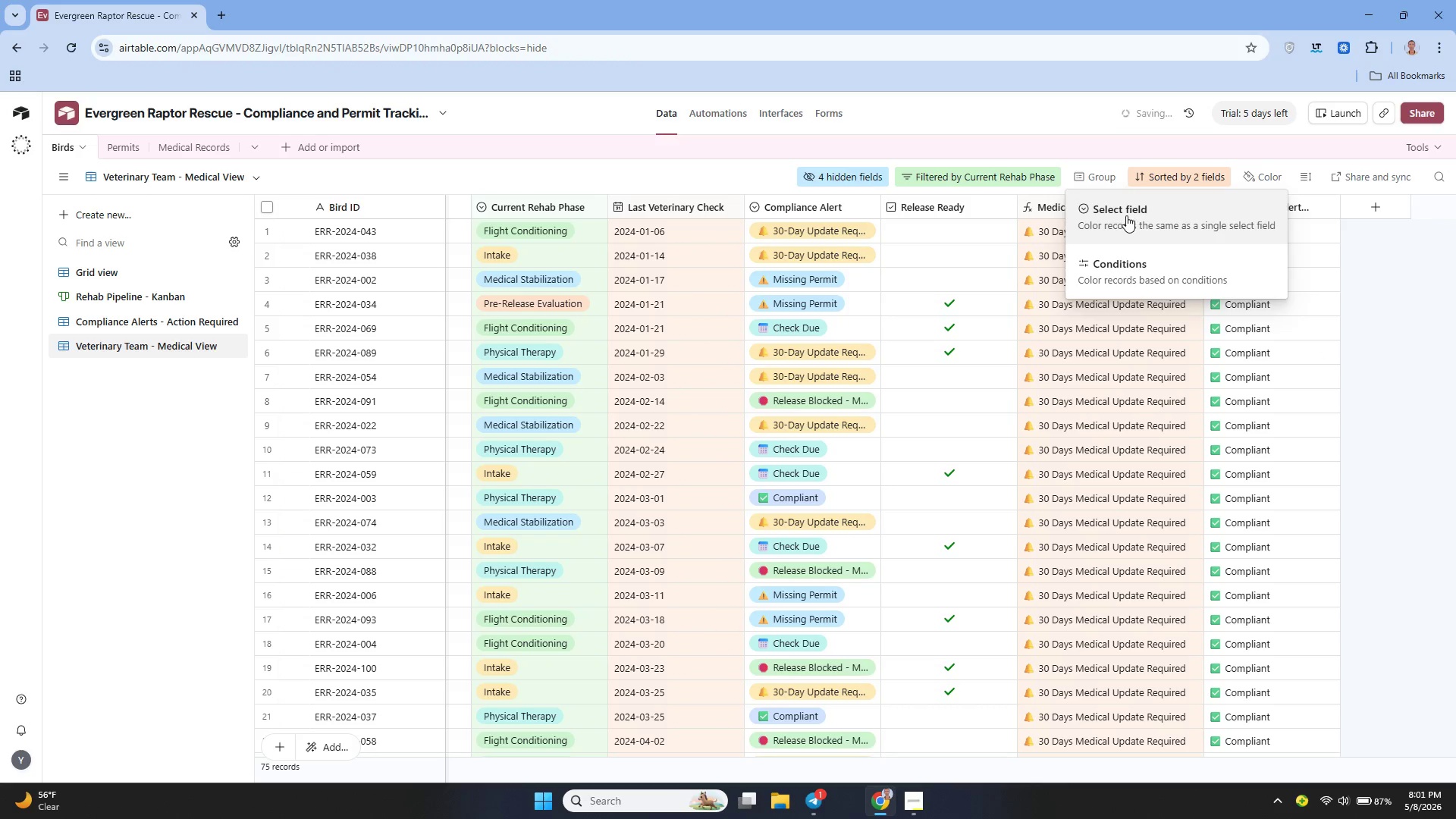 
left_click([1121, 270])
 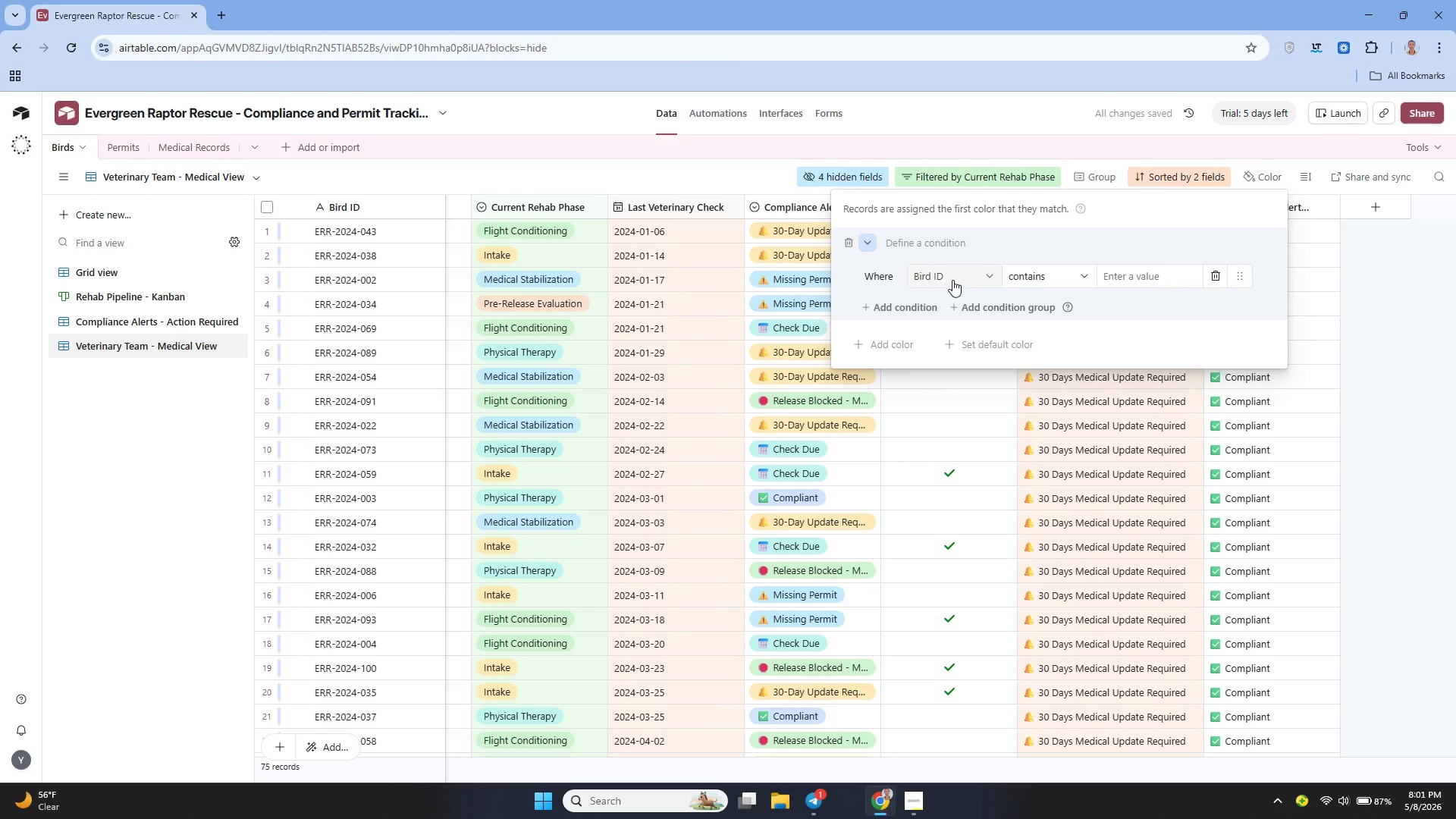 
left_click([939, 275])
 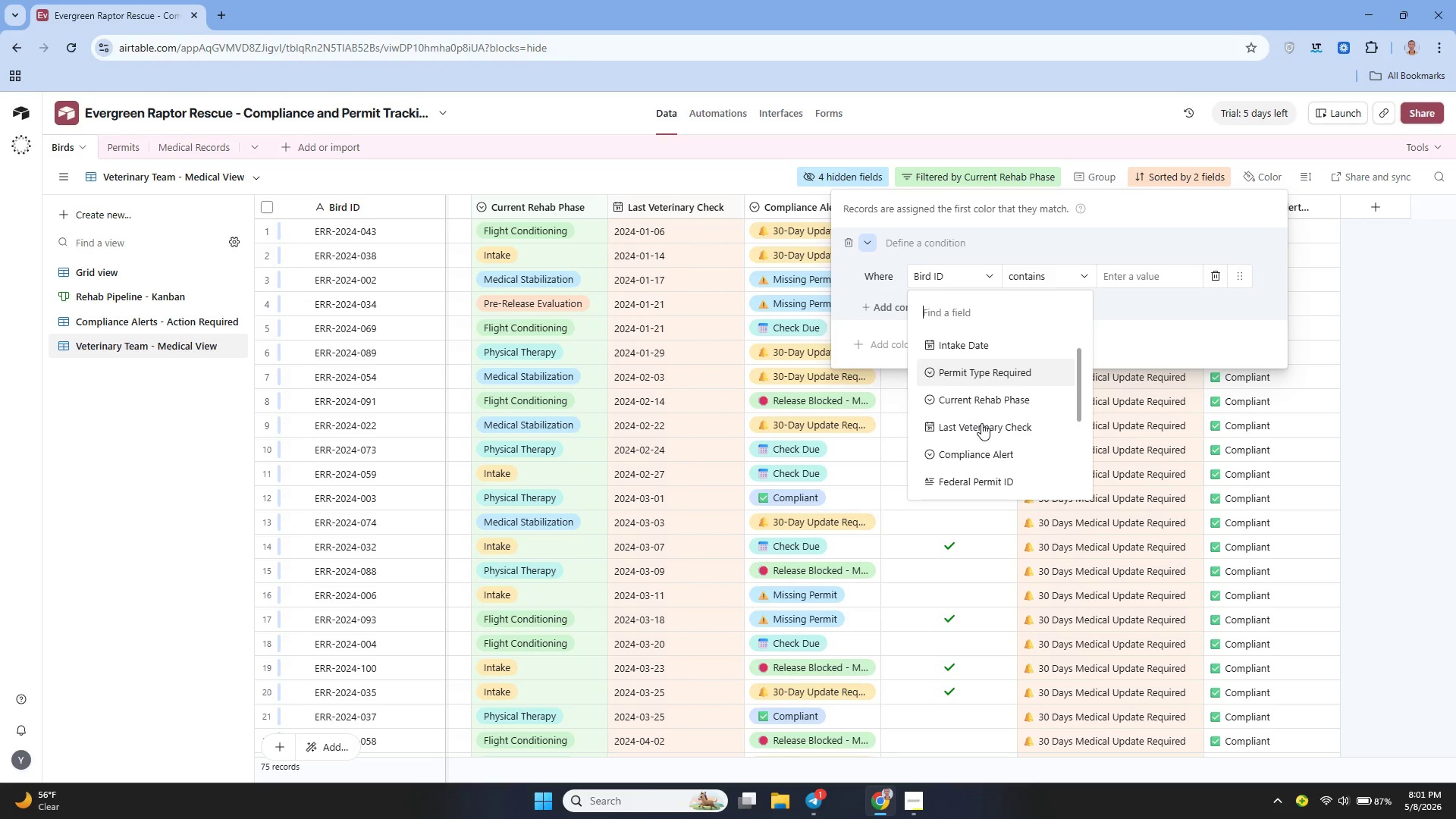 
wait(7.77)
 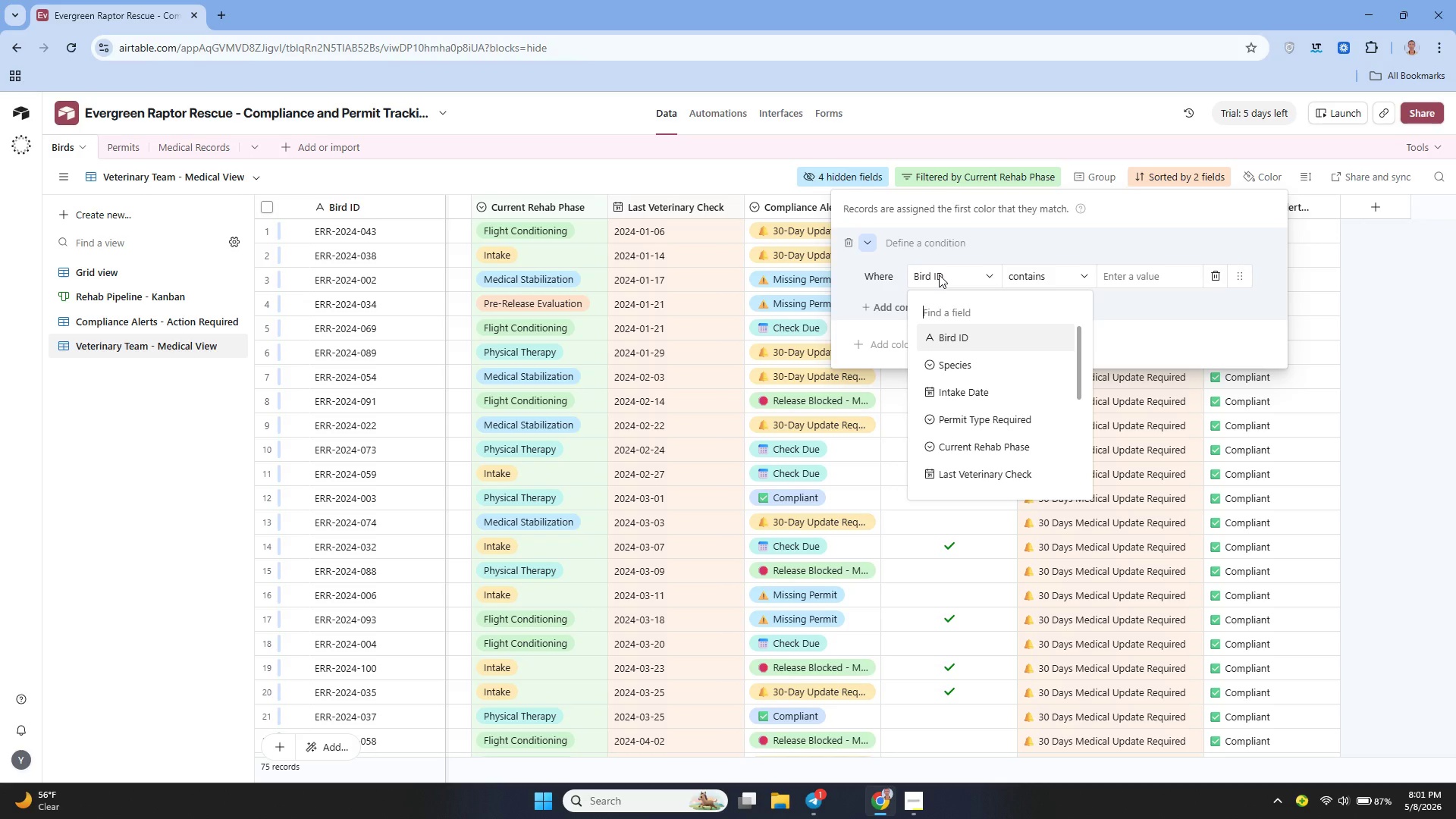 
left_click([1014, 447])
 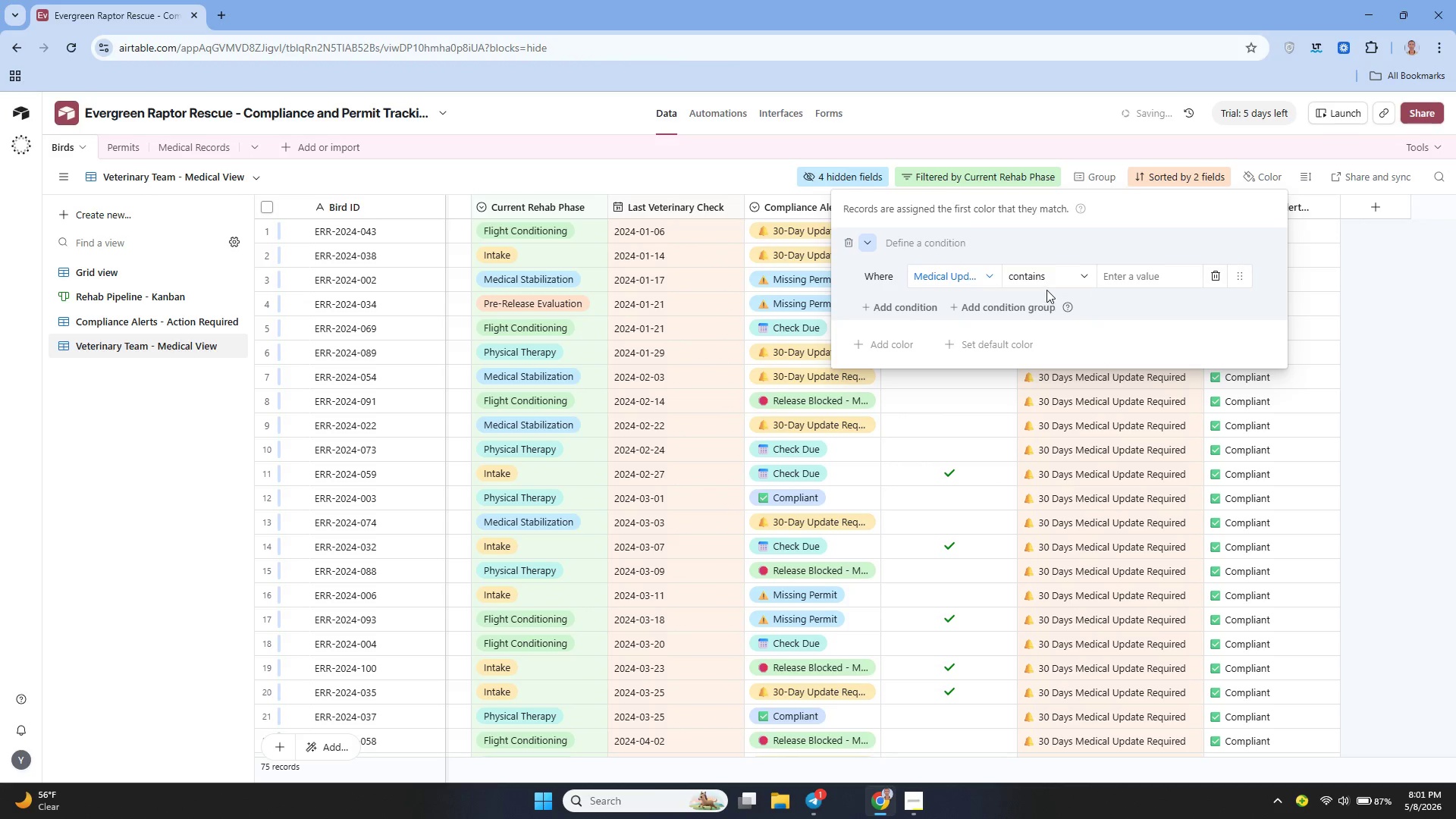 
left_click([1046, 279])
 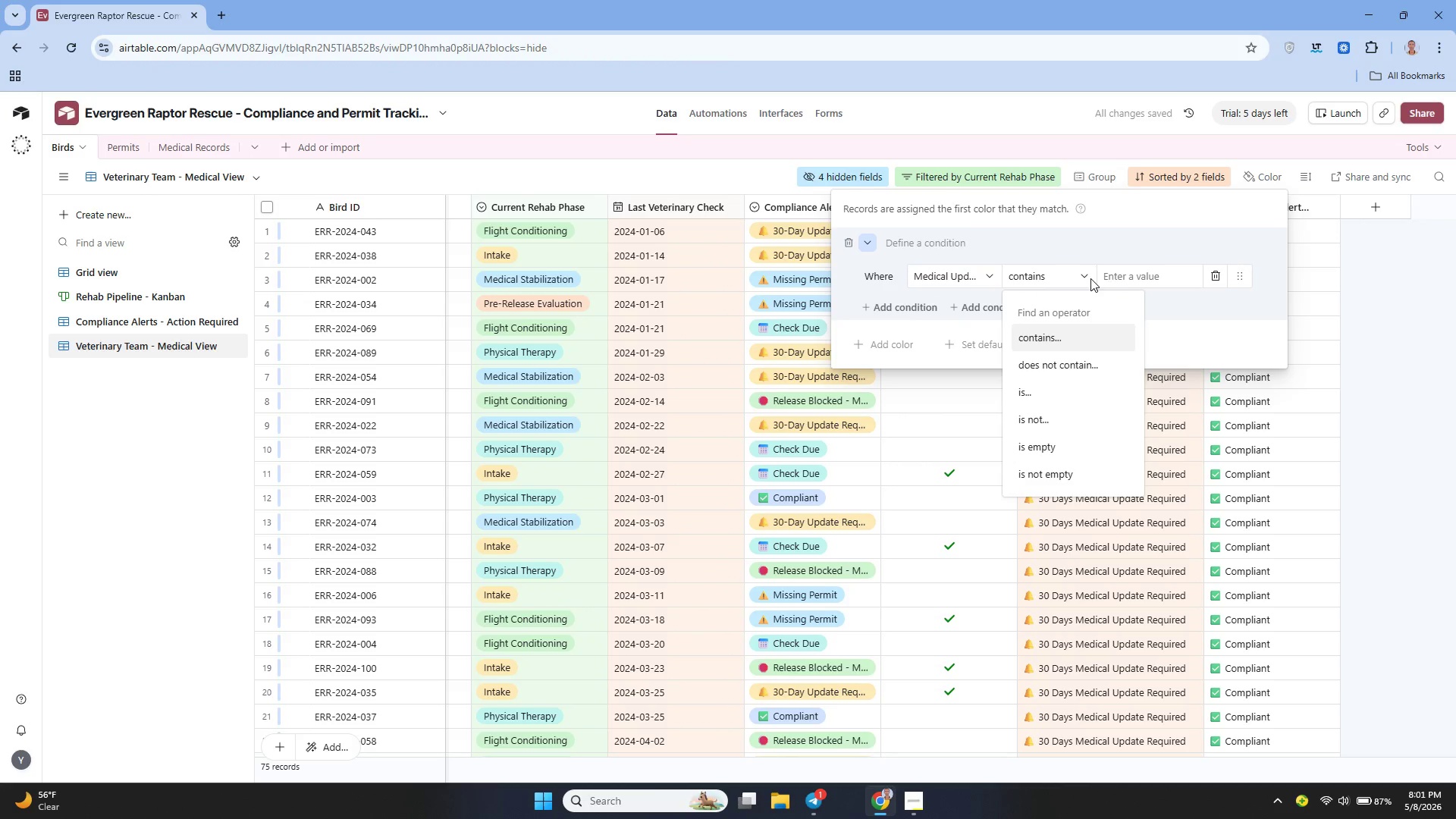 
left_click([1125, 281])
 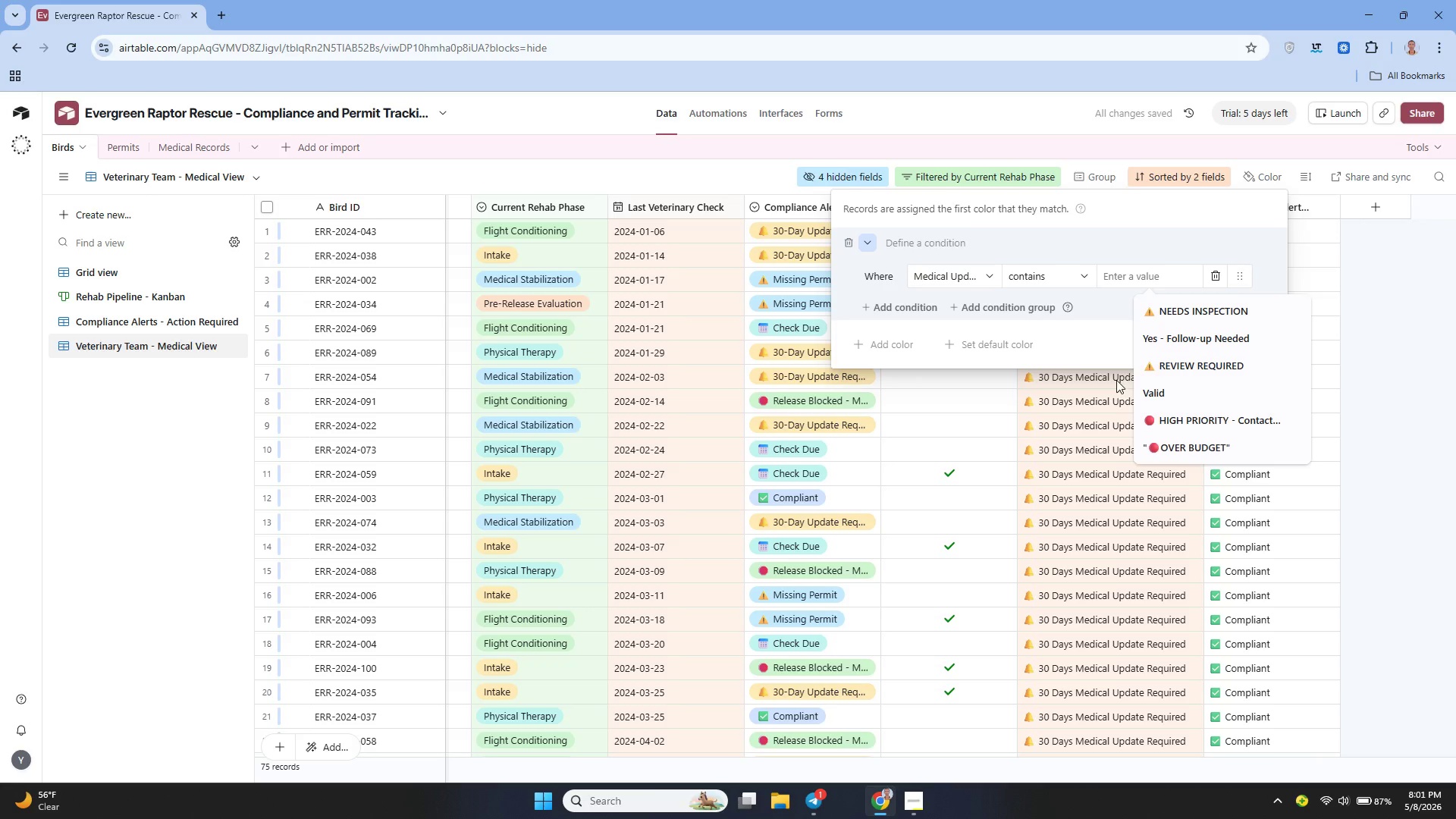 
left_click([1095, 499])
 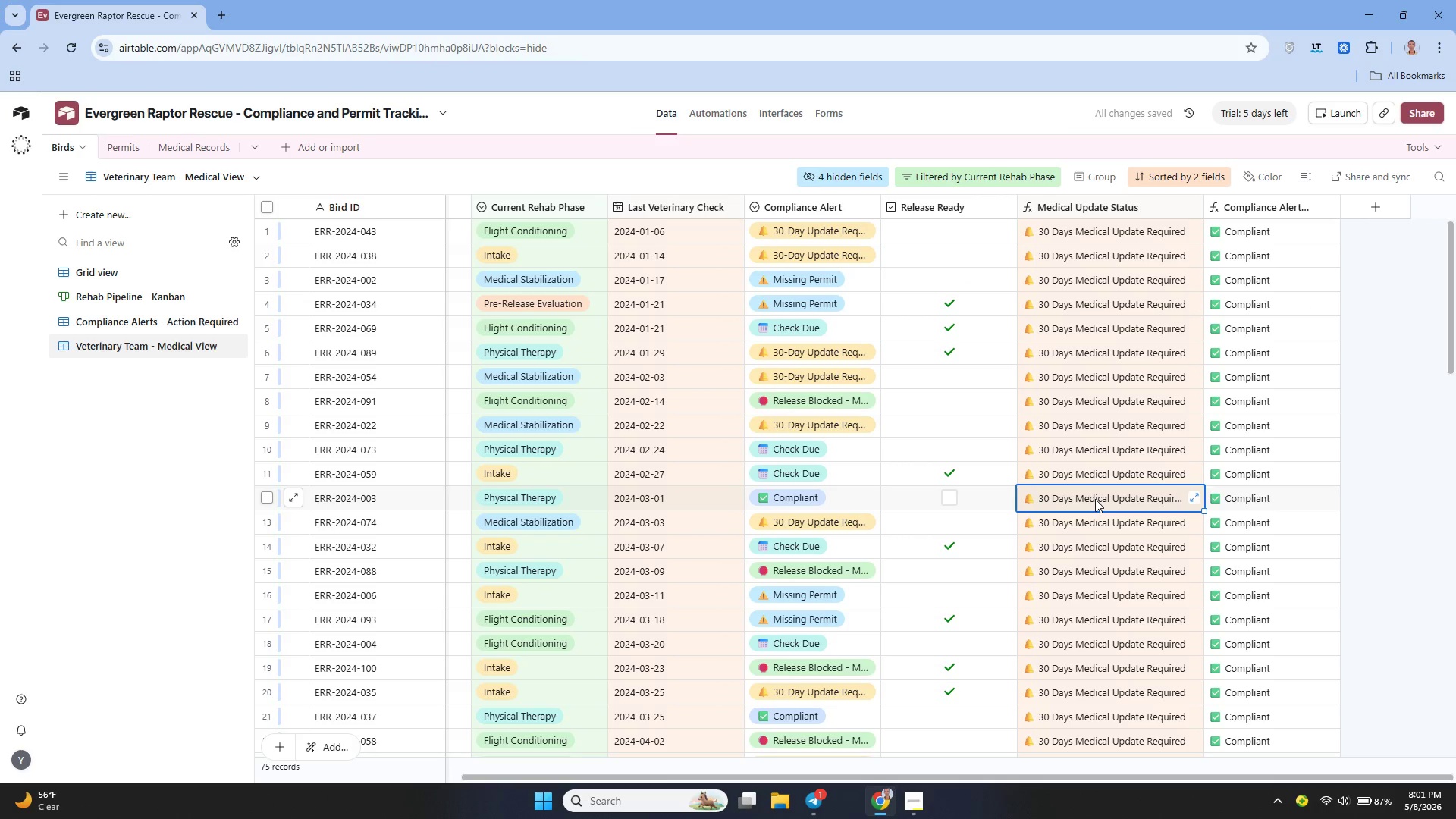 
double_click([1095, 499])
 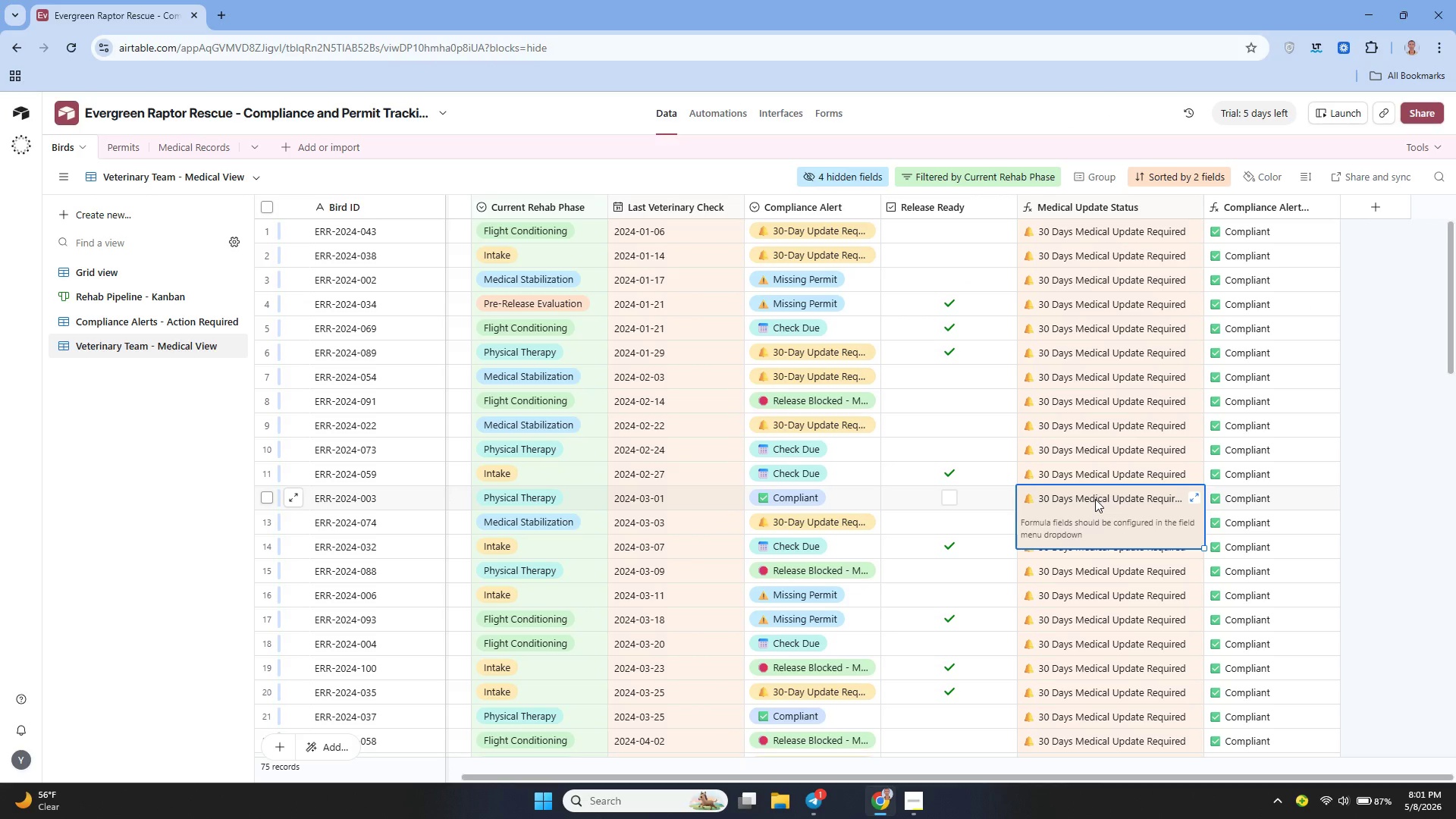 
key(Control+C)
 